 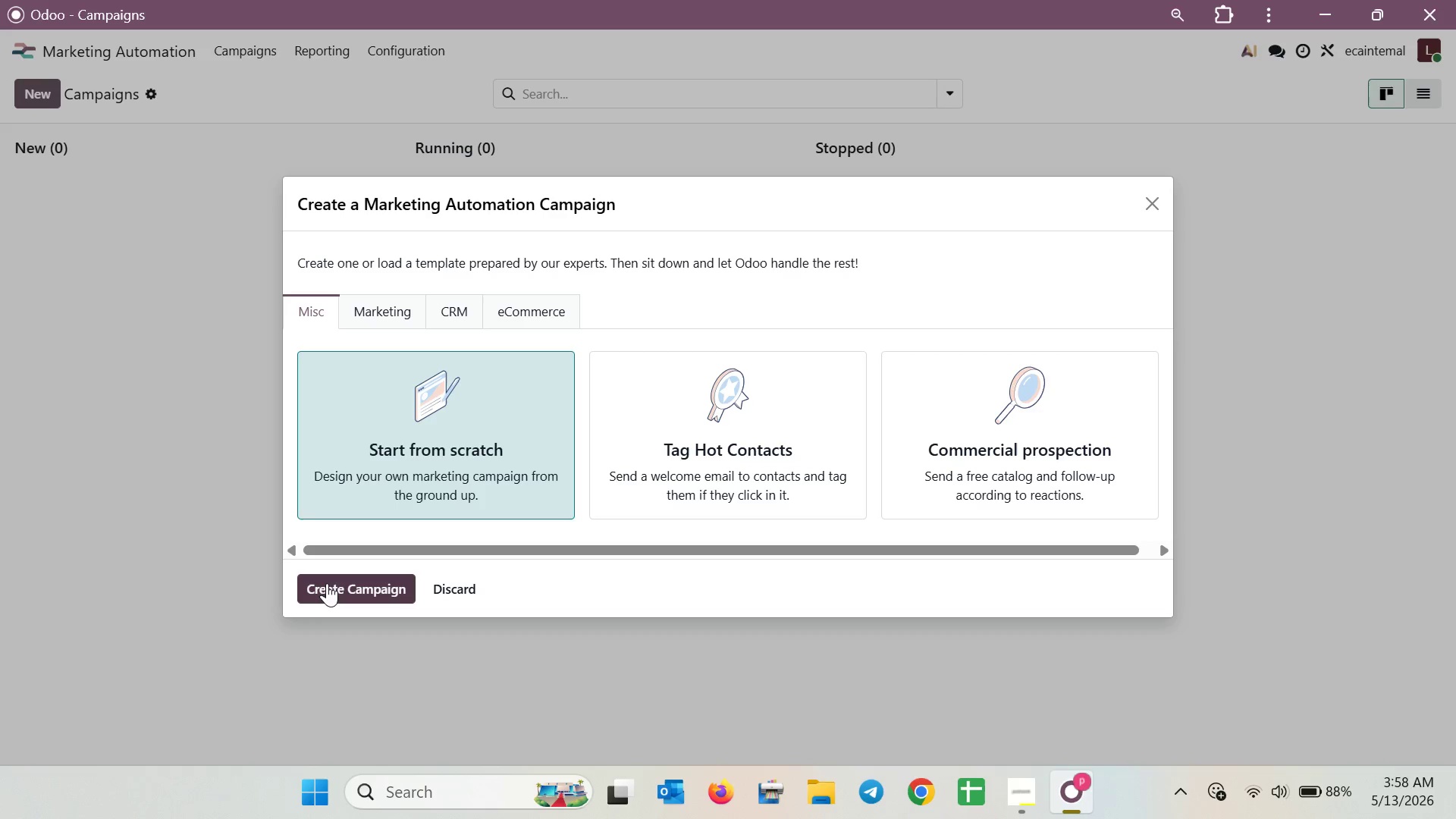 
left_click([367, 595])
 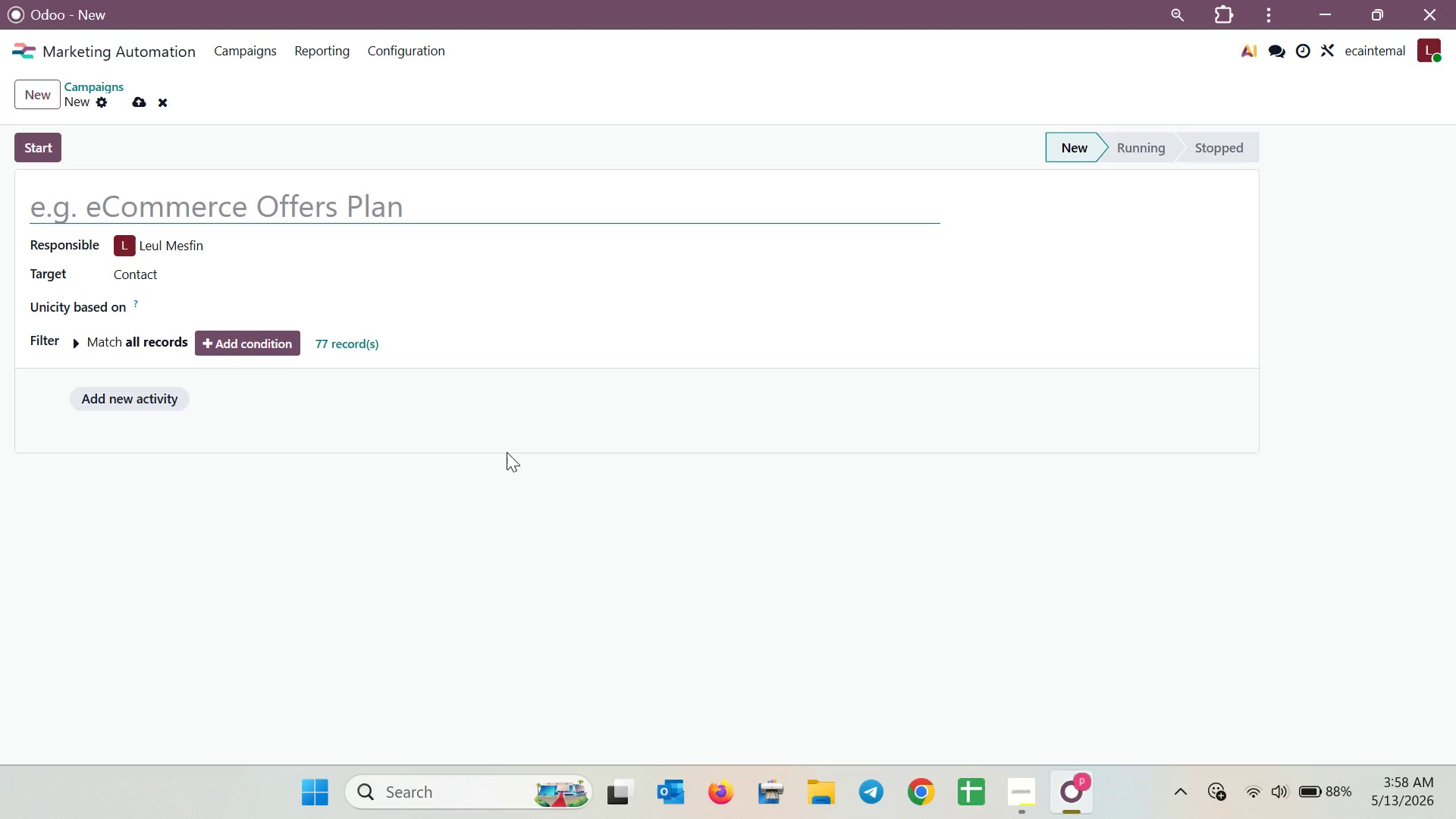 
wait(41.84)
 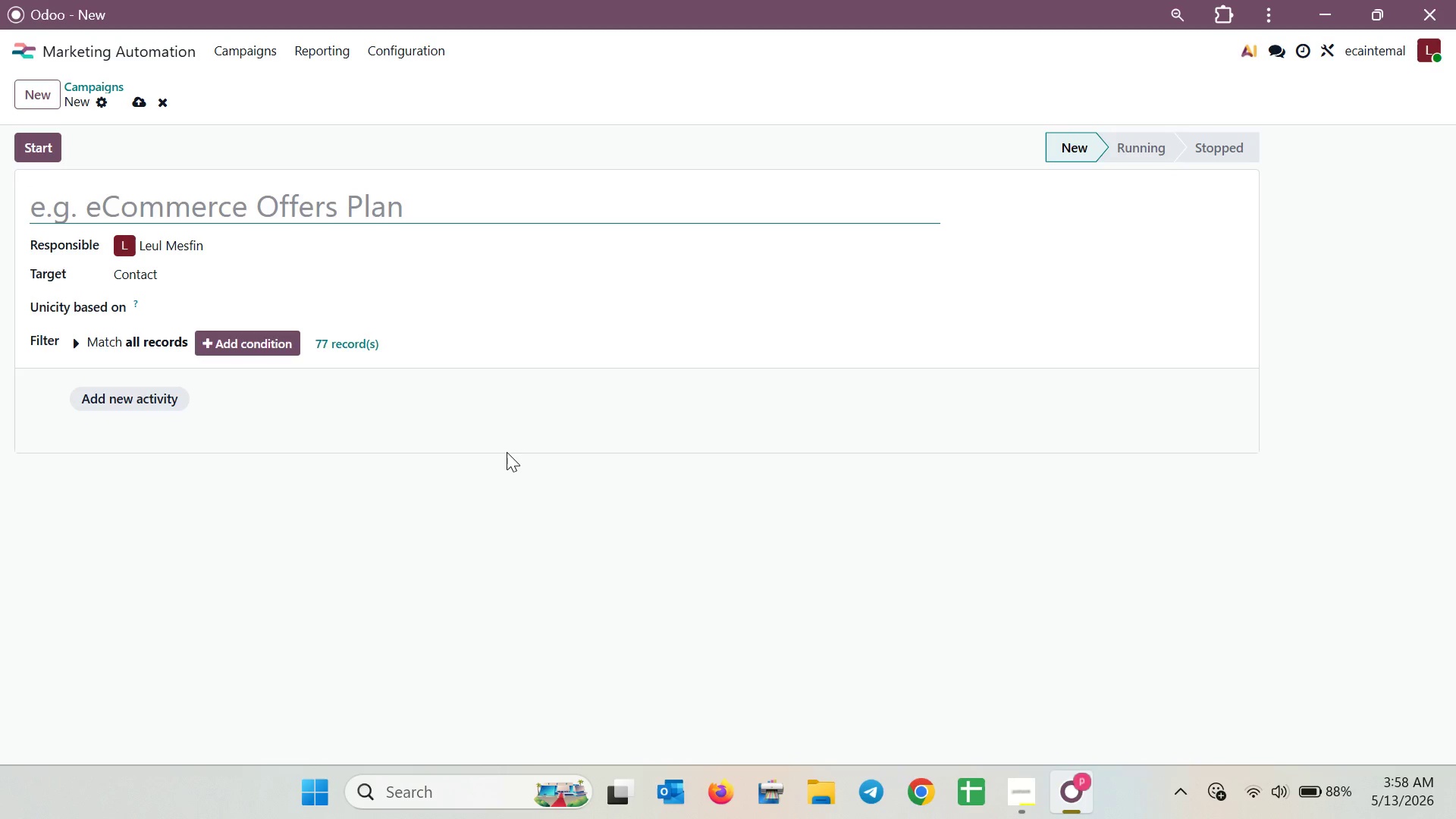 
key(N)
 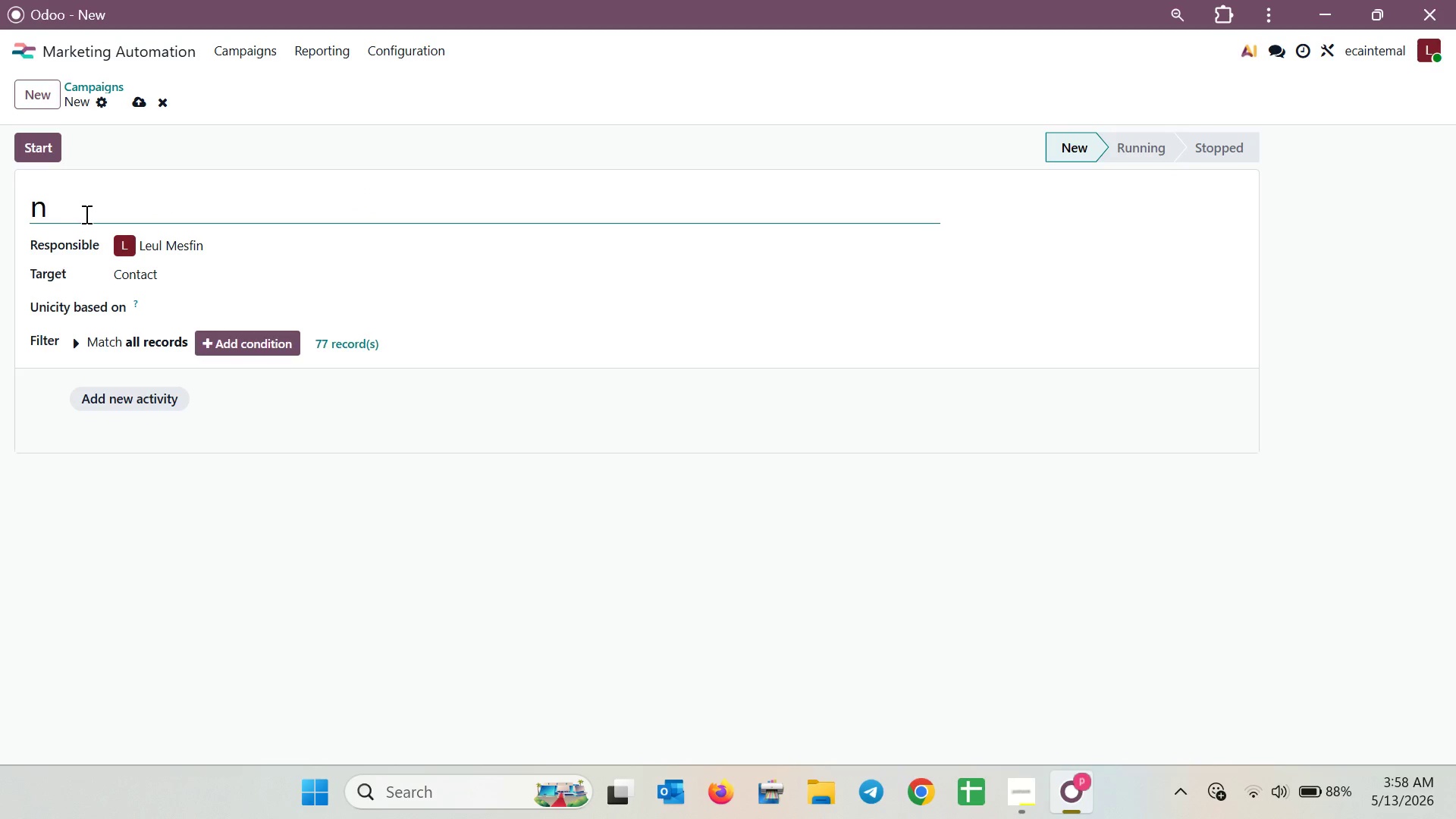 
key(Backspace)
 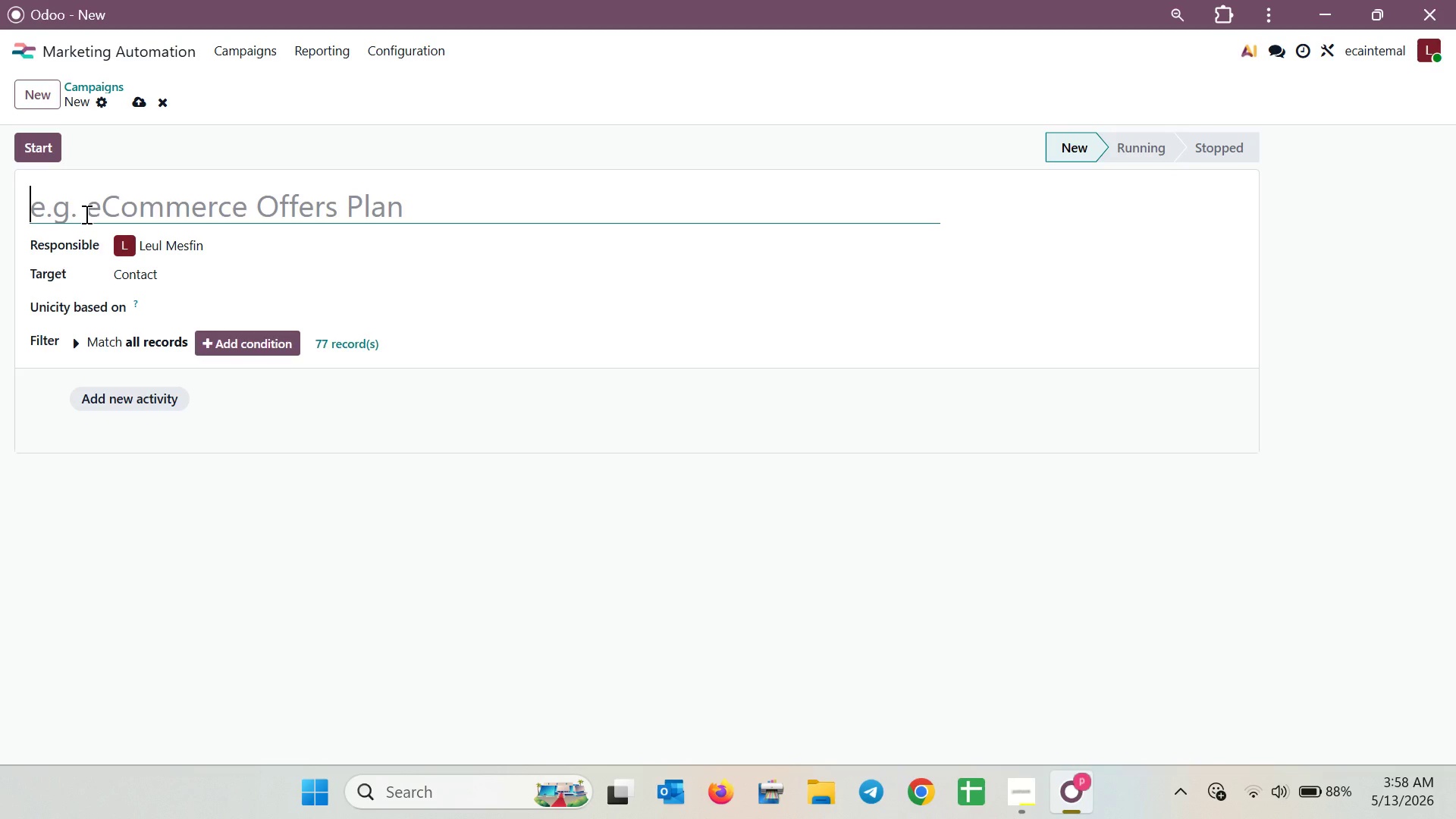 
wait(5.5)
 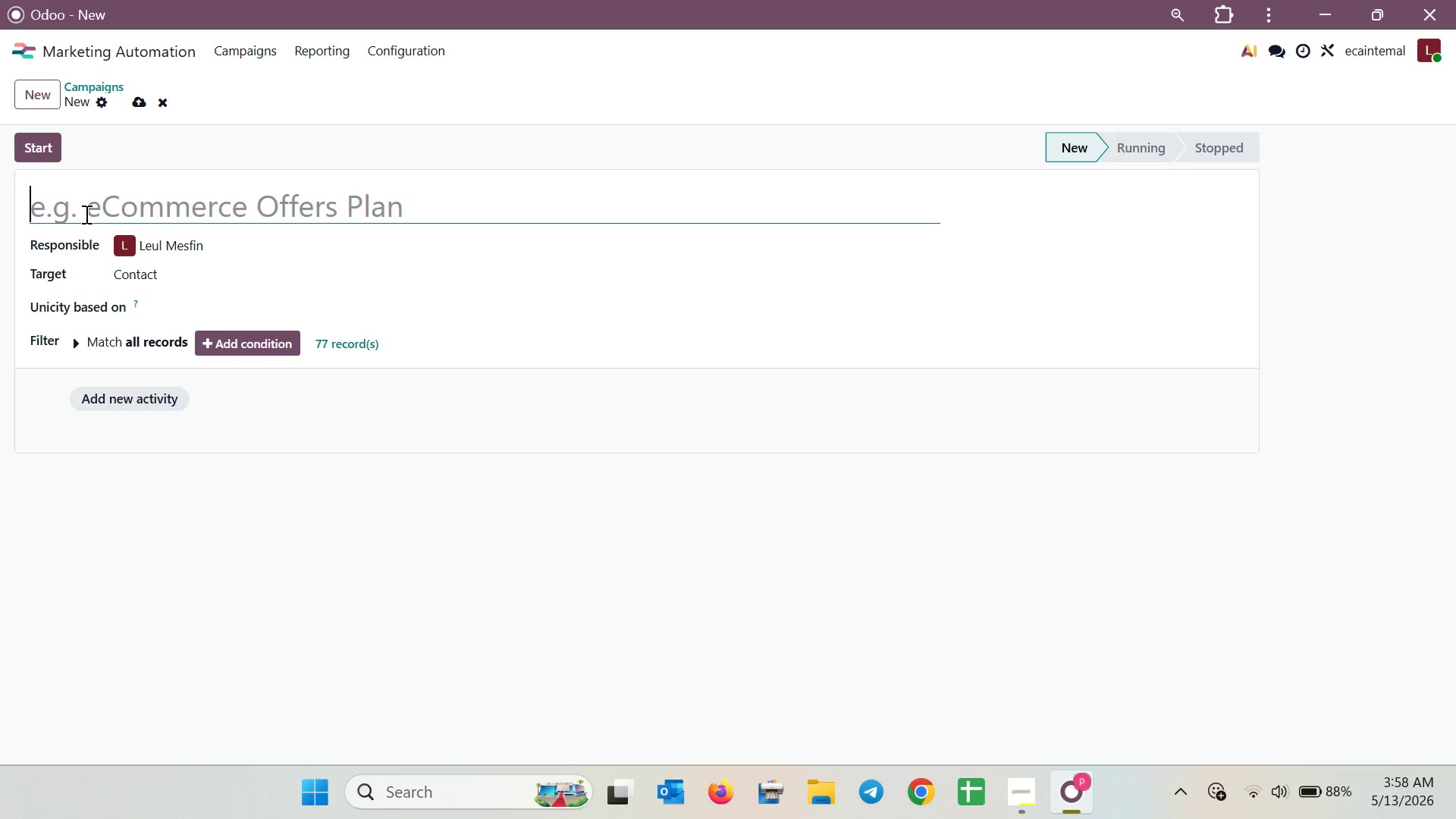 
type(Copp)
 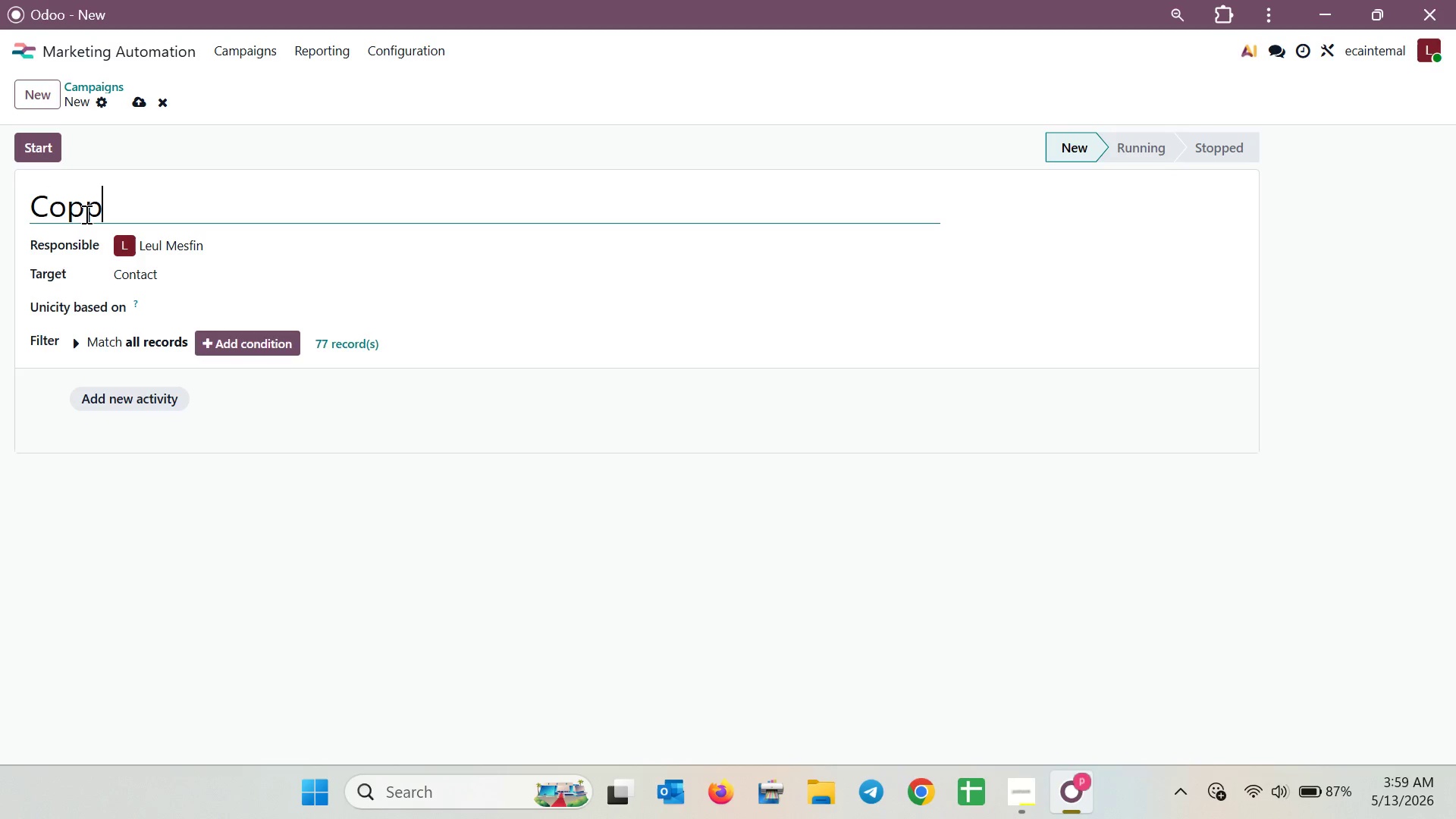 
type(er)
 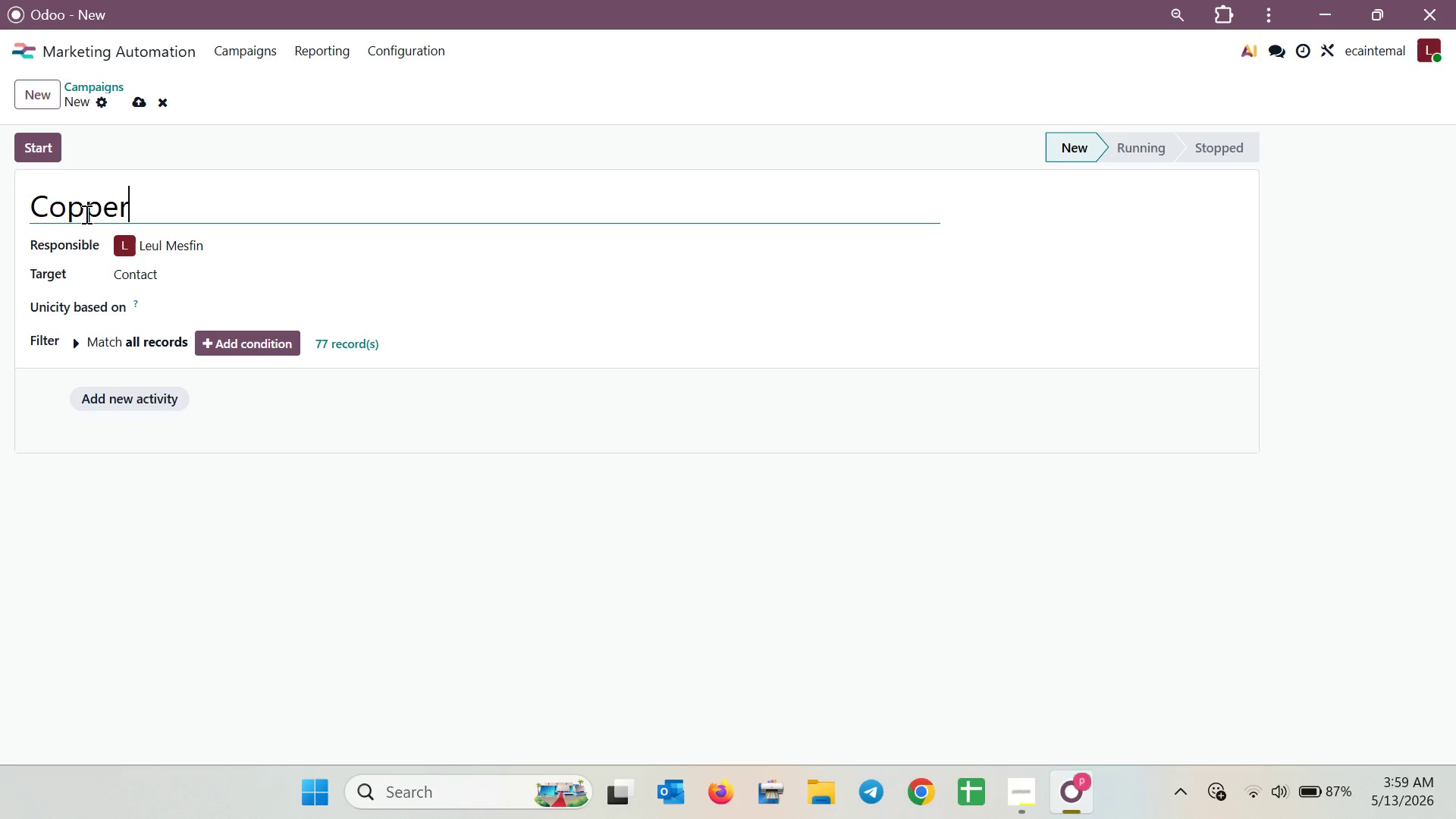 
wait(14.73)
 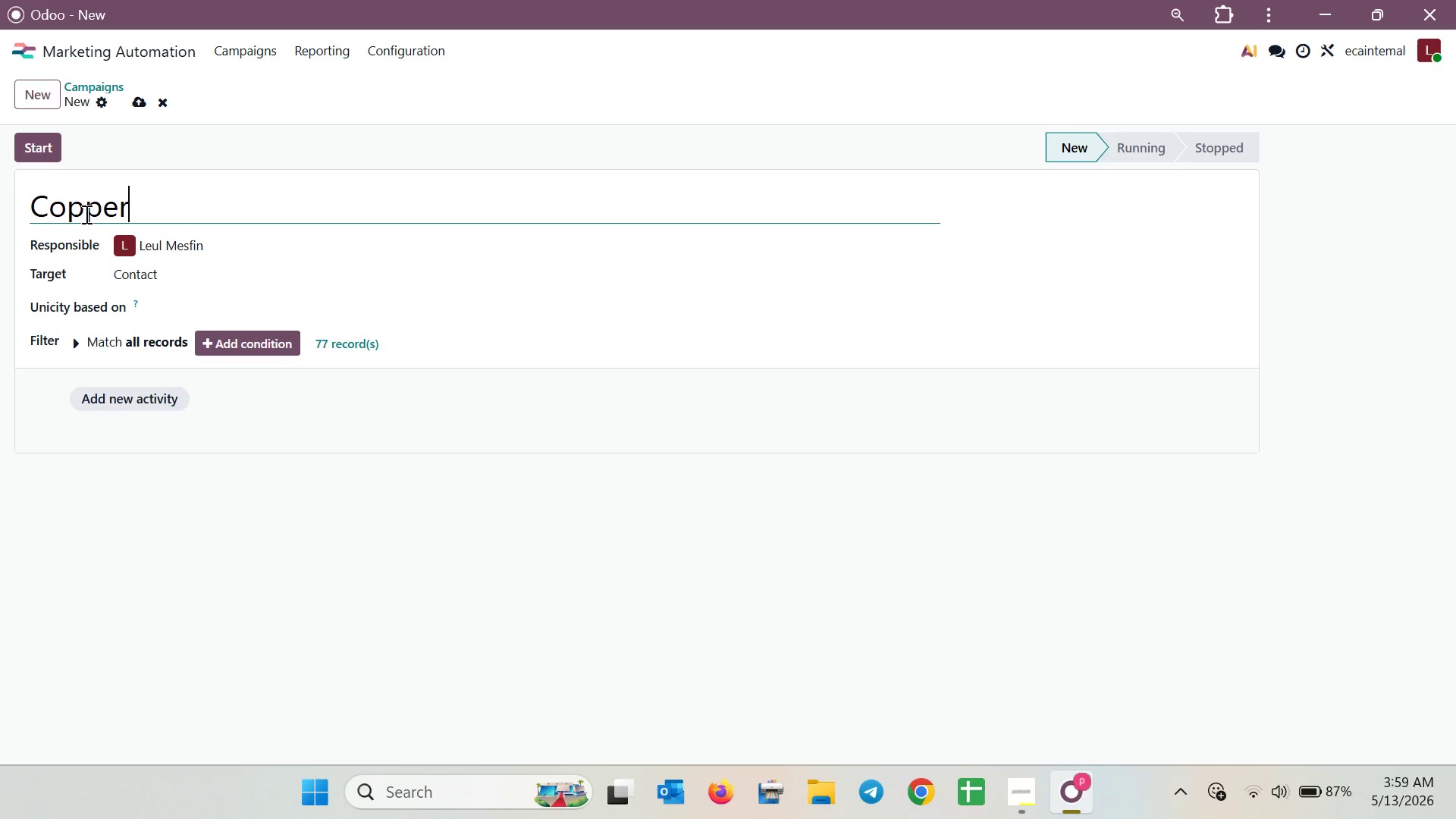 
key(Shift+C)
 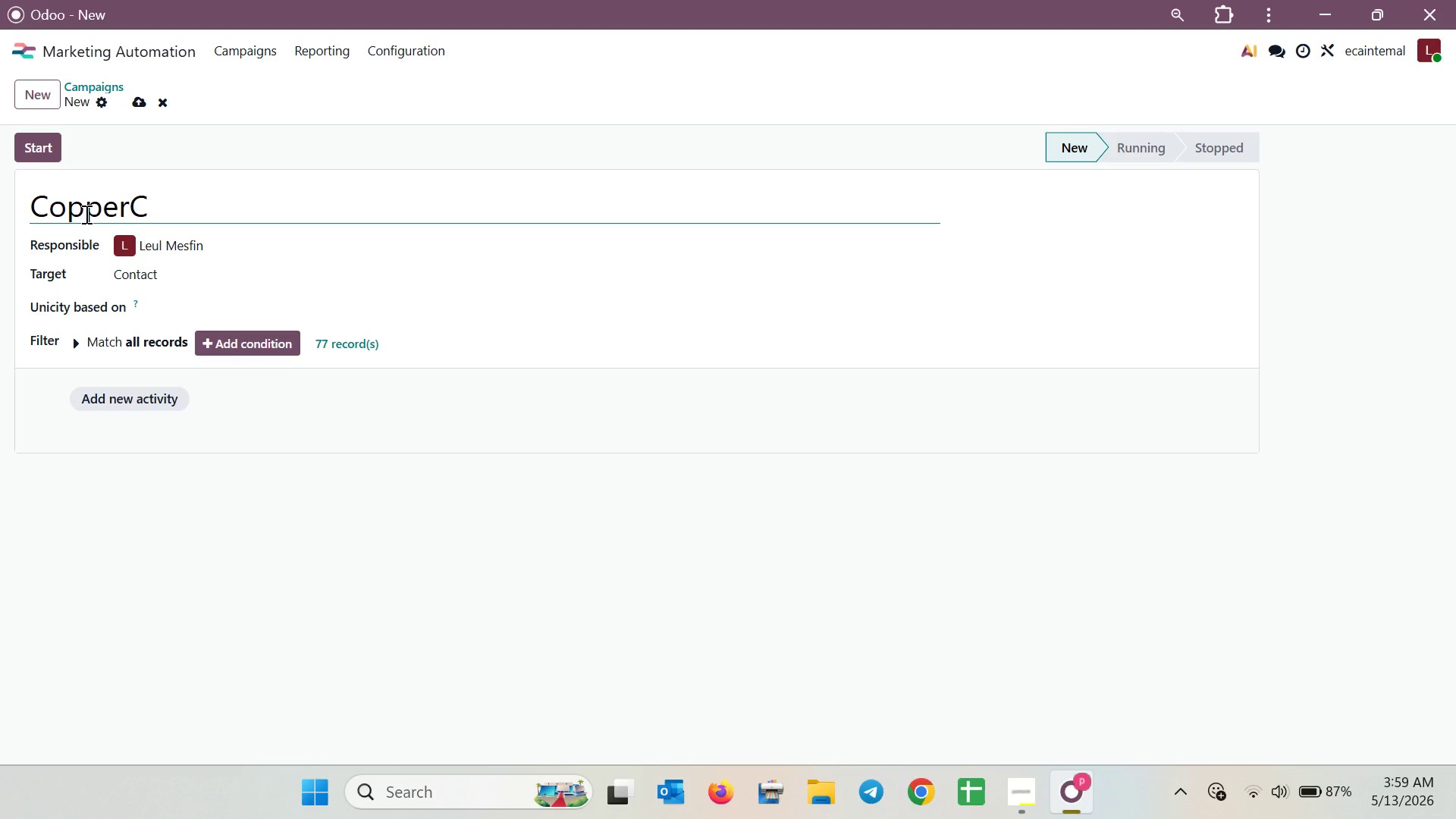 
key(Backspace)
 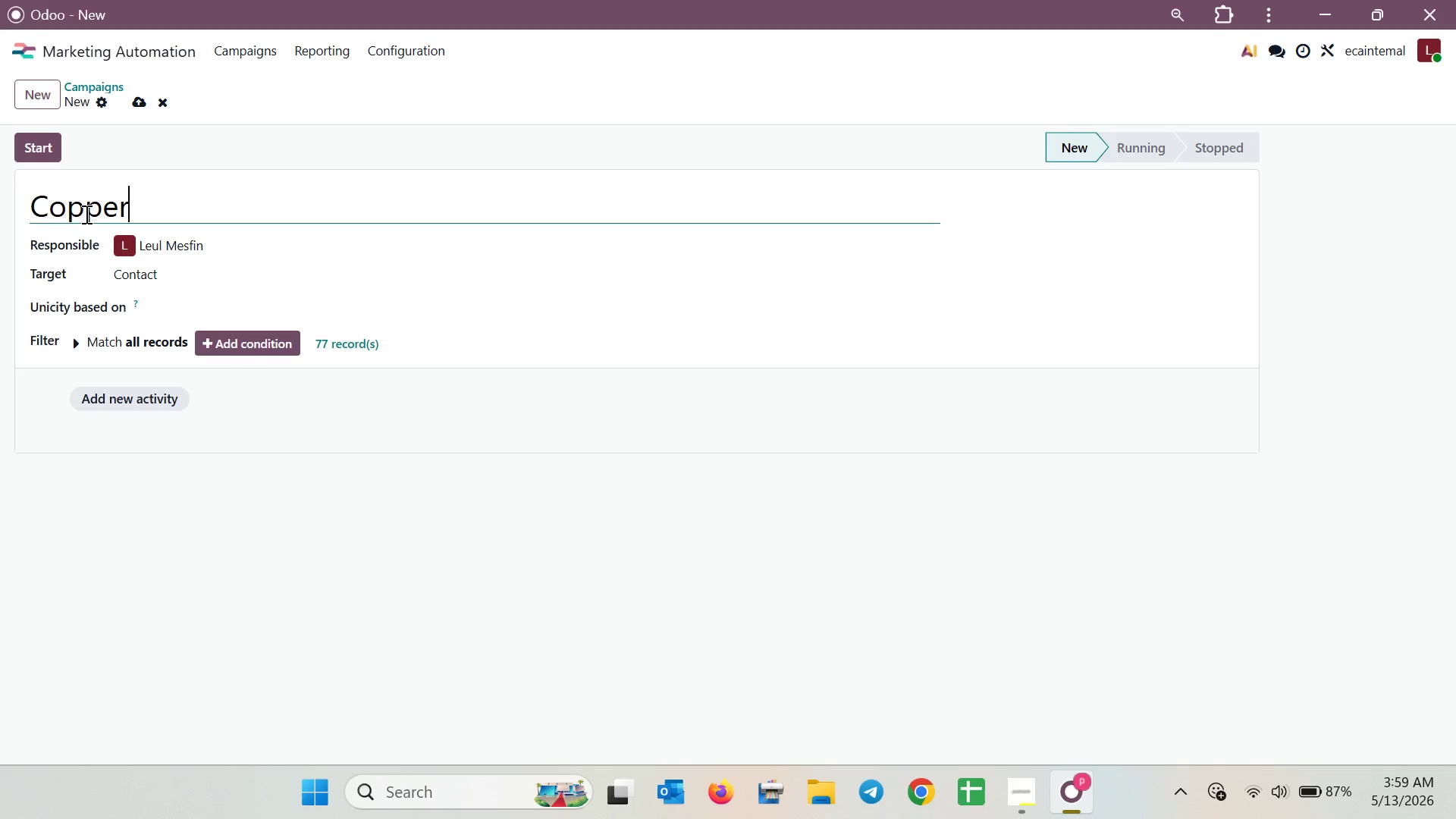 
key(Space)
 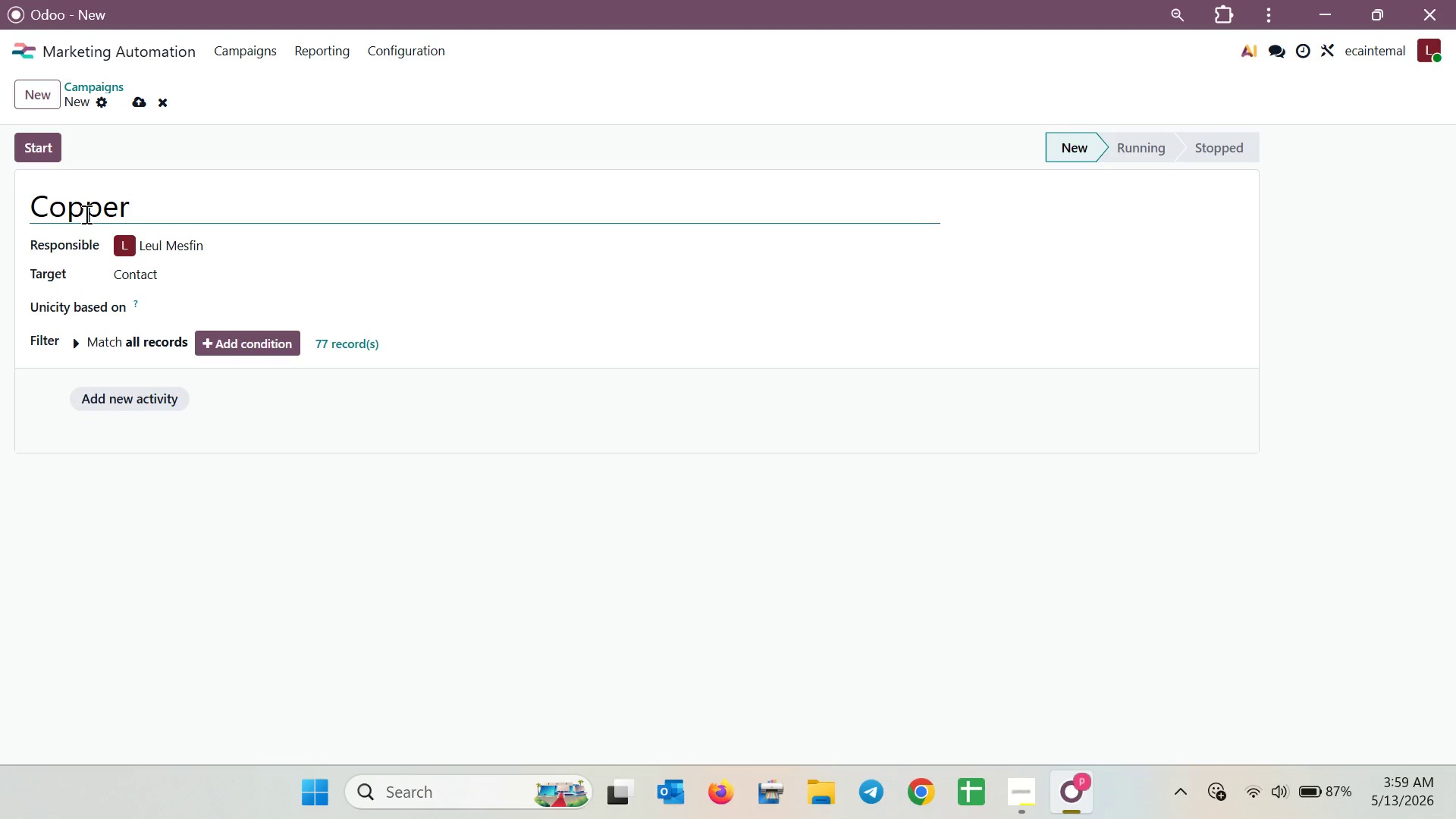 
key(Shift+C)
 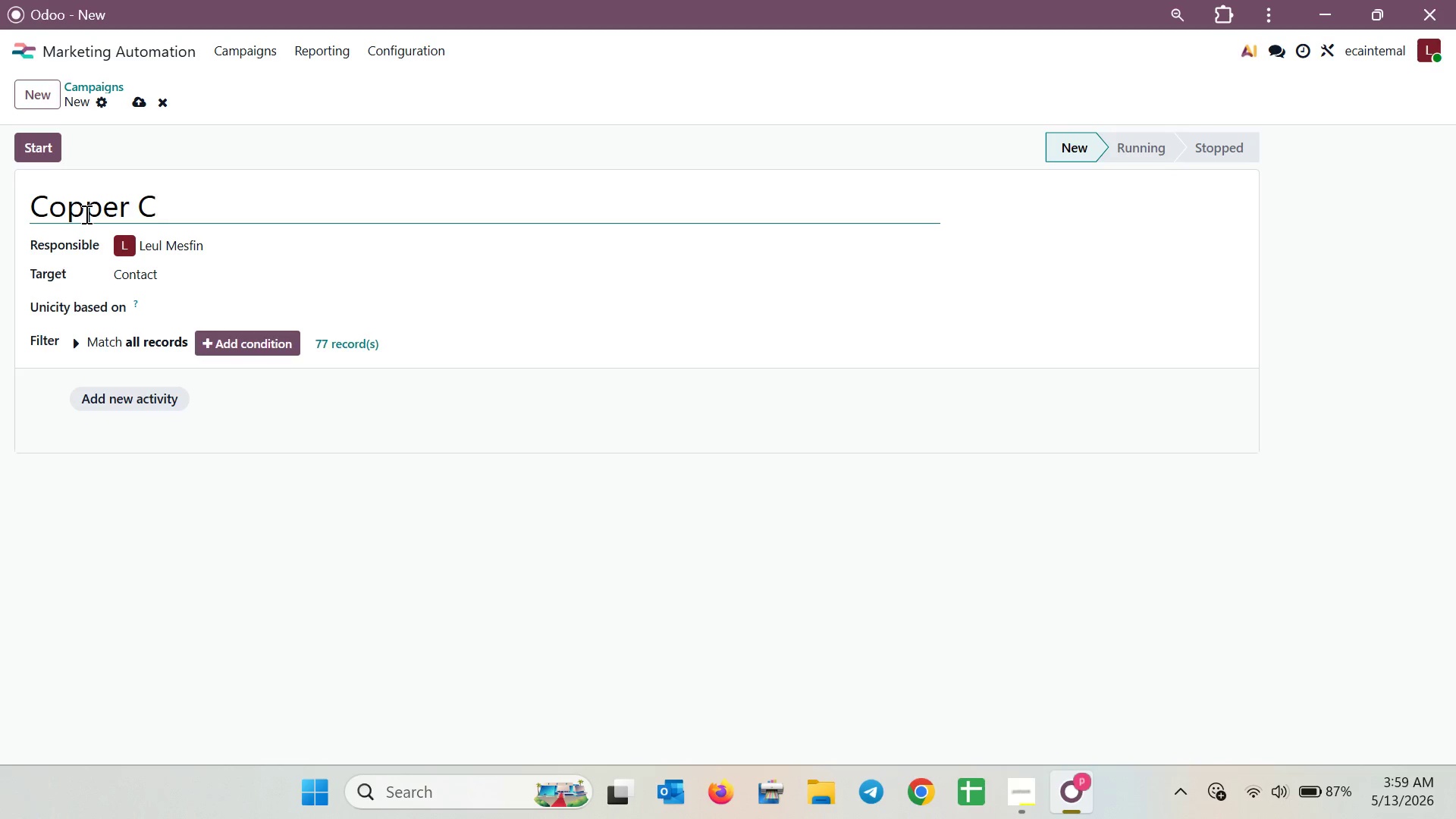 
wait(25.64)
 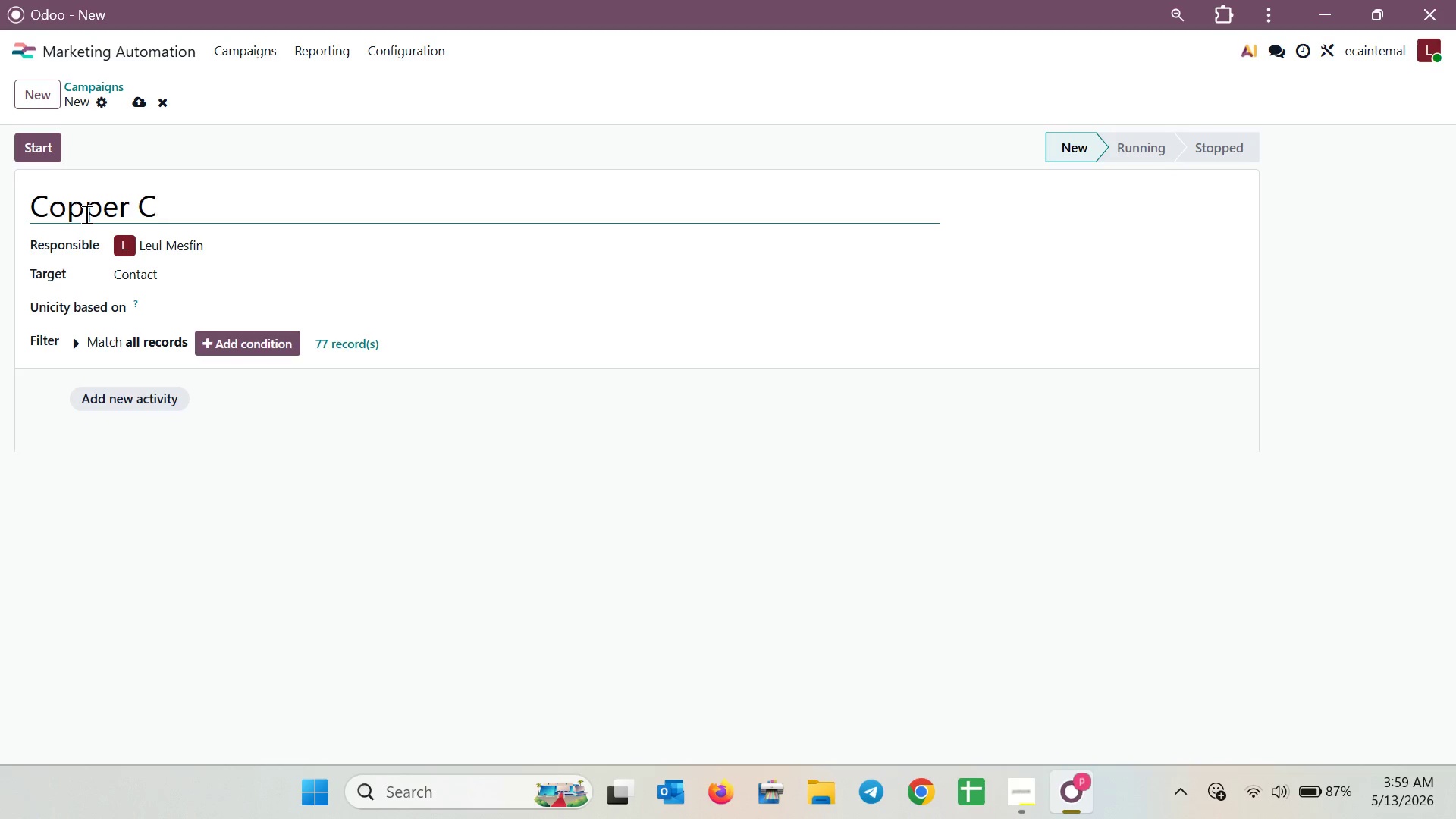 
type(ask )
 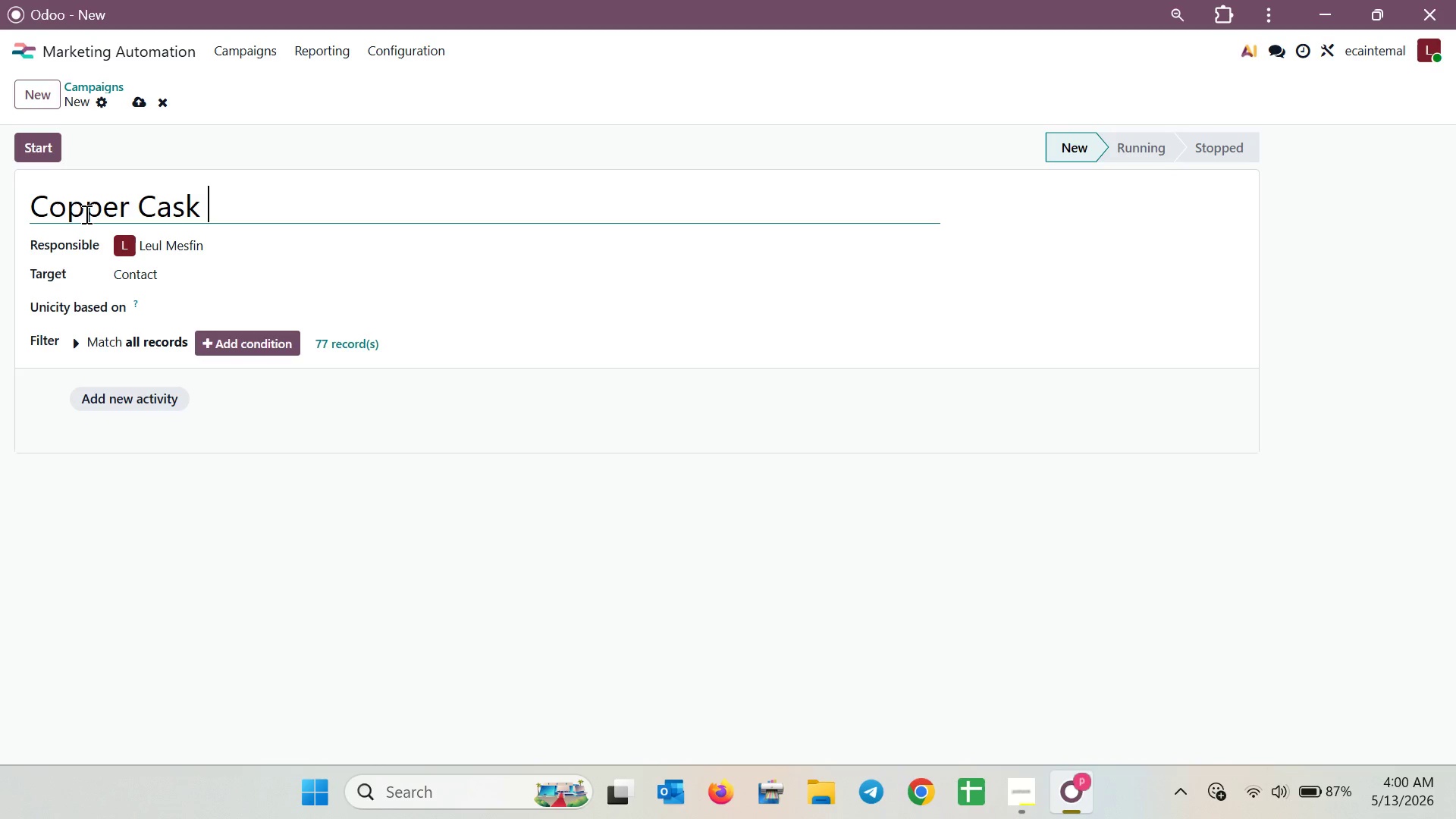 
wait(15.12)
 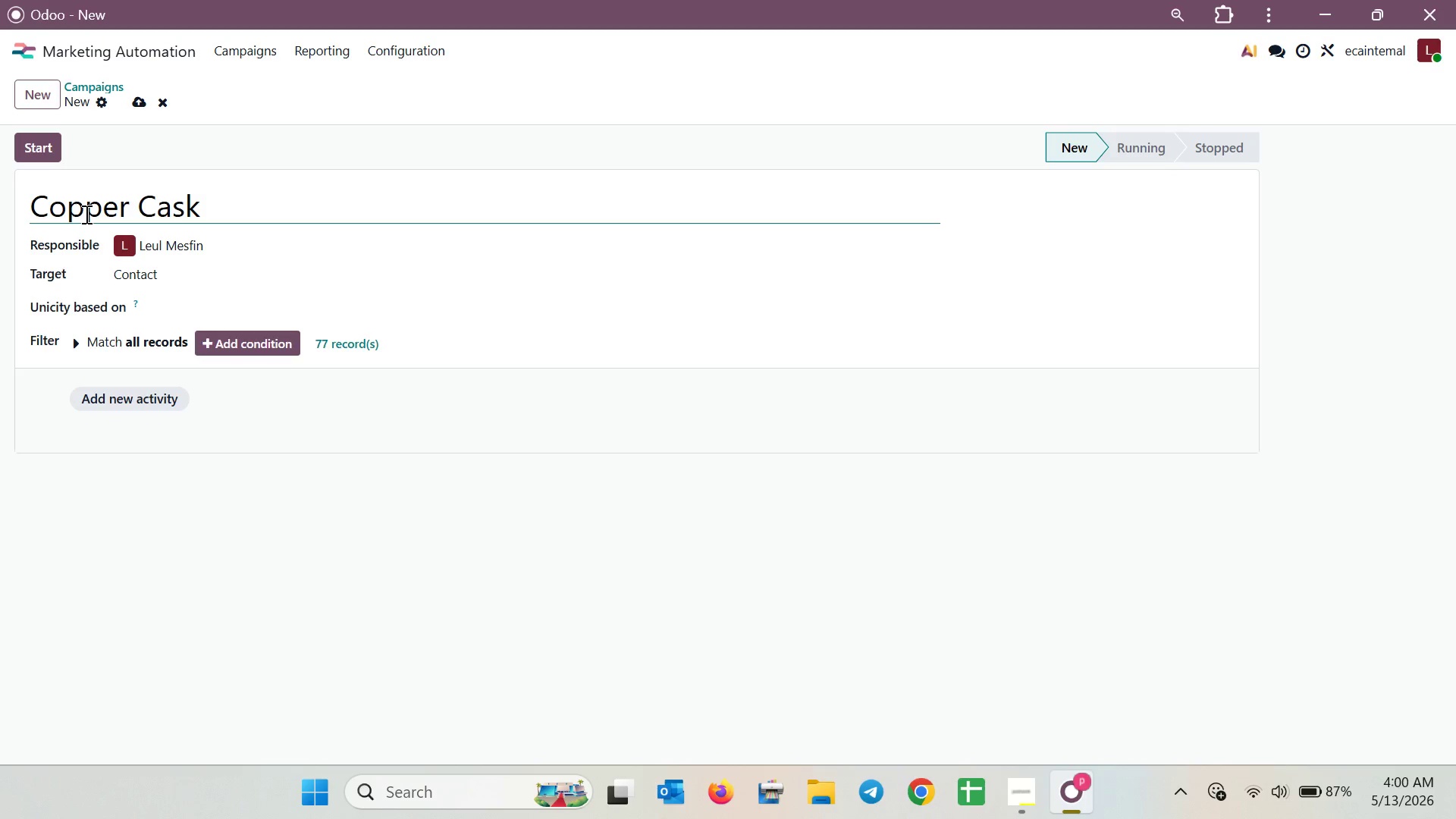 
type(Lo)
 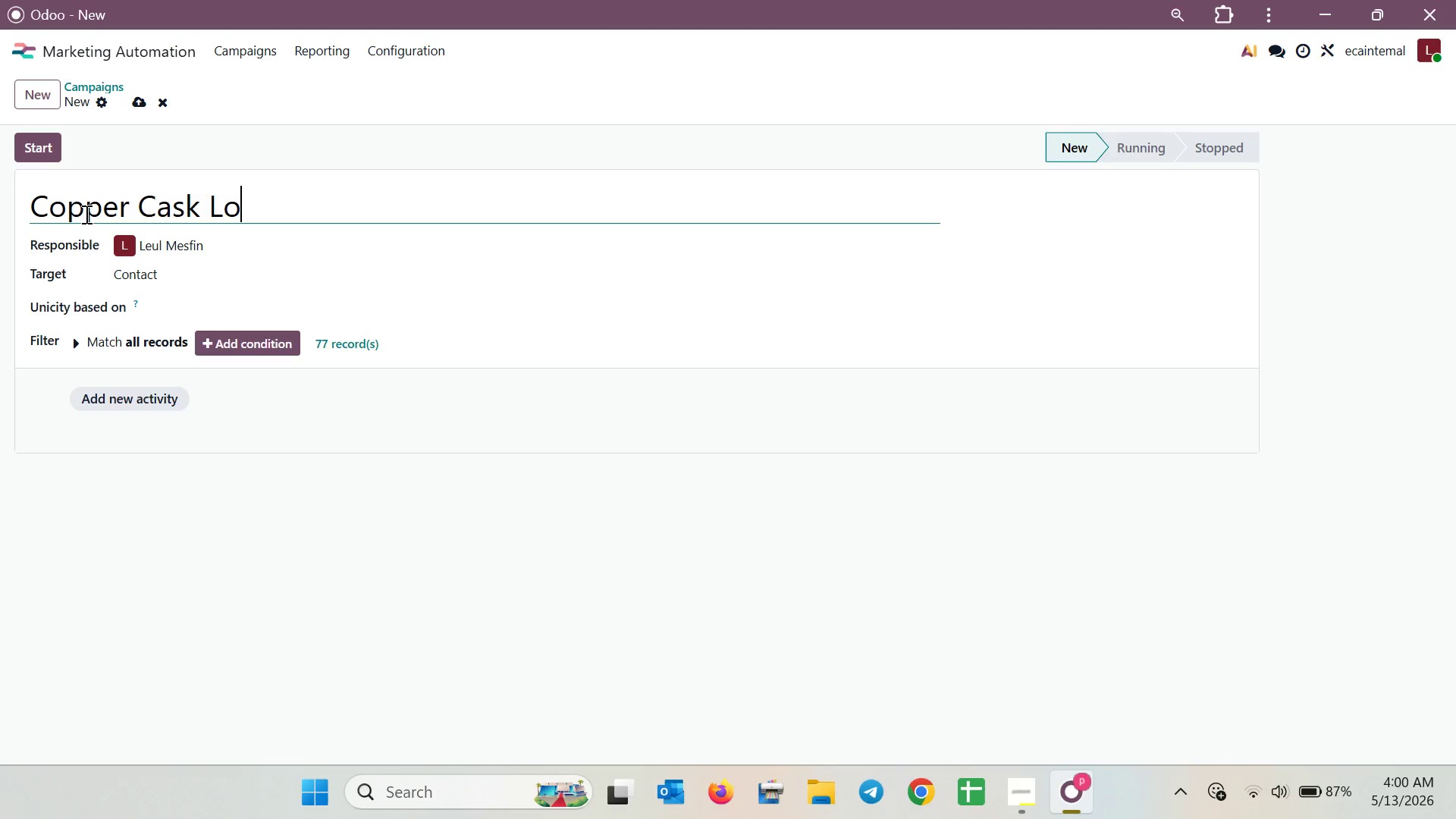 
type(yalty )
 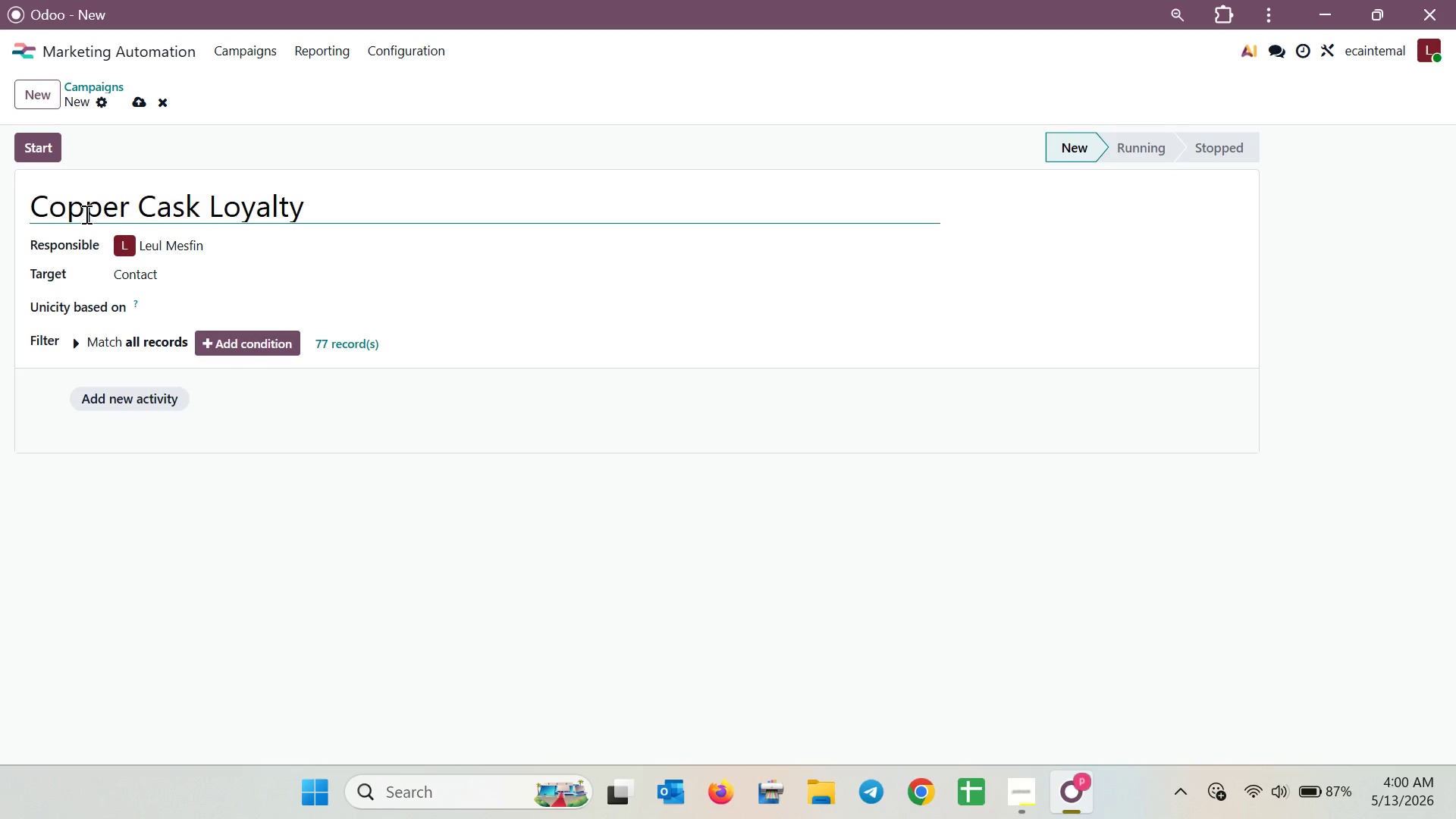 
wait(10.31)
 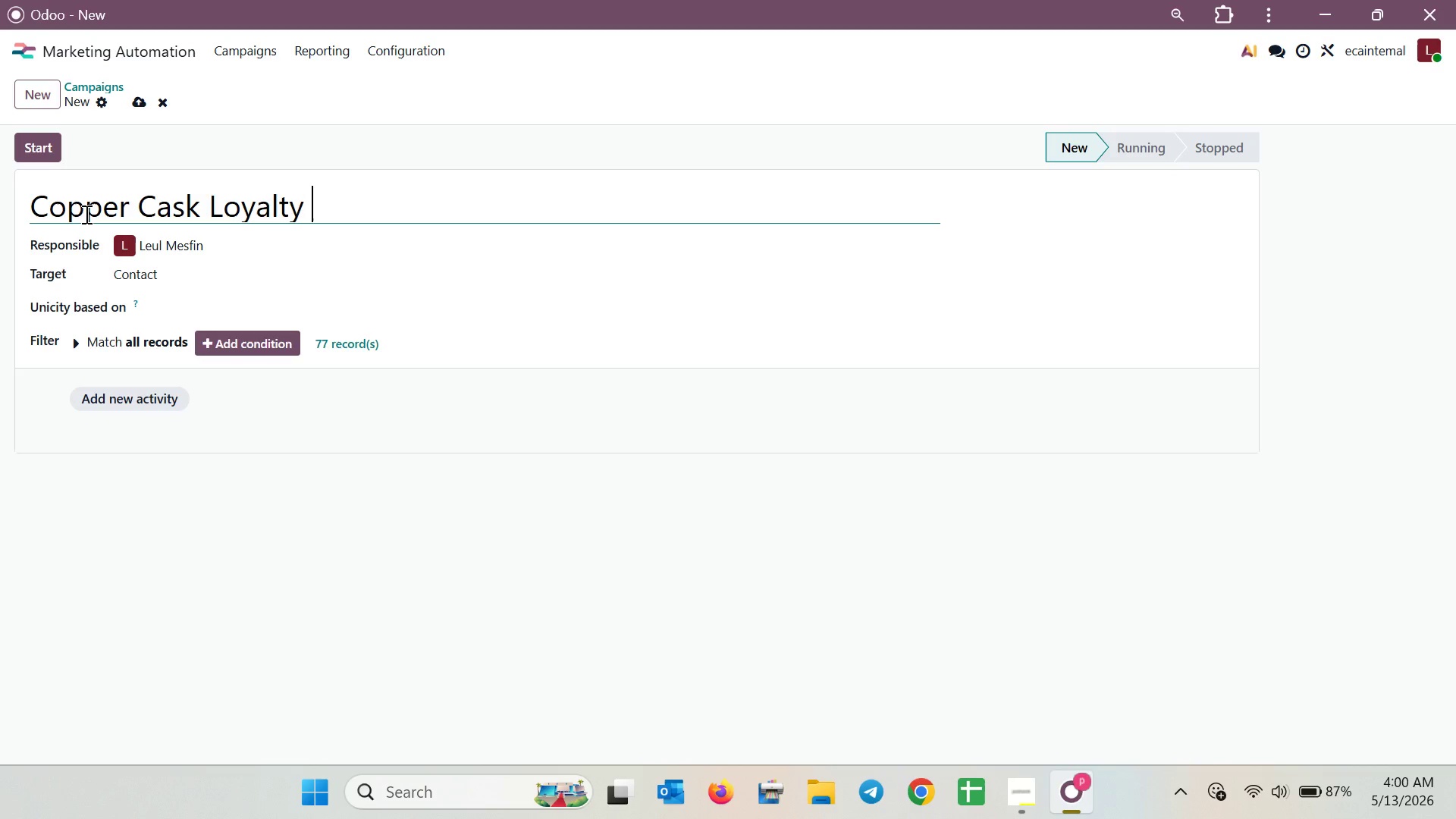 
type(Reengage)
 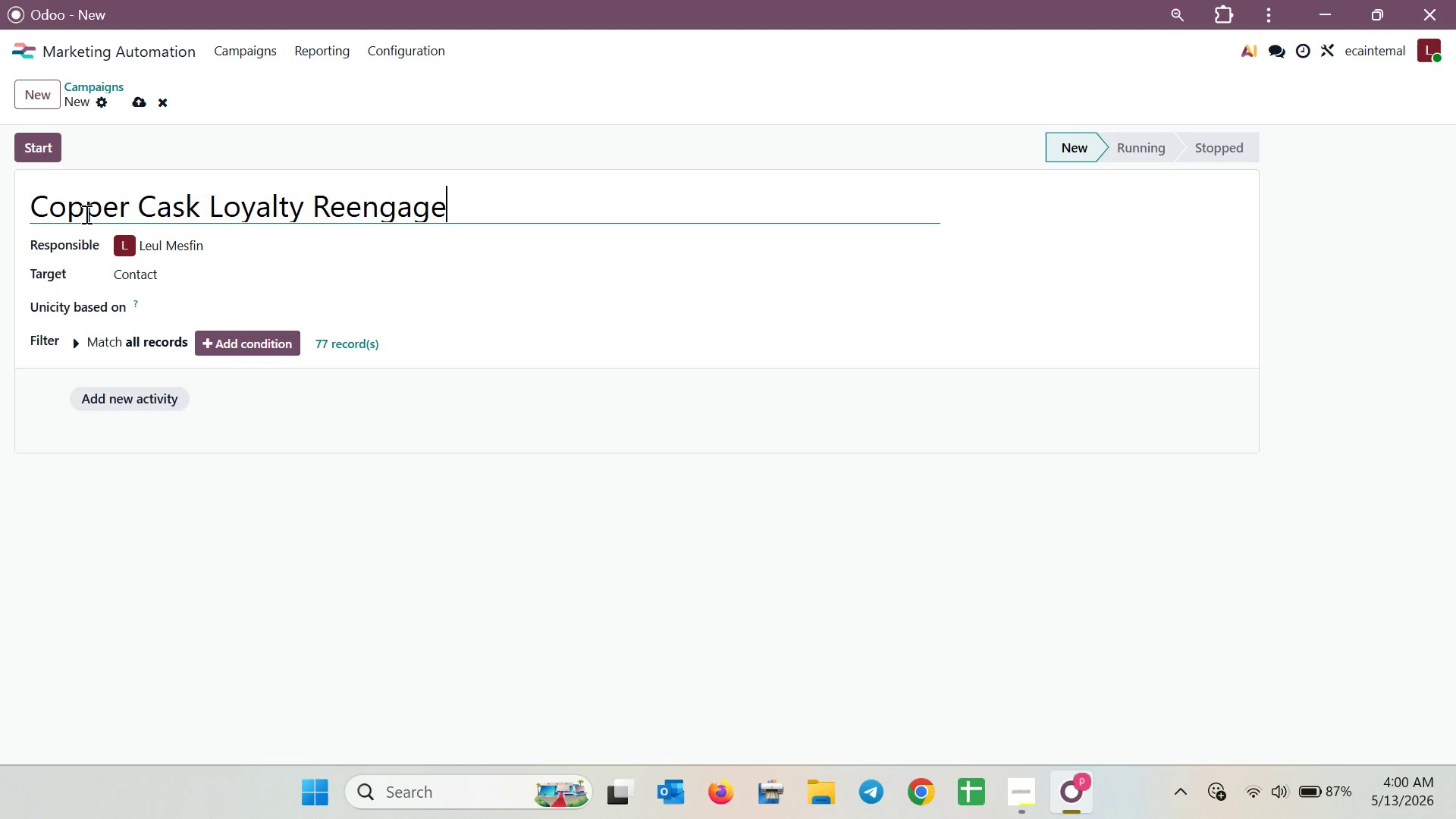 
wait(7.23)
 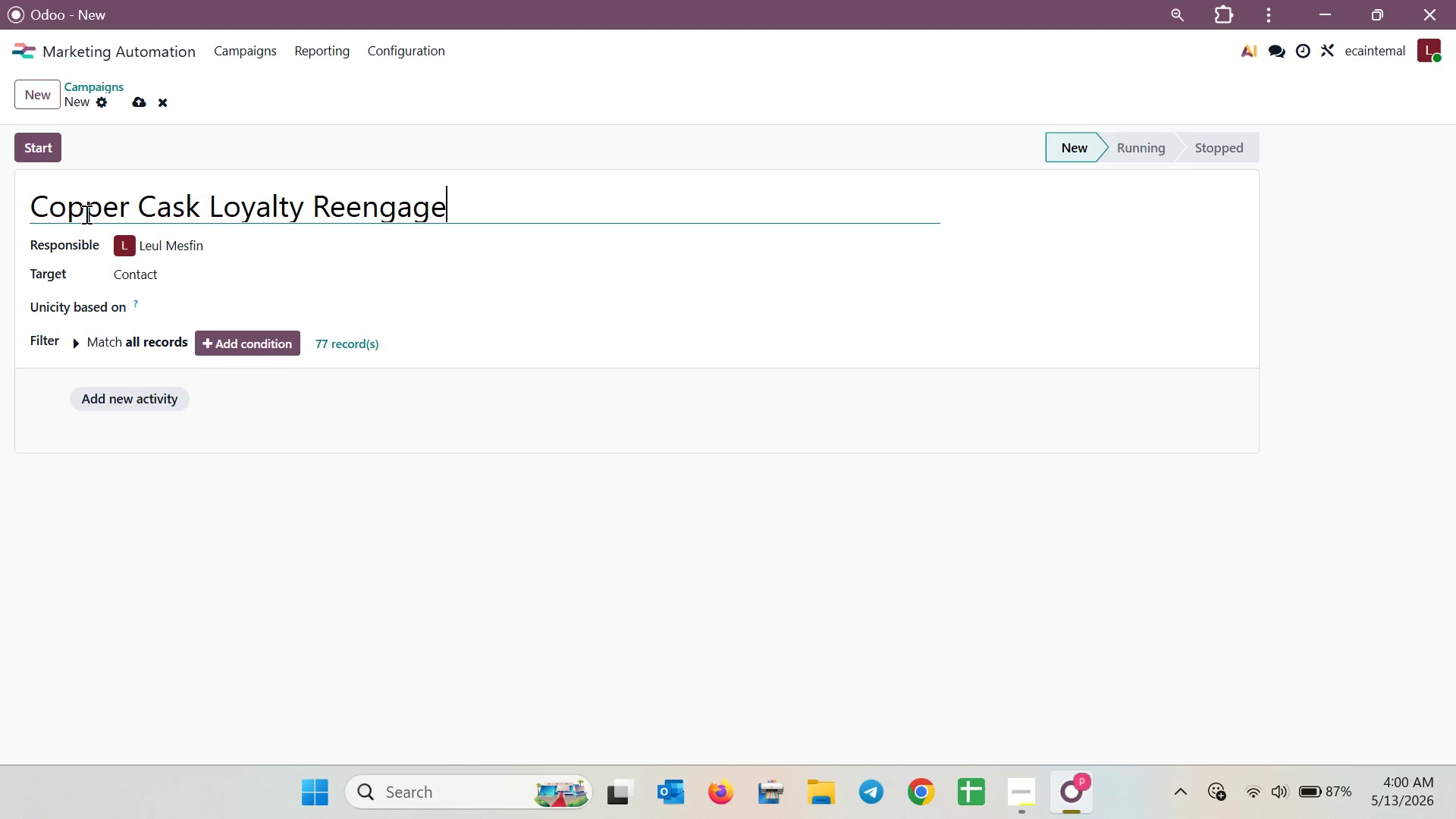 
type(ment)
 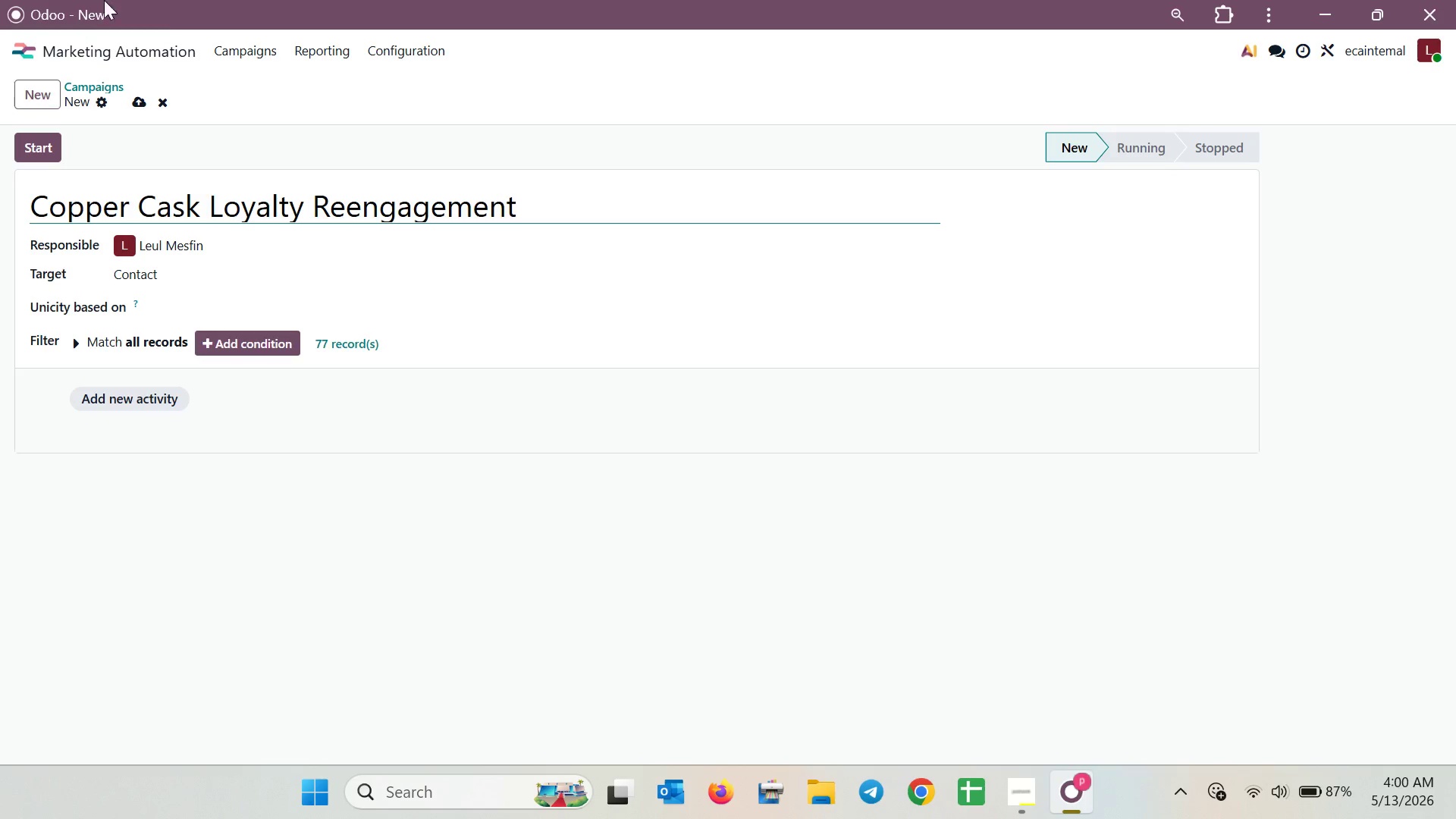 
left_click([136, 101])
 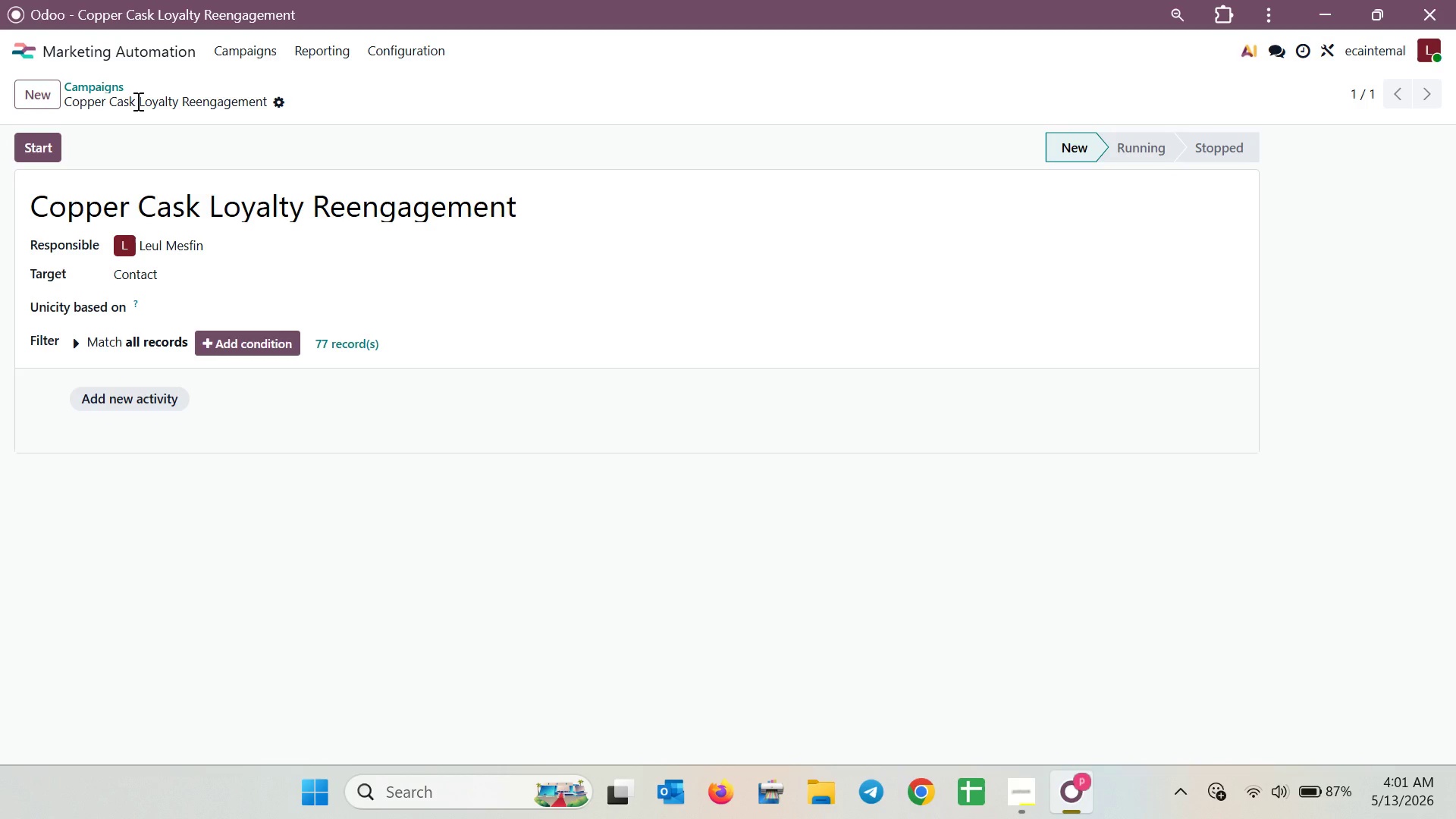 
wait(19.81)
 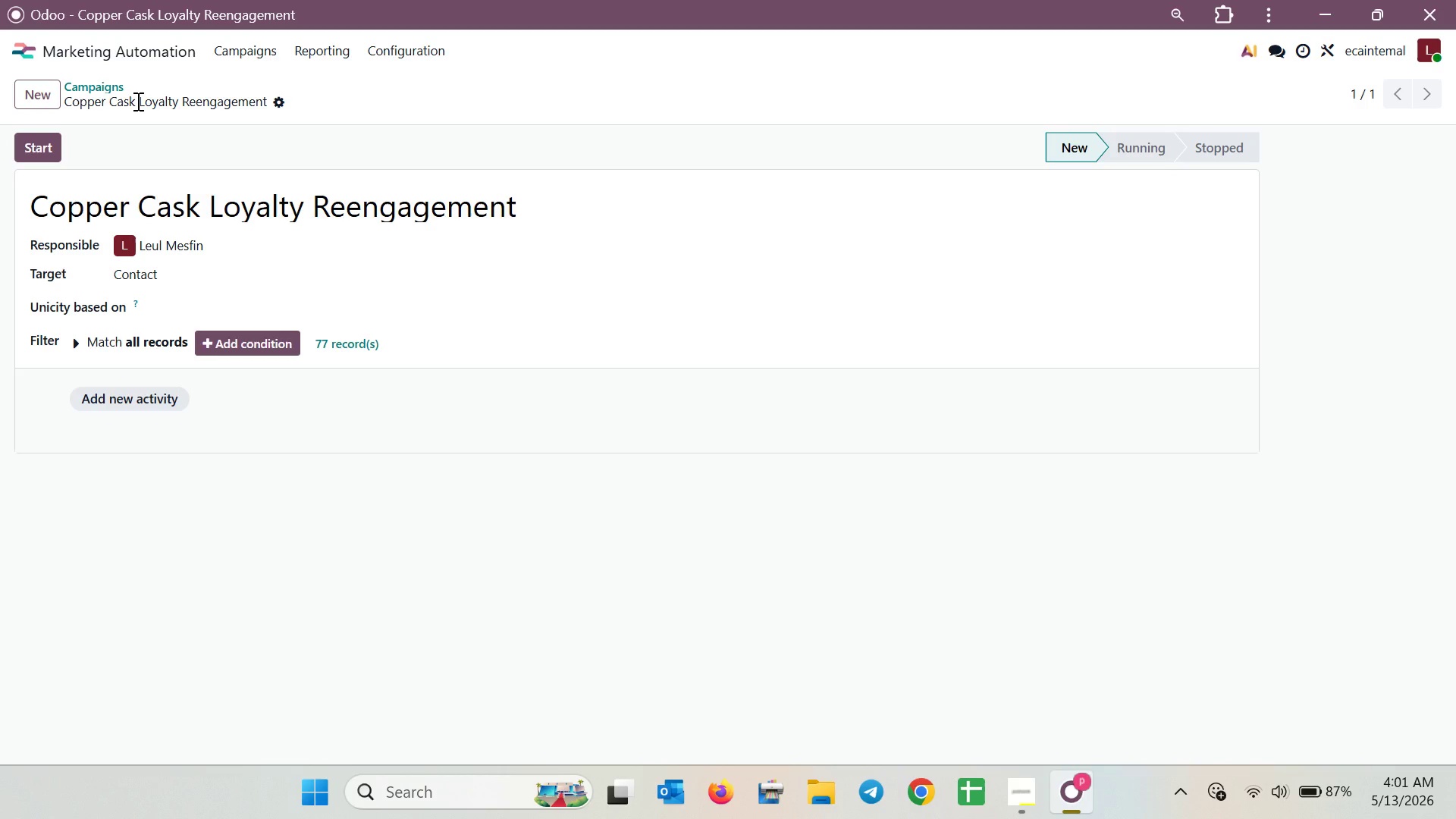 
left_click([120, 393])
 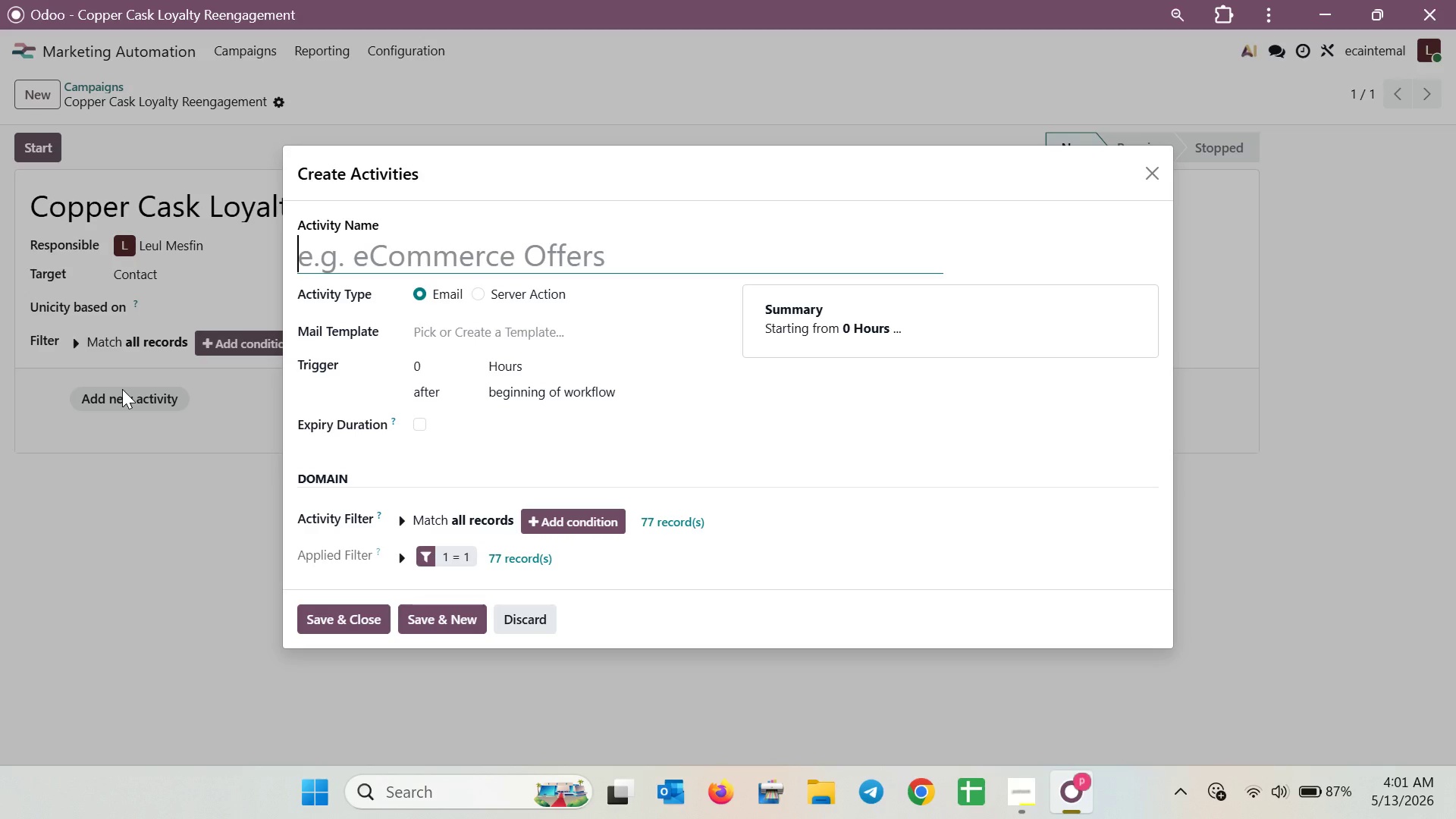 
wait(14.14)
 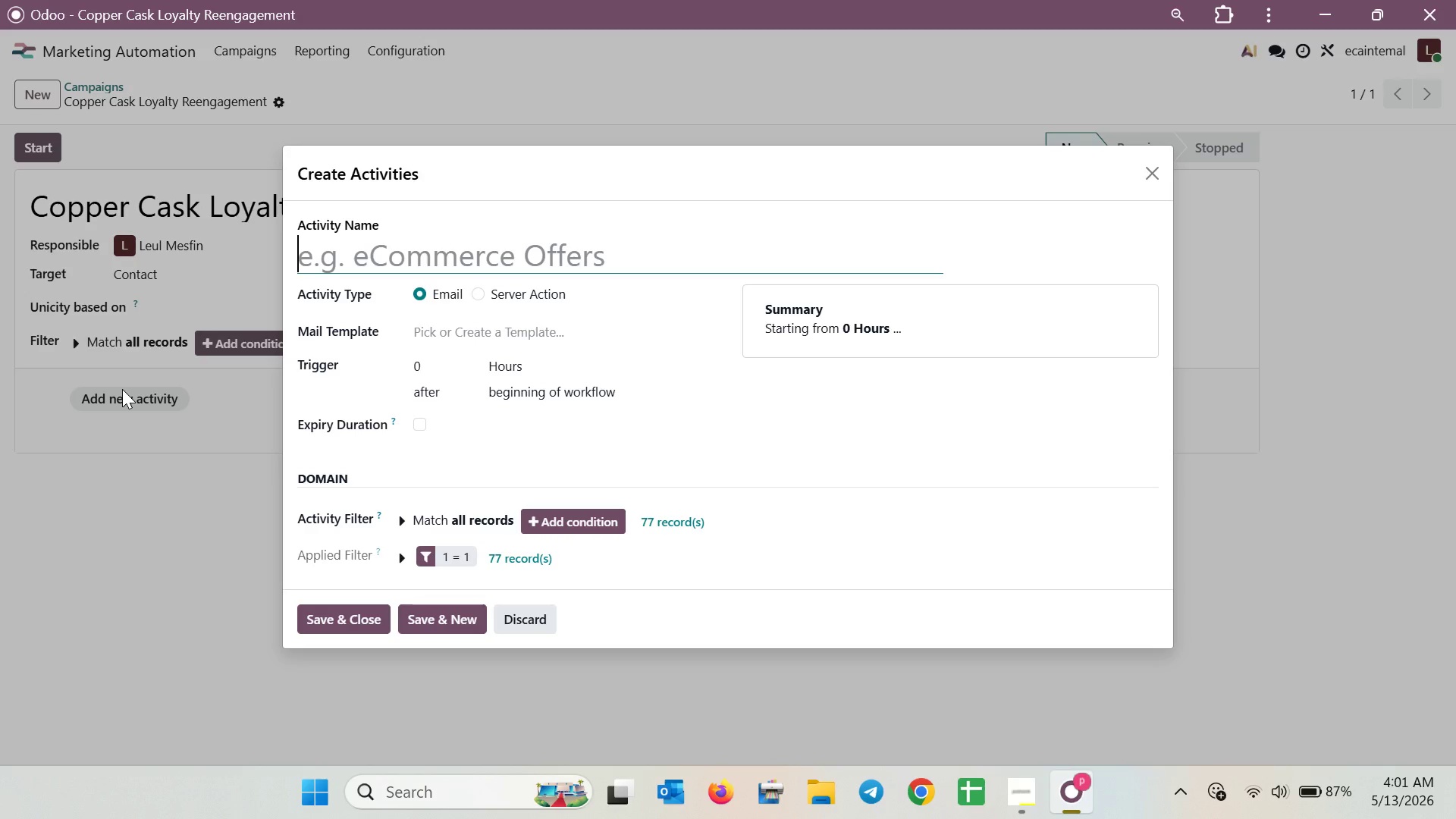 
left_click([337, 257])
 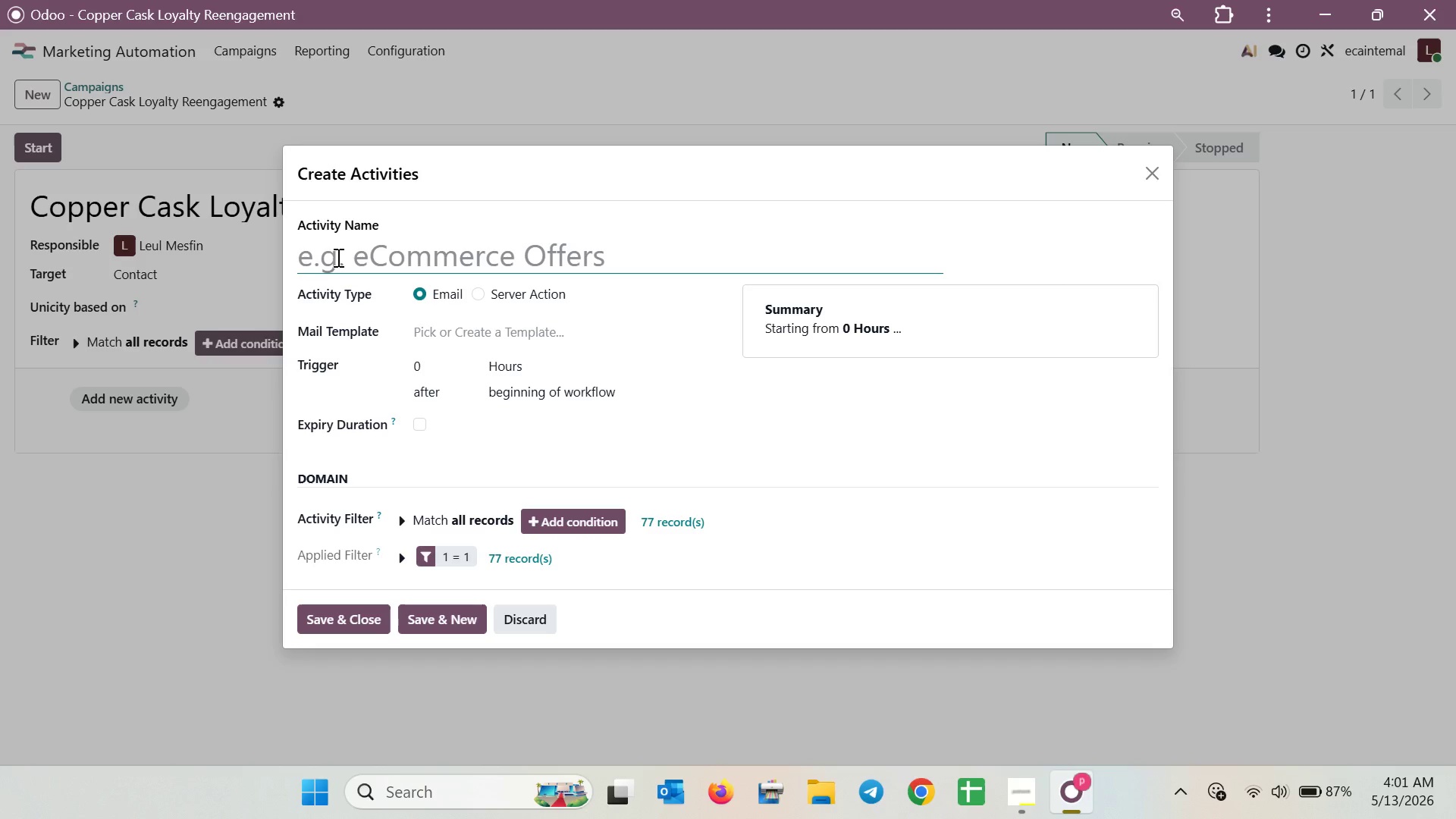 
key(Shift+I)
 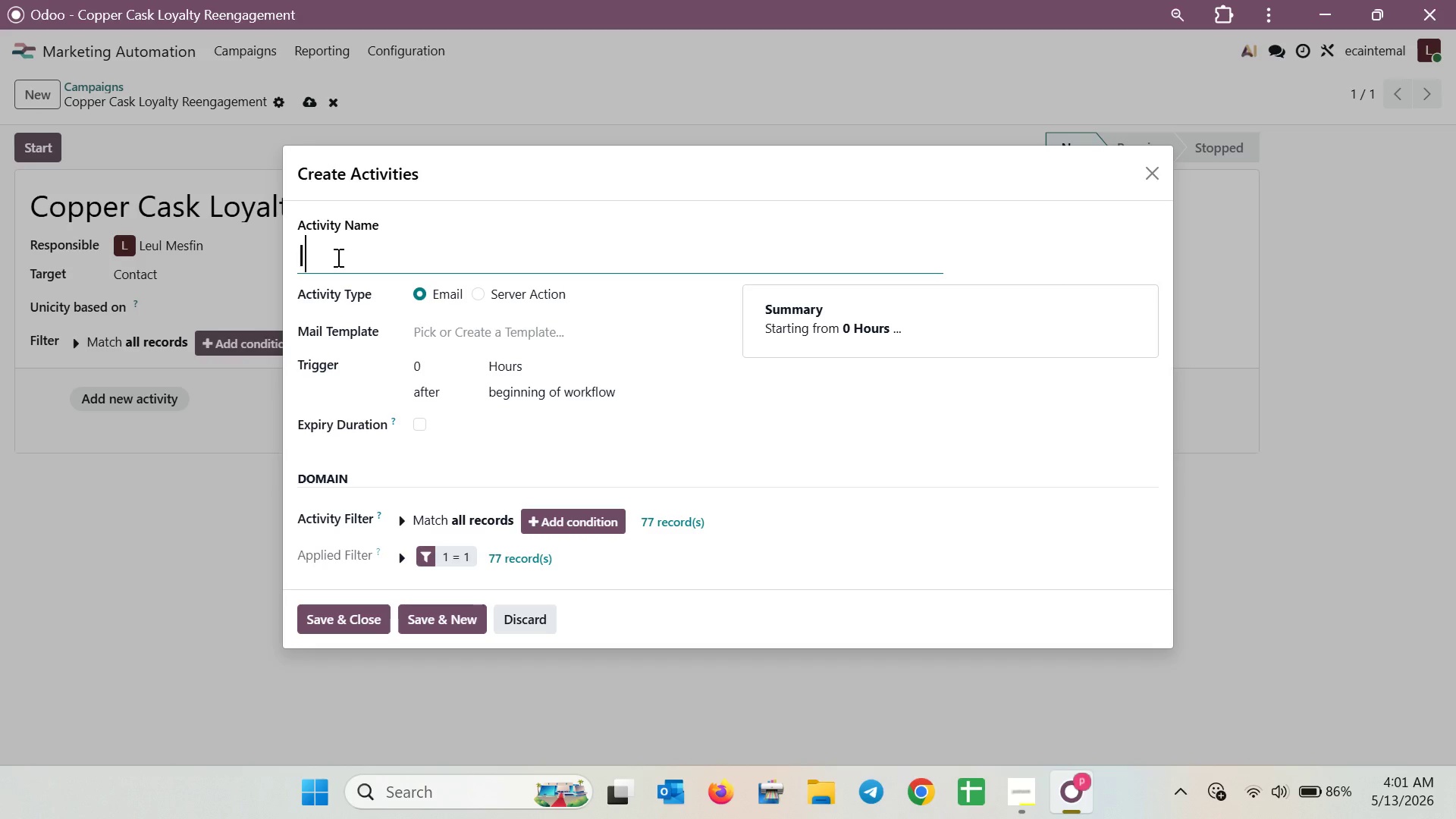 
wait(16.84)
 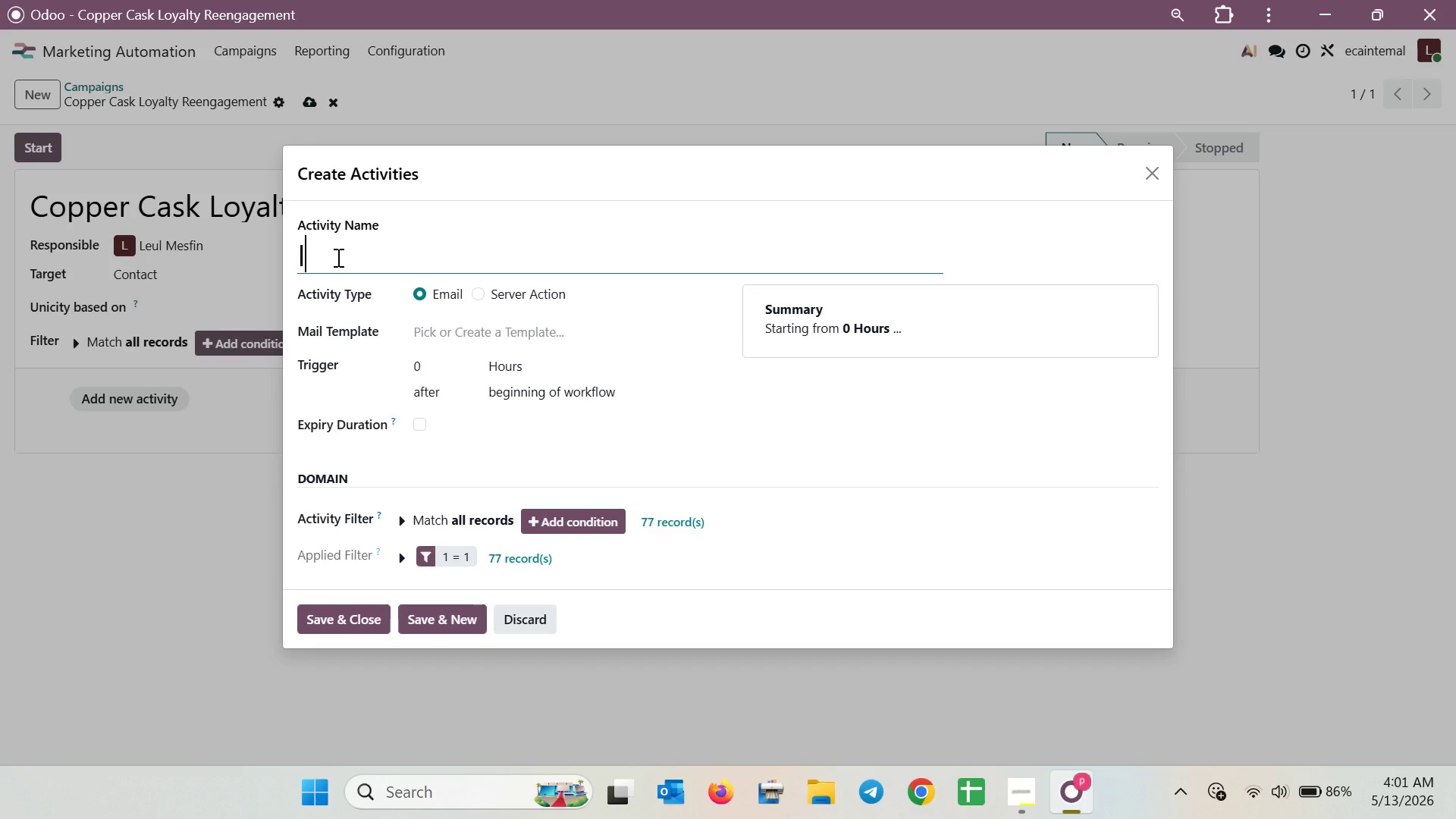 
type(nitial Distiller's)
 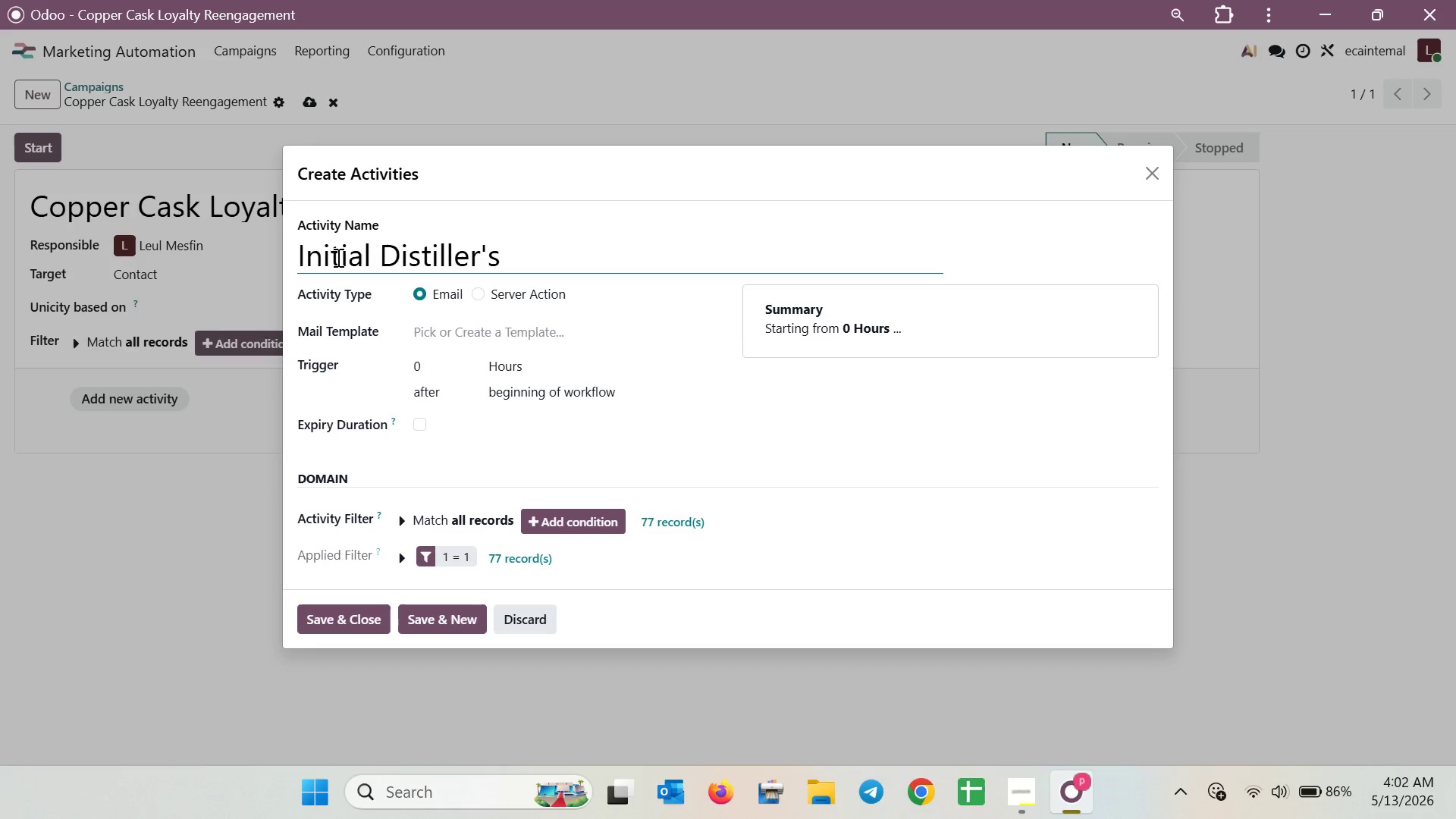 
key(Space)
 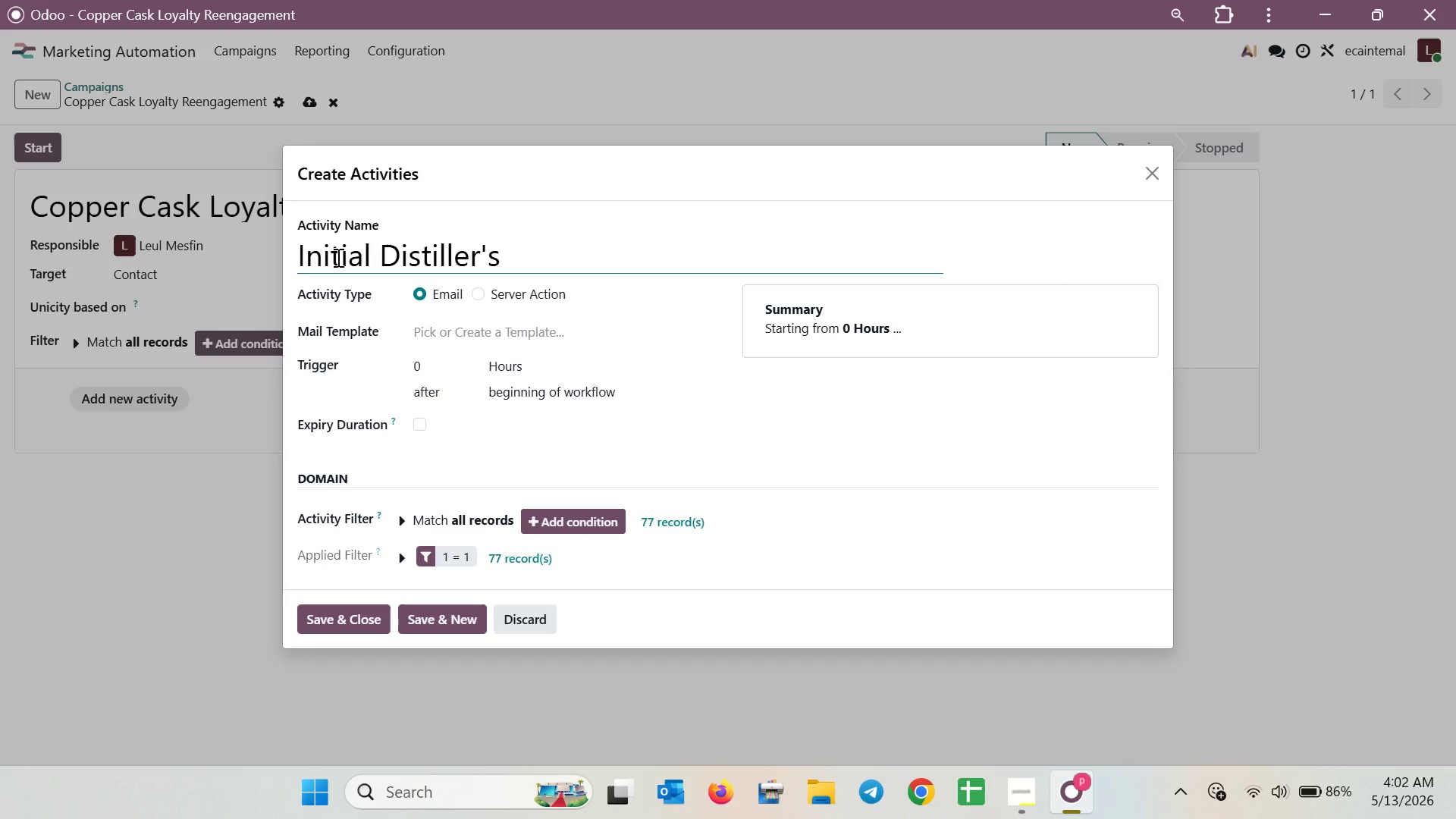 
wait(5.89)
 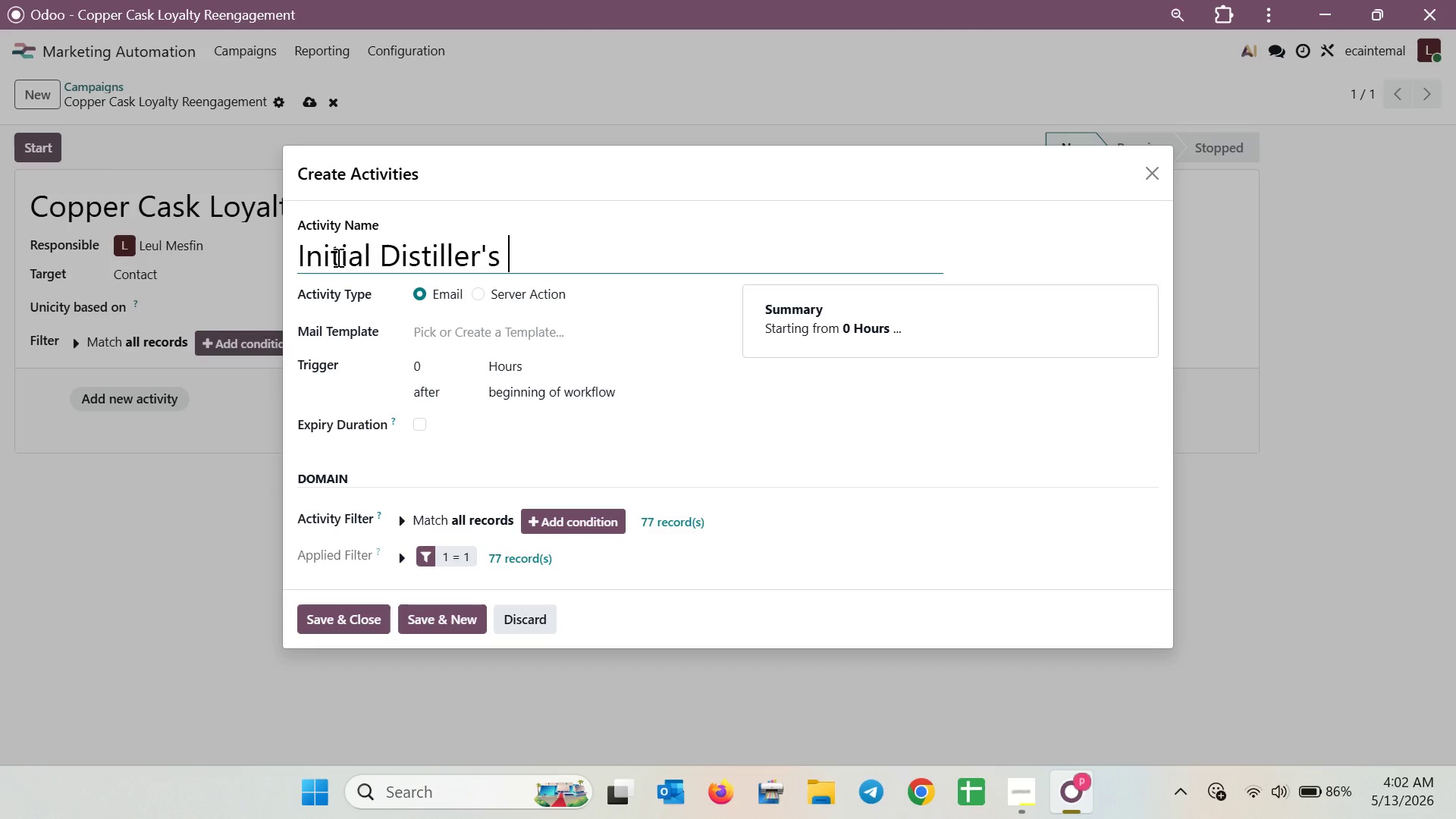 
key(Shift+S)
 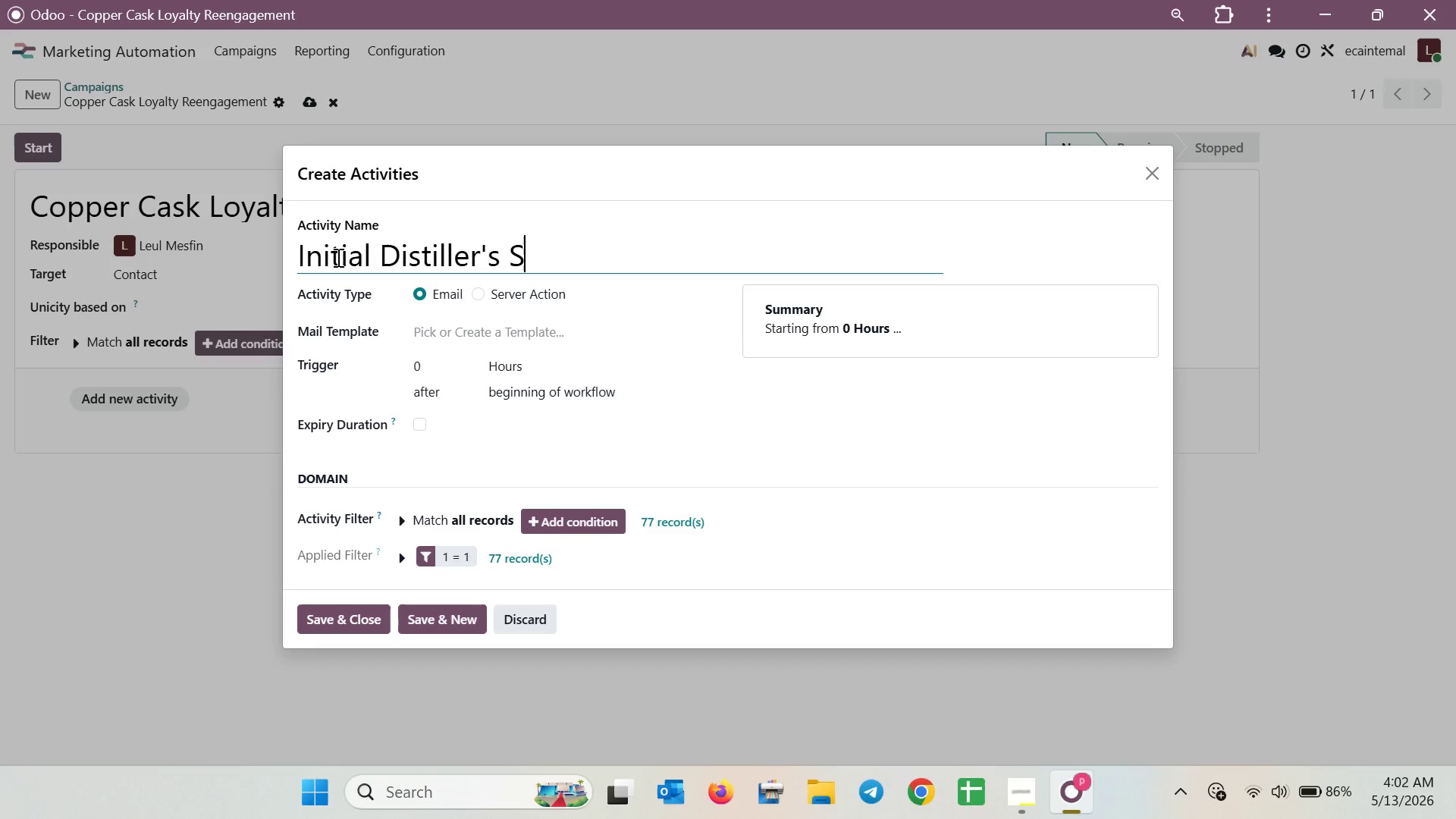 
wait(9.39)
 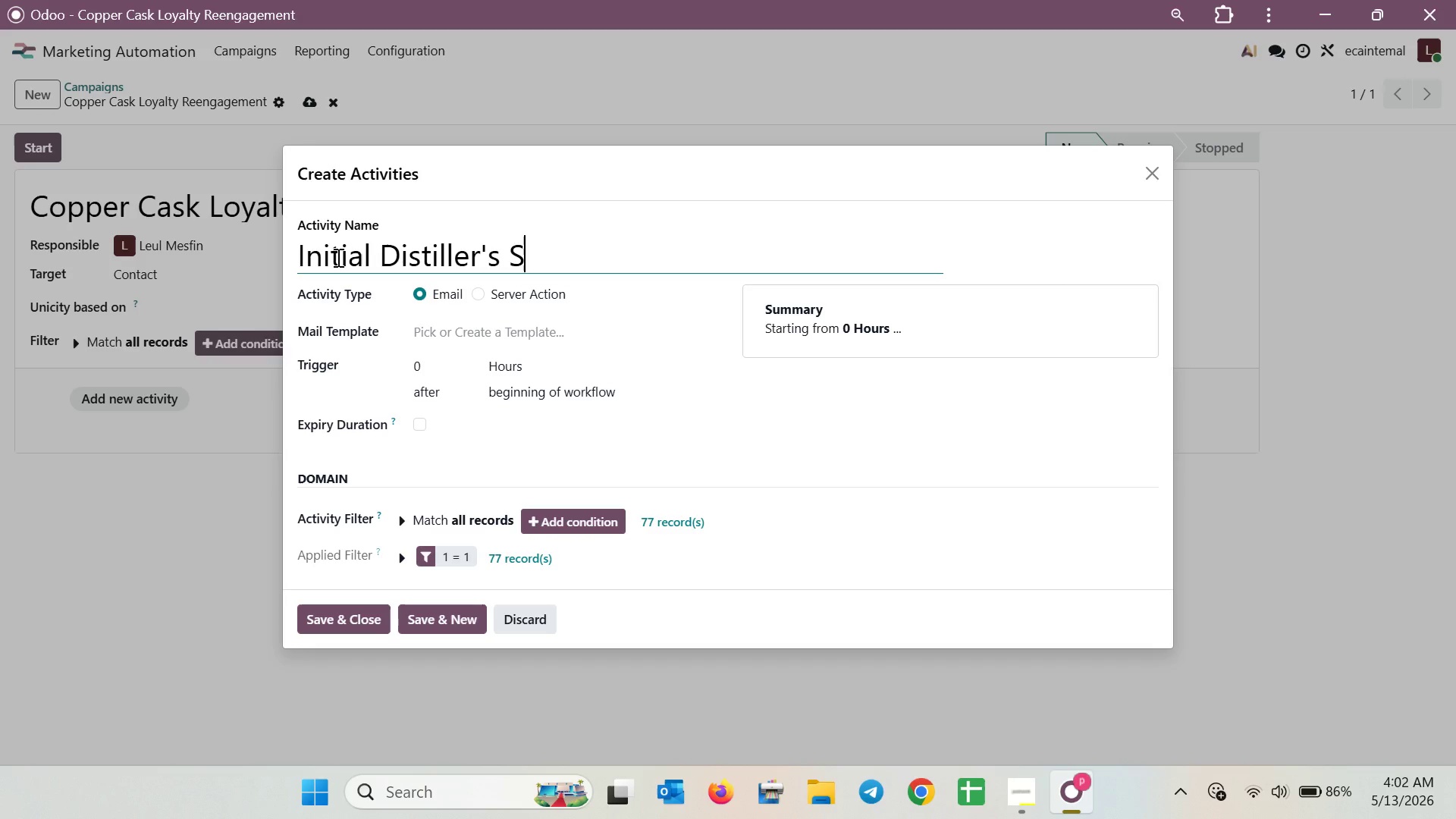 
type(election)
 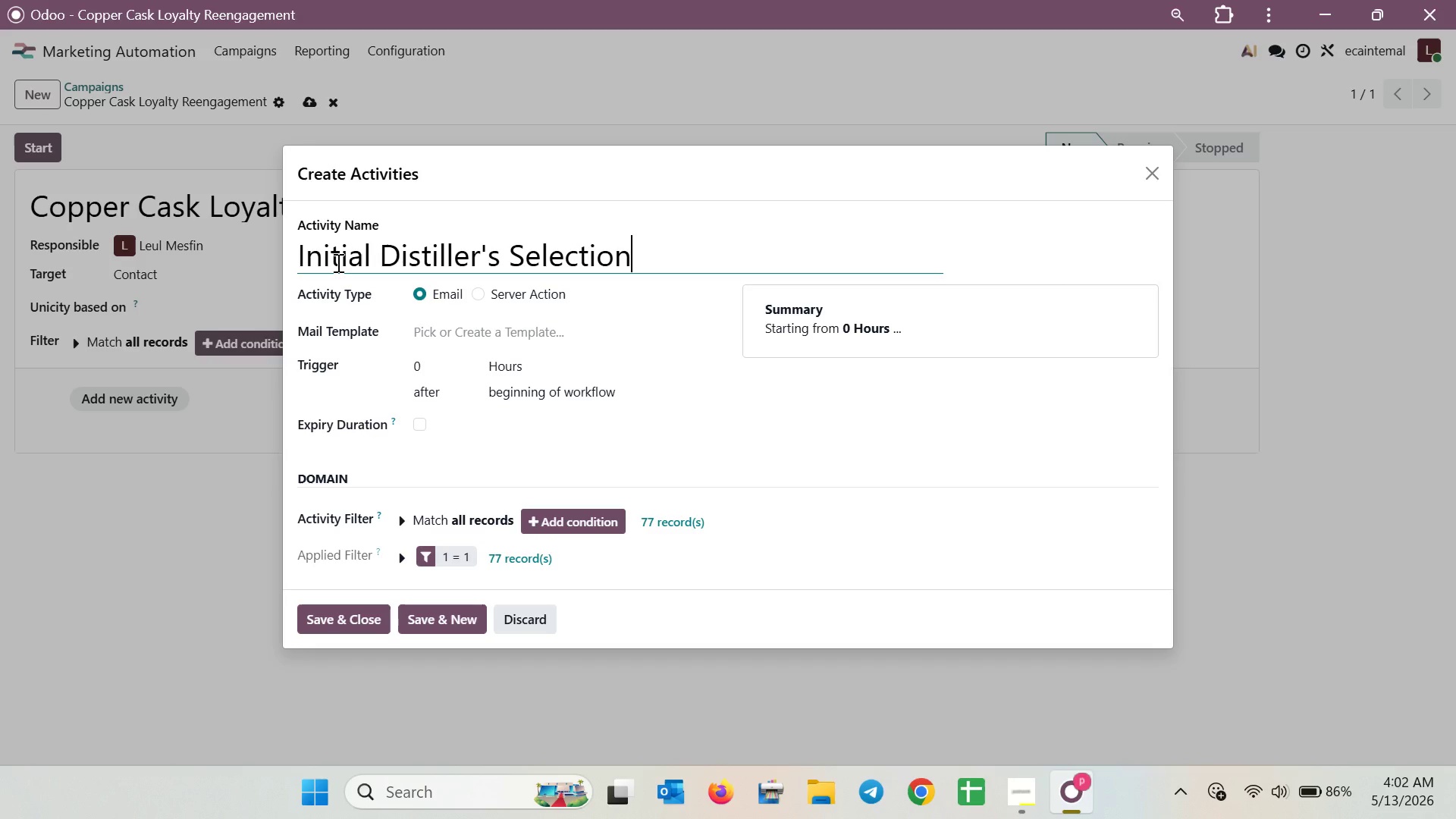 
wait(17.91)
 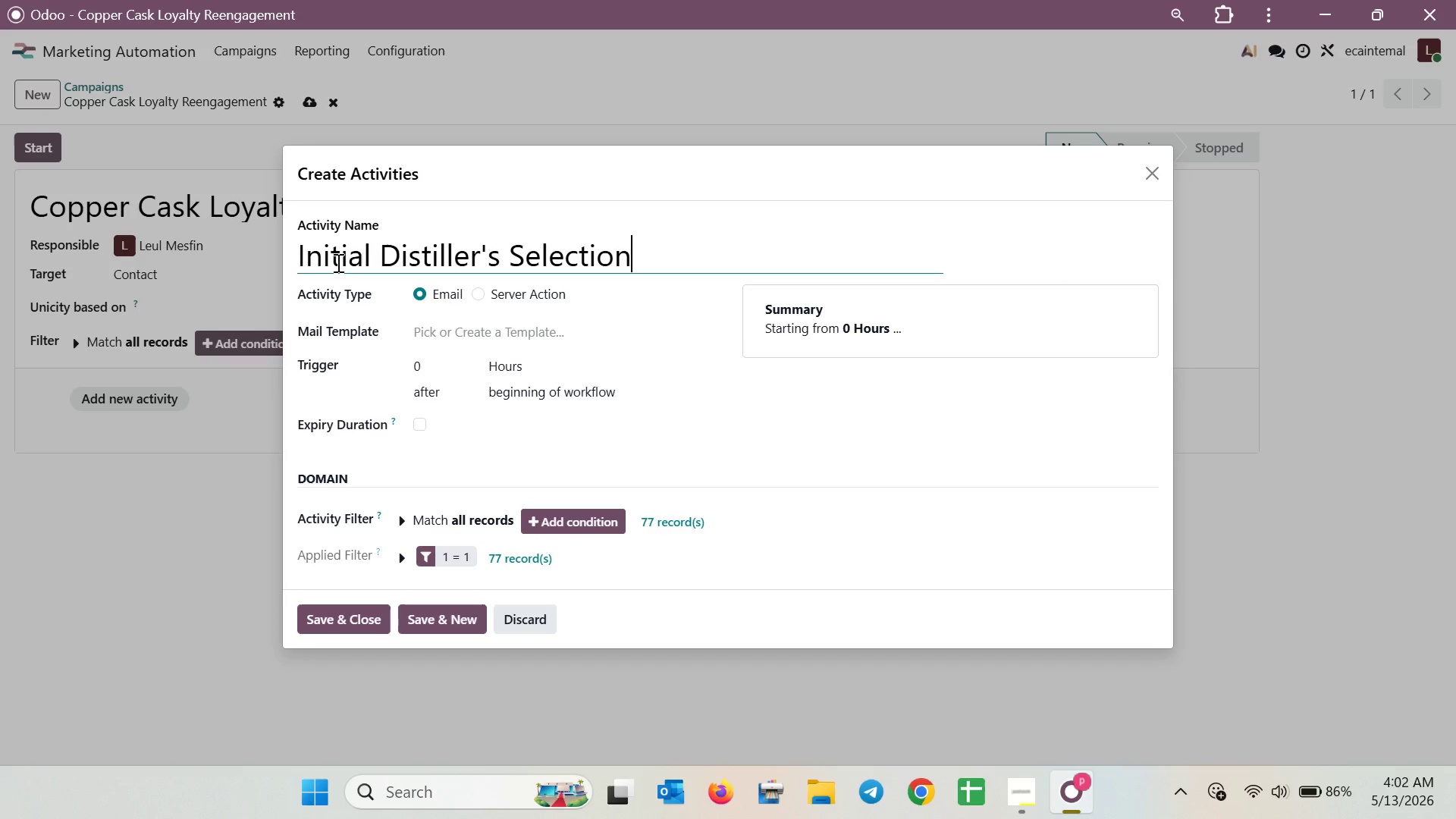 
type( Outreach)
 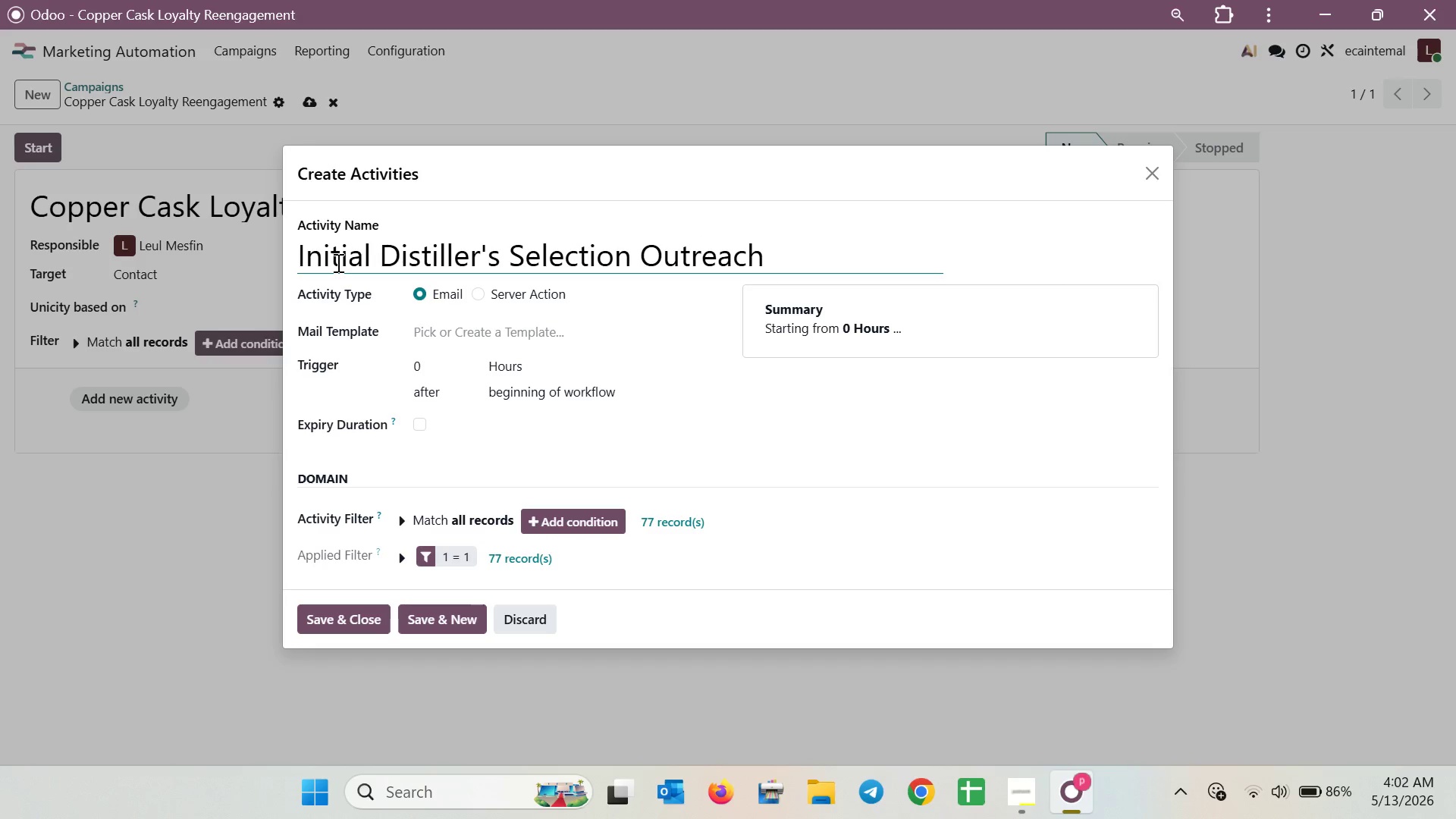 
wait(13.58)
 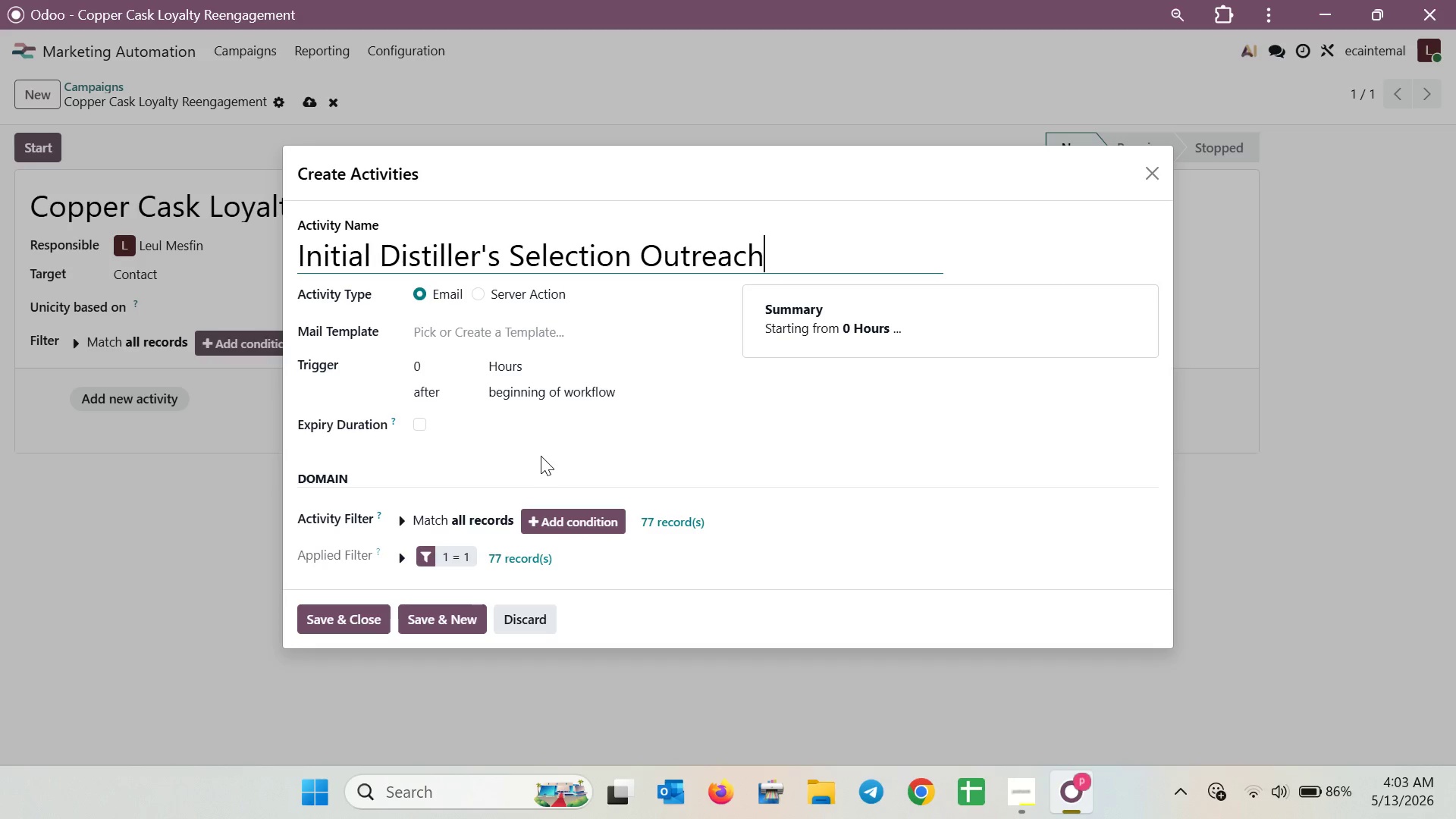 
scroll: coordinate [535, 448], scroll_direction: down, amount: 3.0
 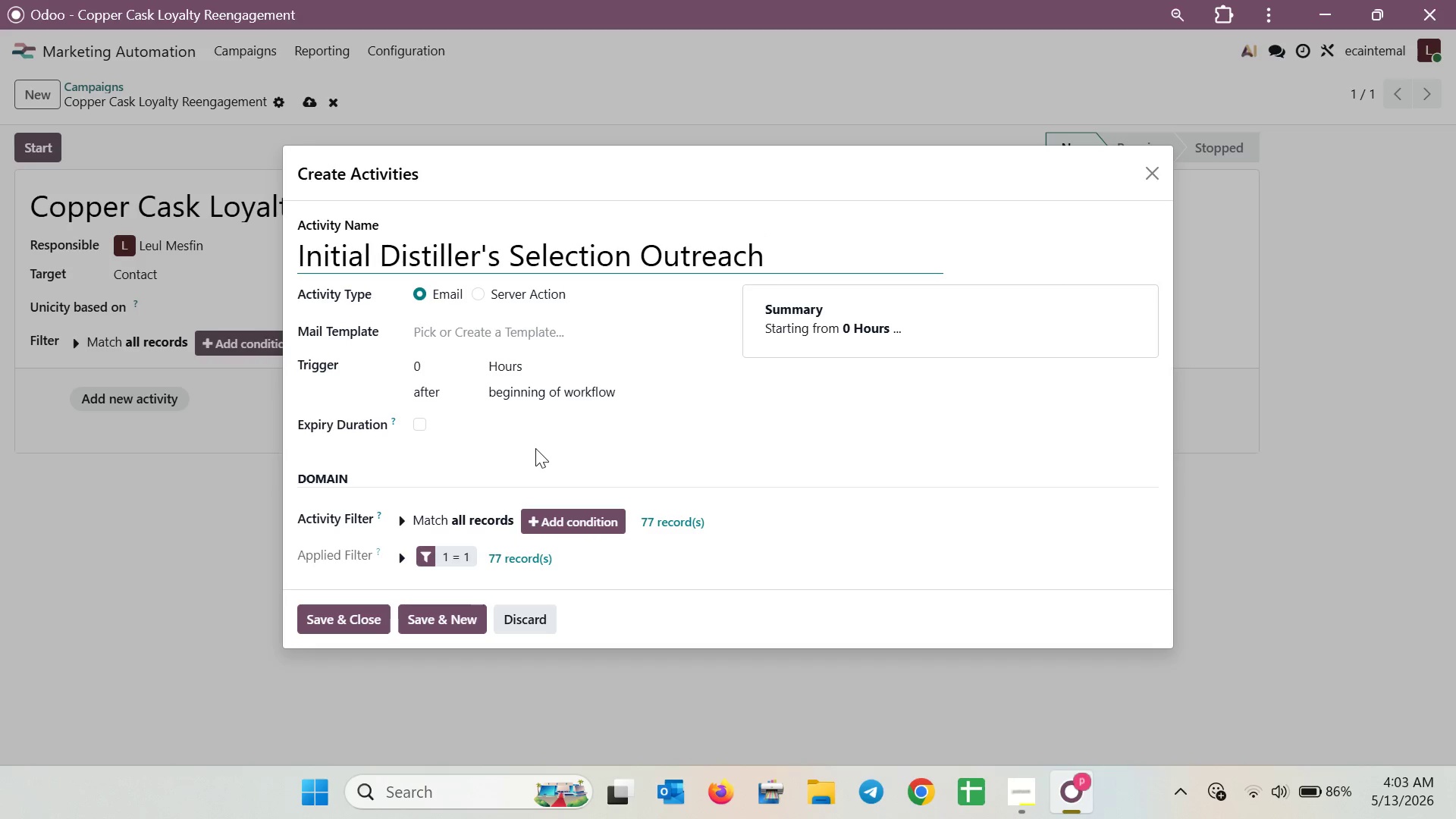 
scroll: coordinate [535, 448], scroll_direction: up, amount: 2.0
 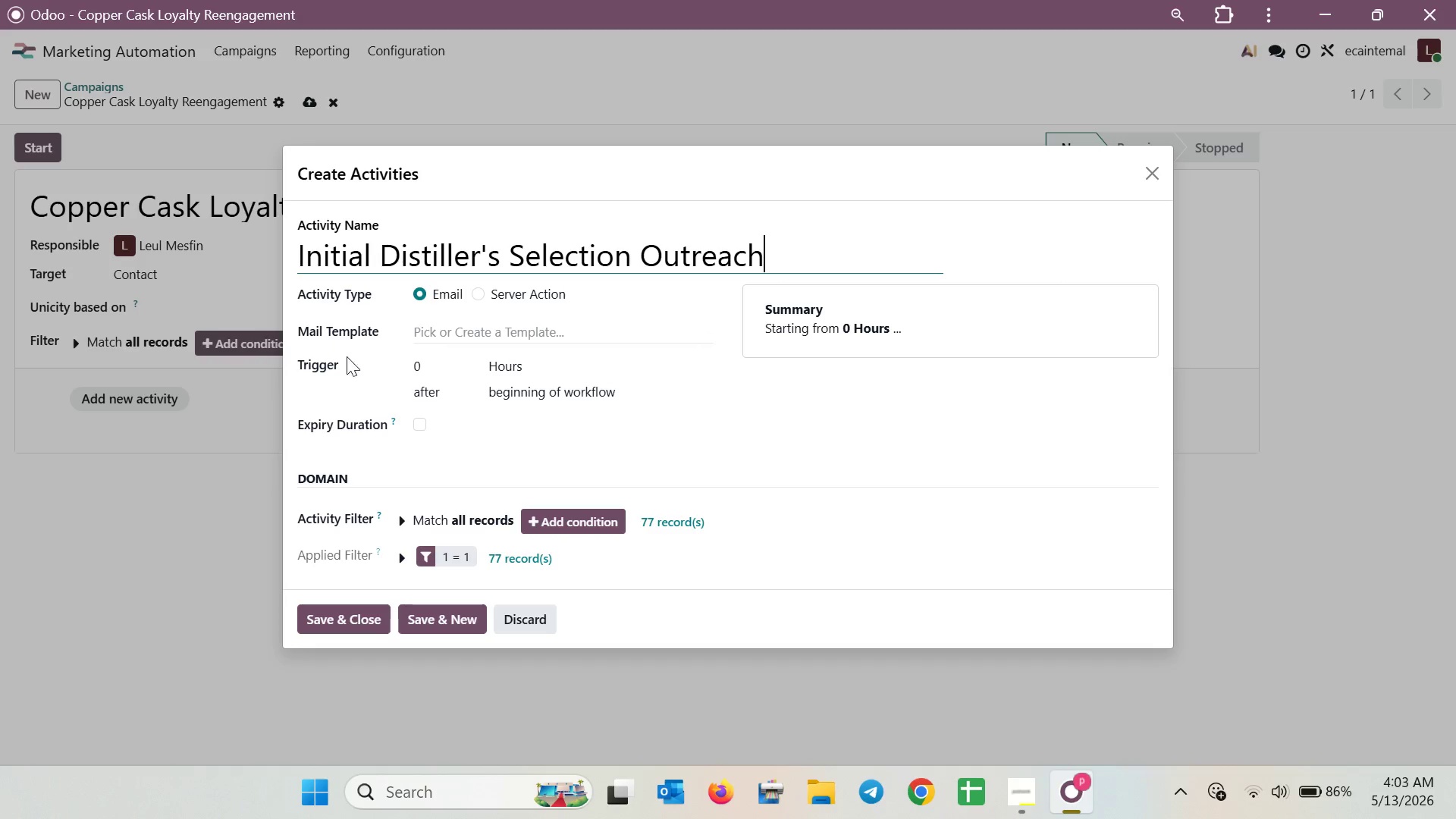 
wait(10.28)
 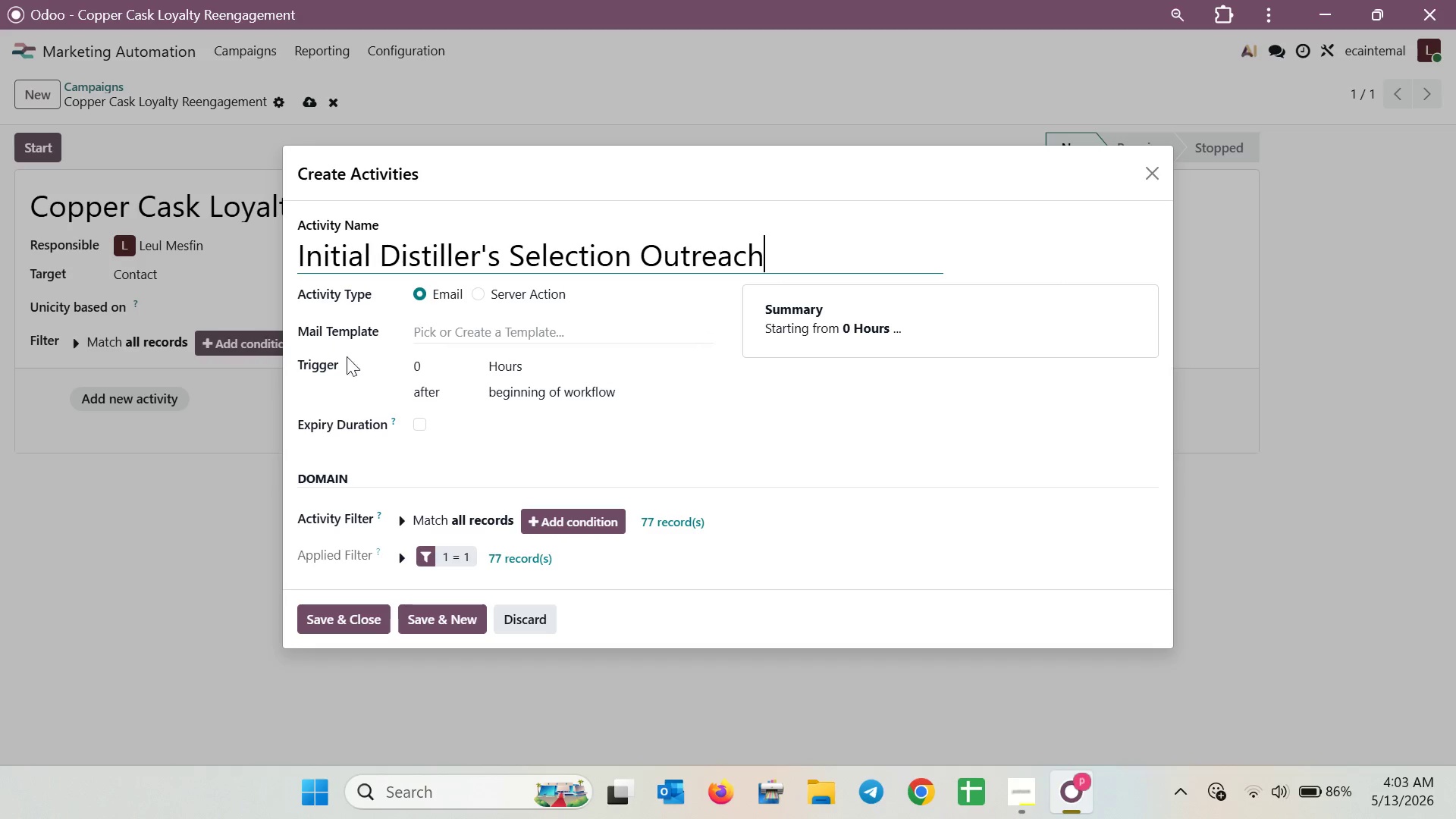 
left_click([457, 328])
 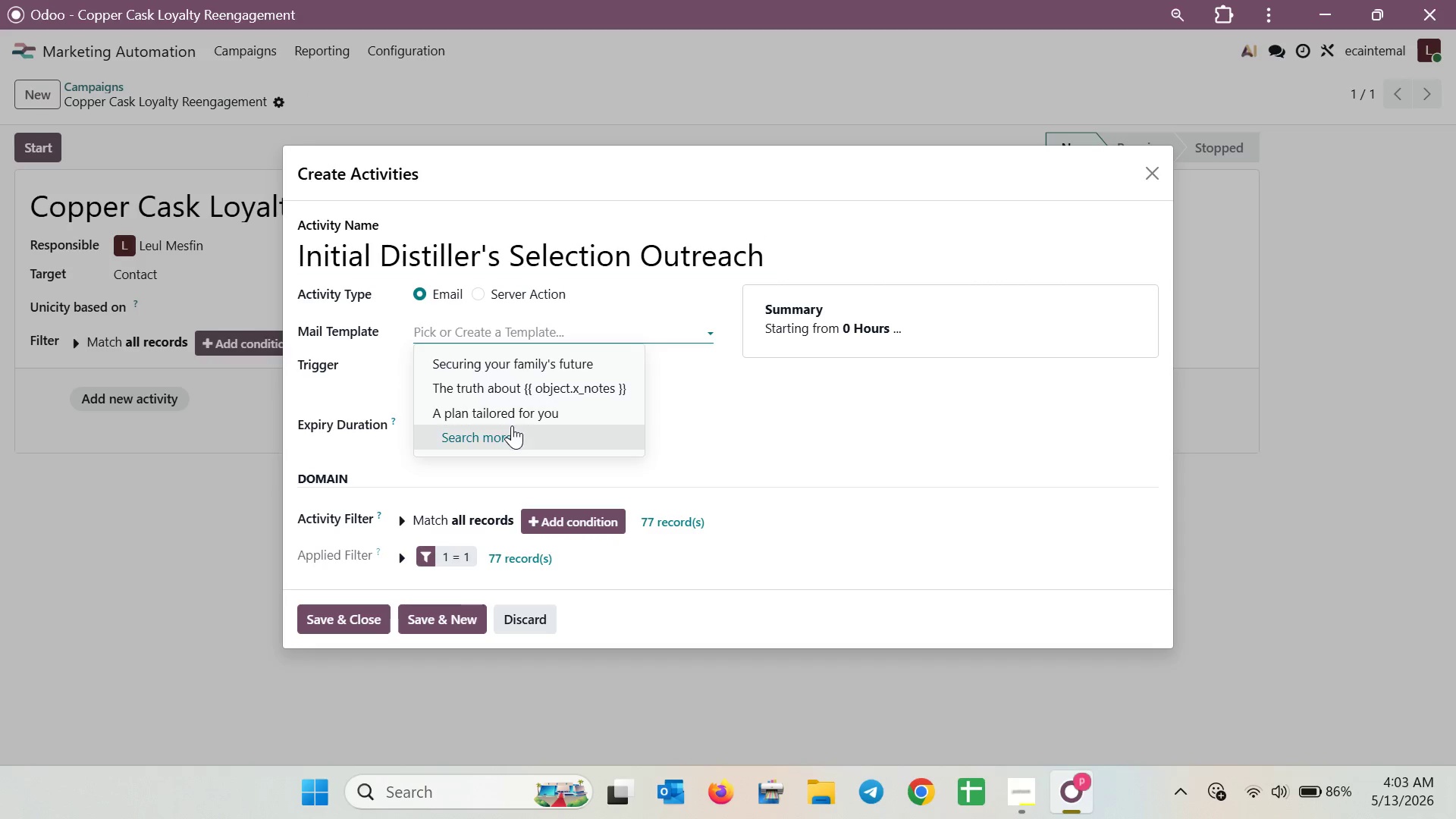 
left_click([512, 428])
 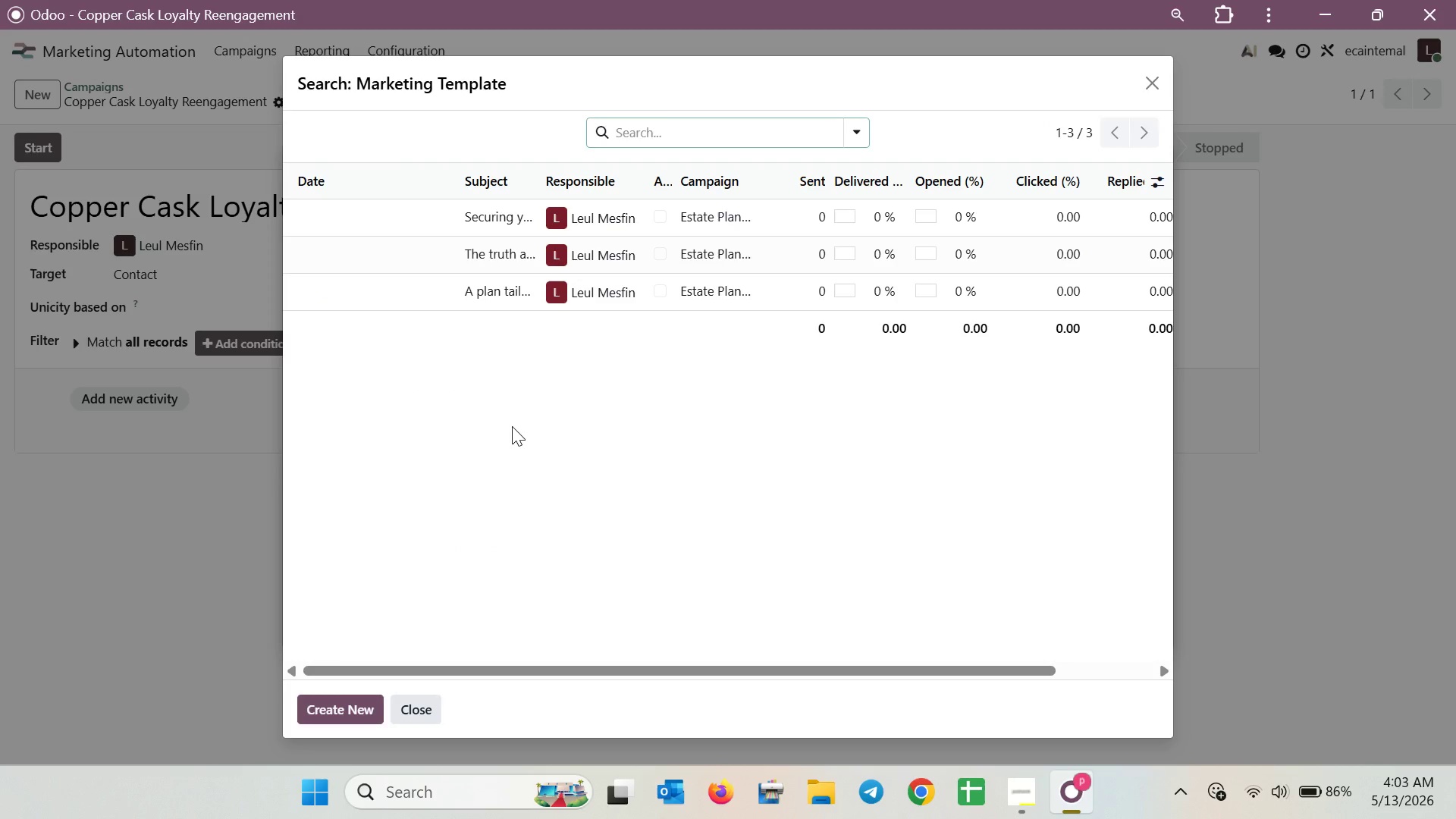 
wait(5.81)
 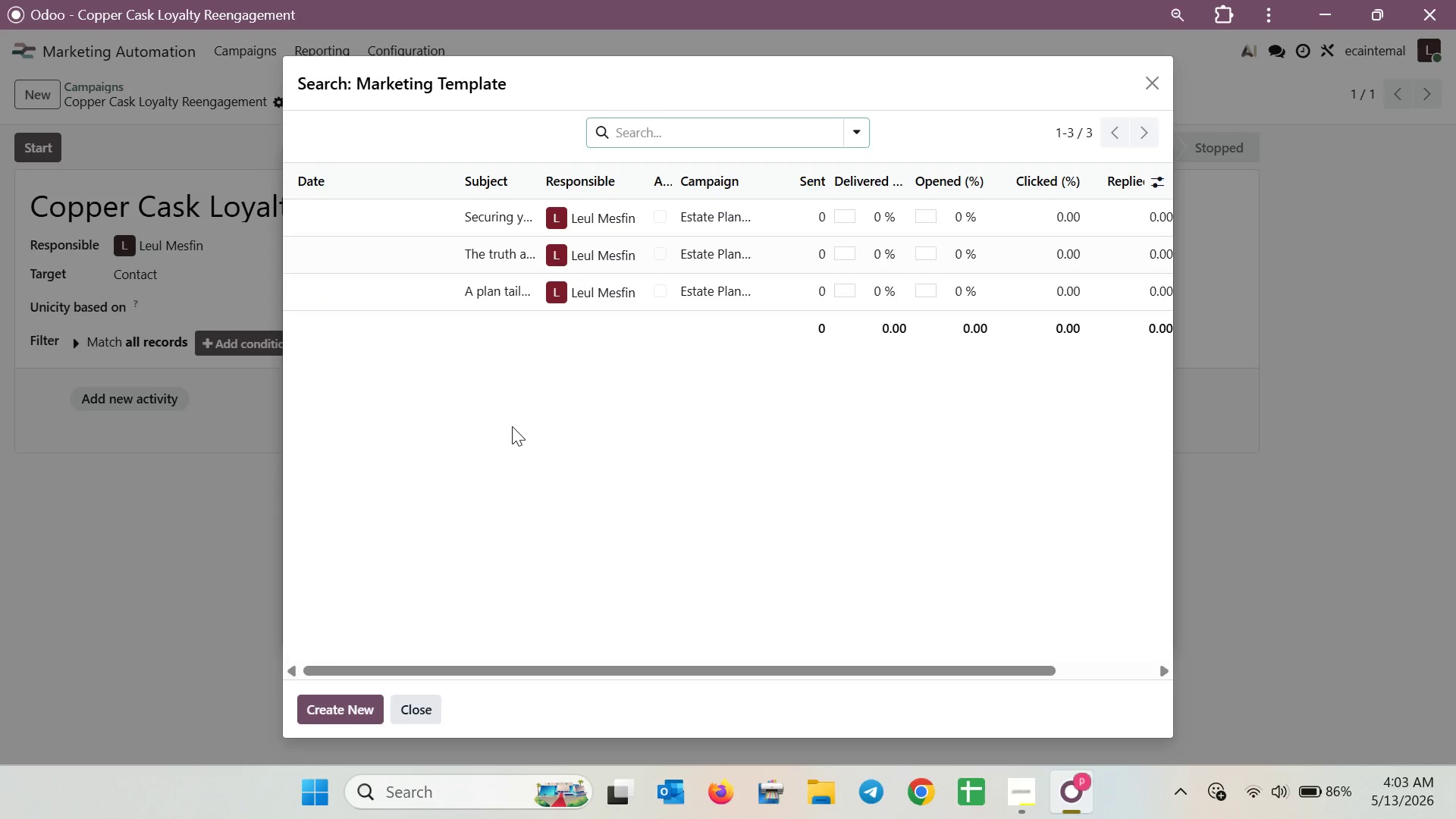 
left_click([1153, 99])
 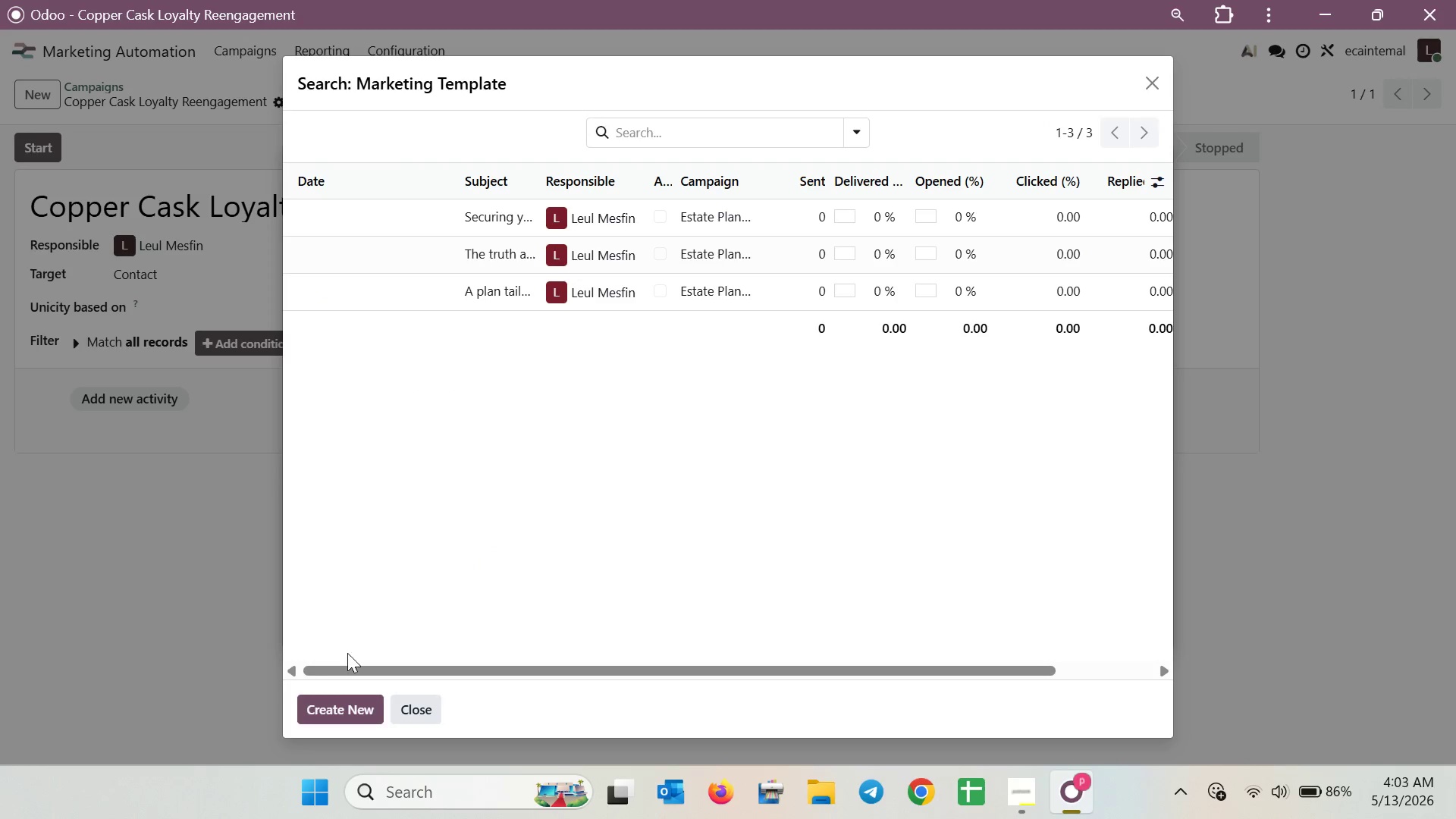 
left_click([334, 699])
 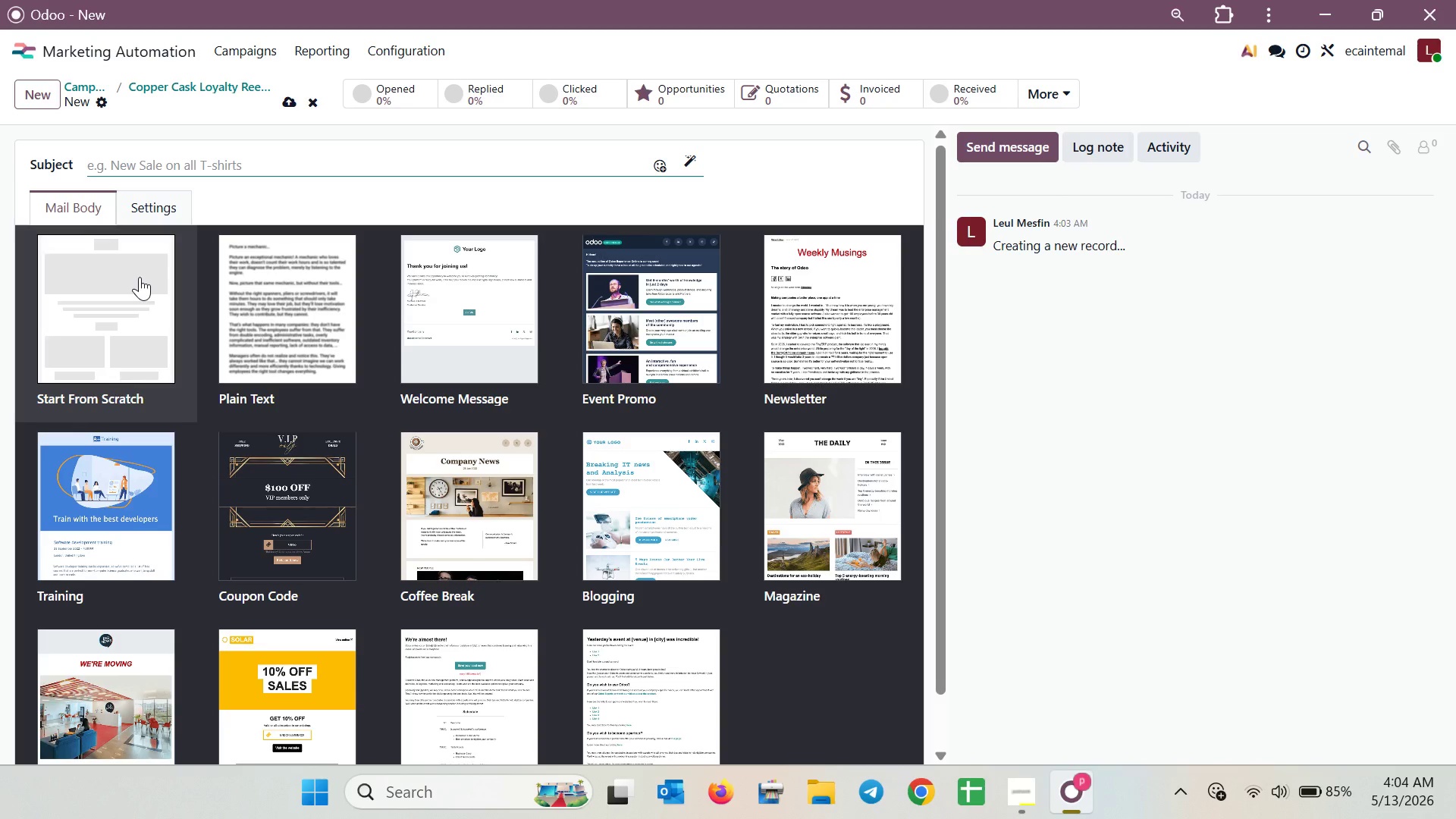 
wait(51.67)
 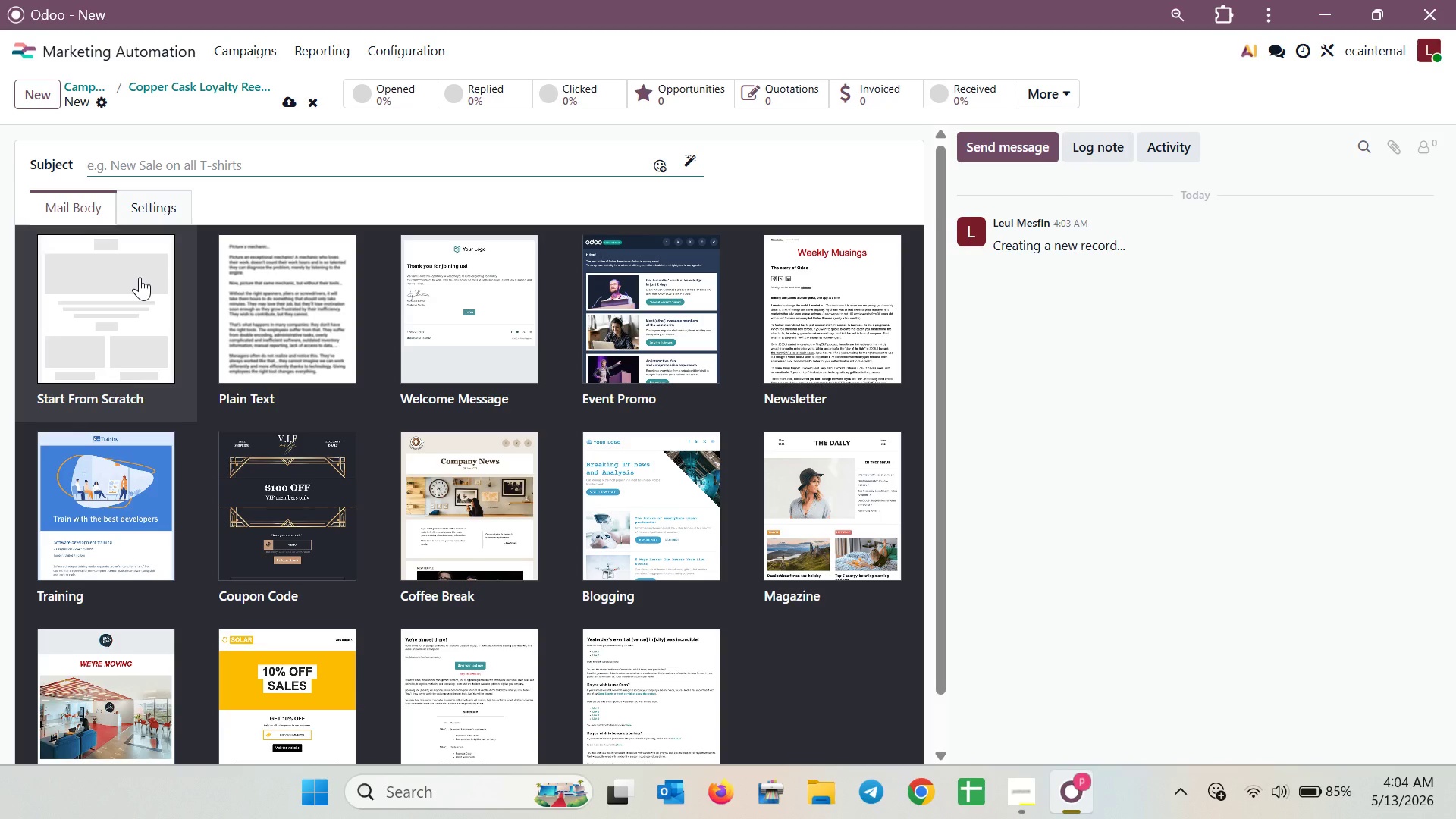 
left_click([140, 277])
 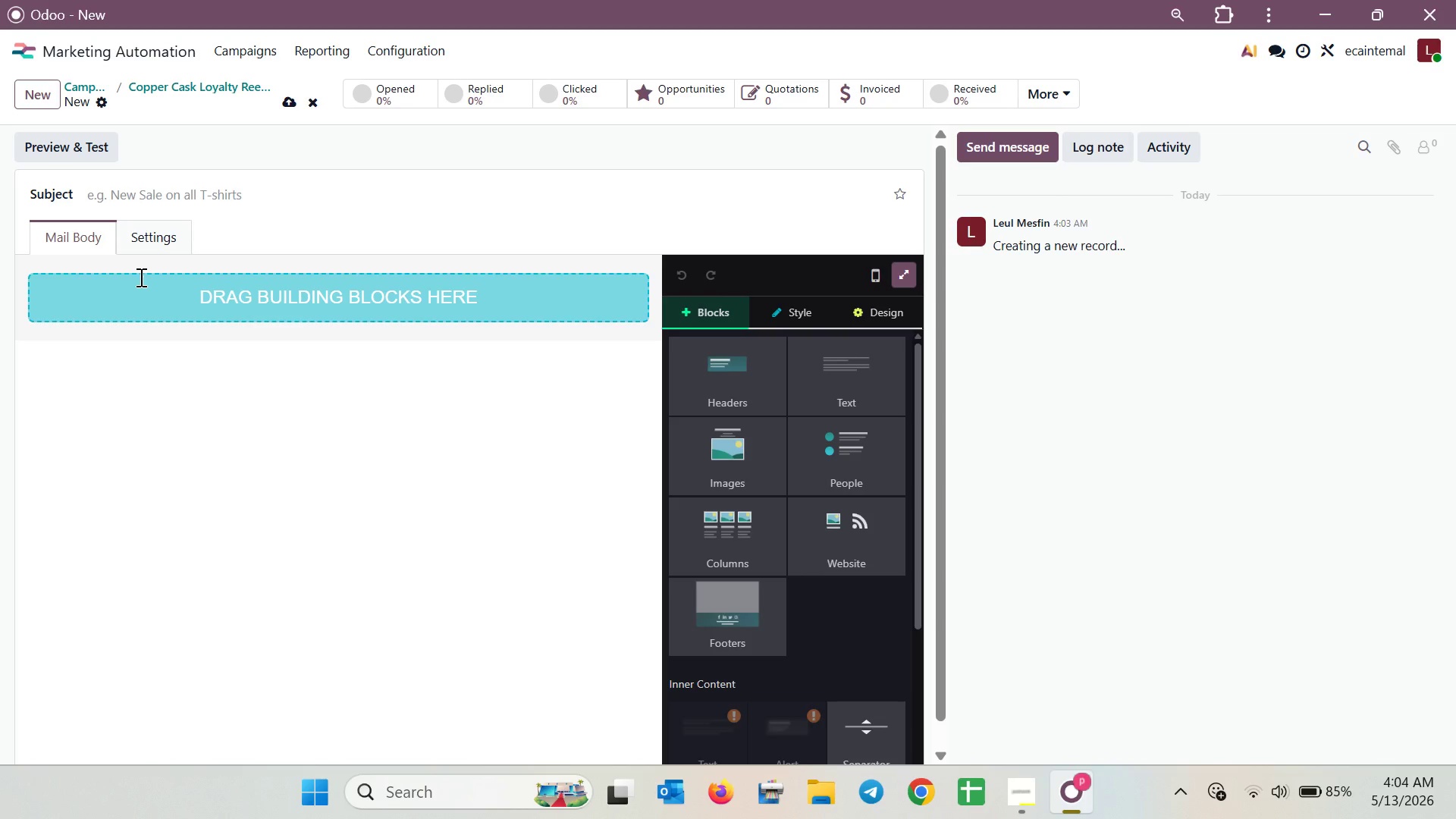 
wait(10.62)
 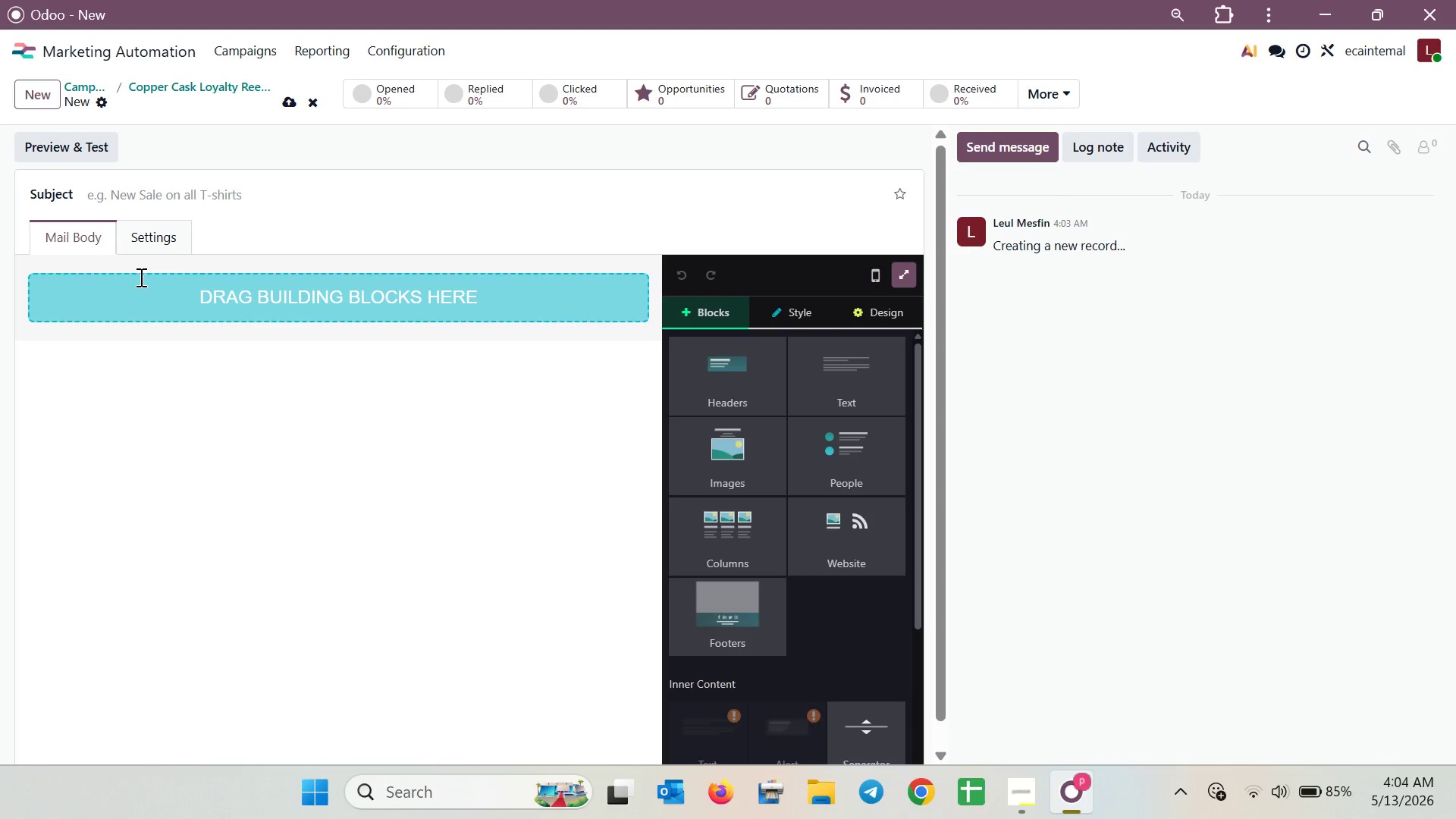 
left_click_drag(start_coordinate=[728, 460], to_coordinate=[413, 290])
 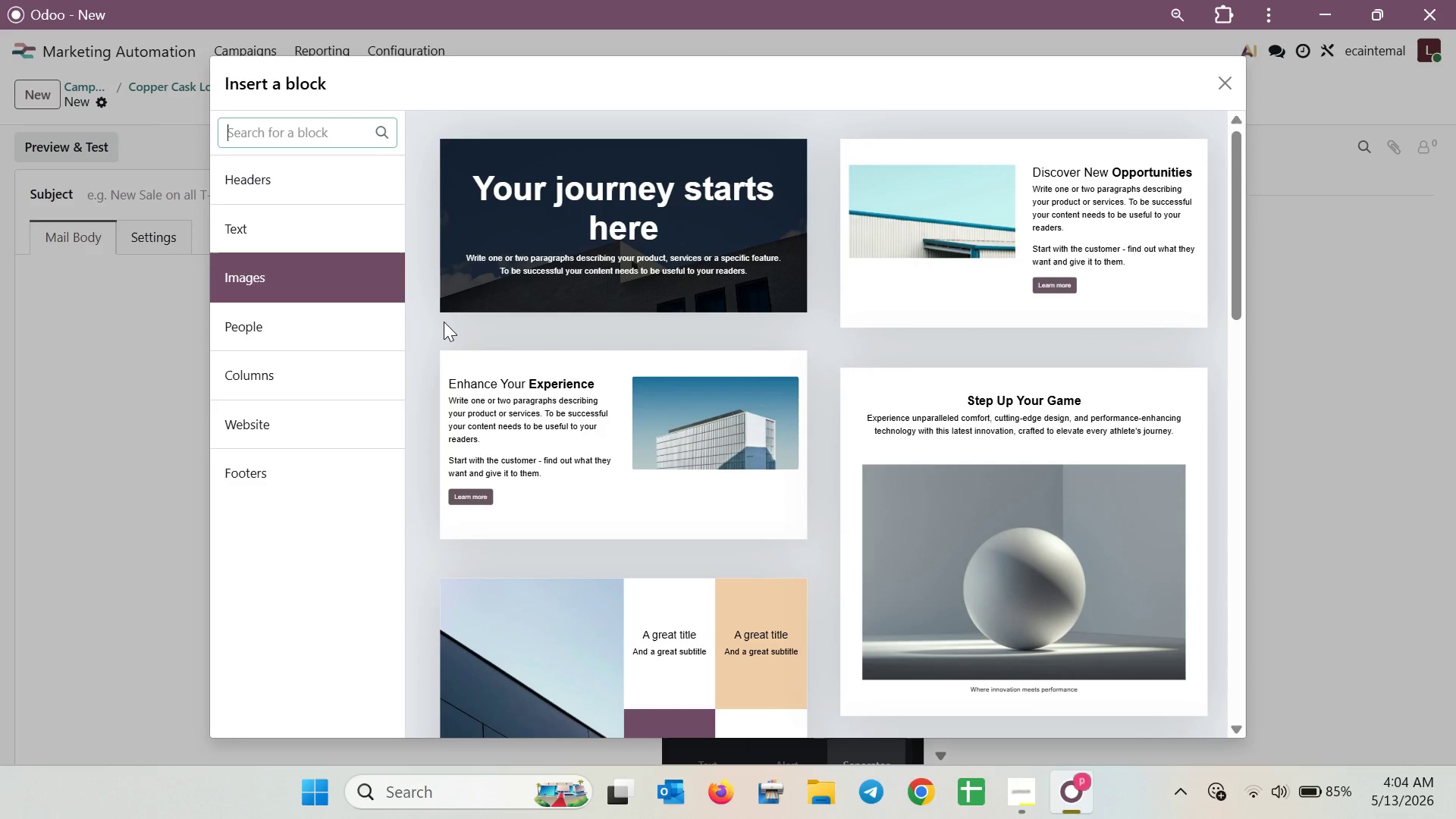 
left_click([649, 214])
 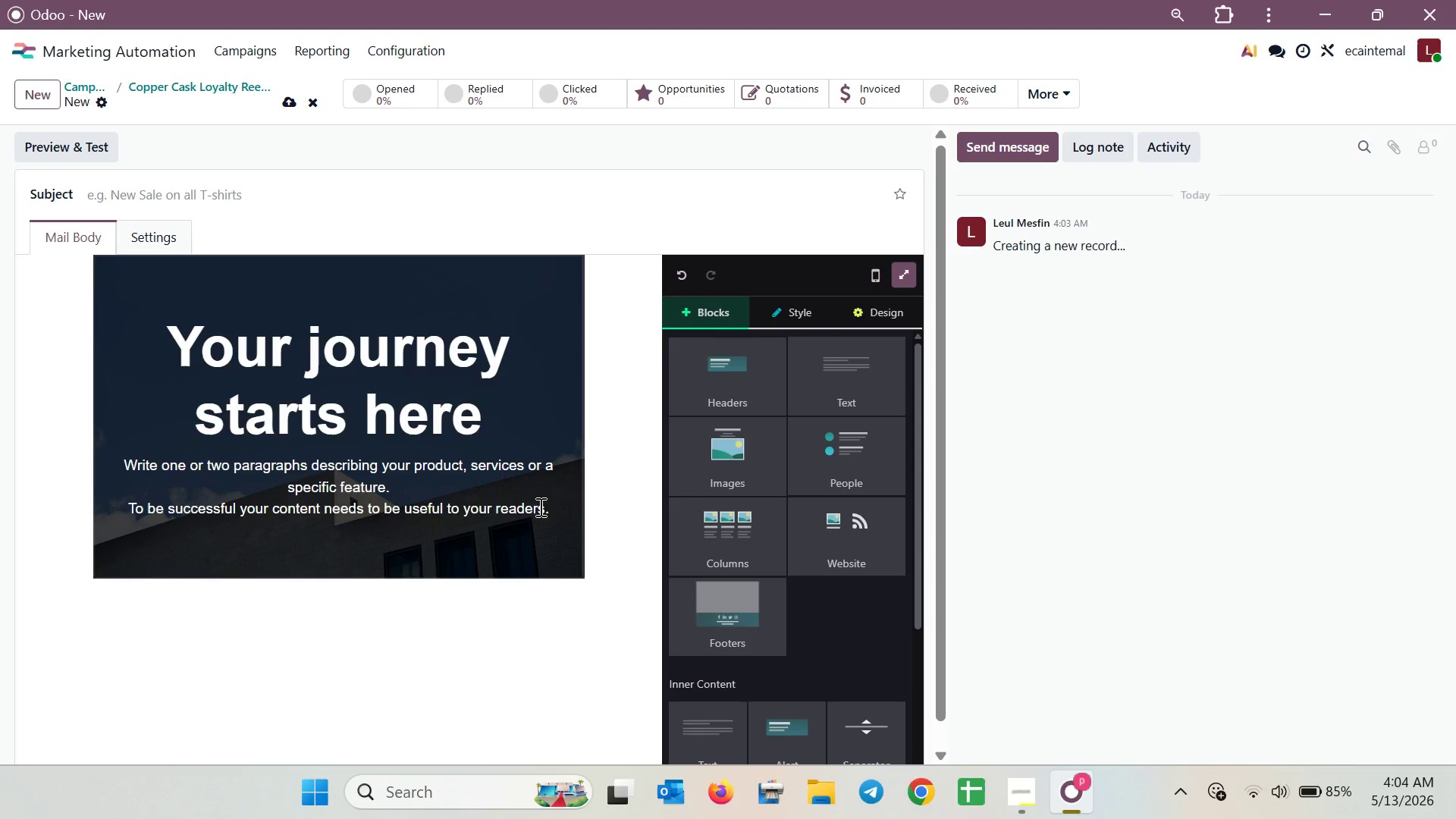 
left_click_drag(start_coordinate=[550, 510], to_coordinate=[181, 482])
 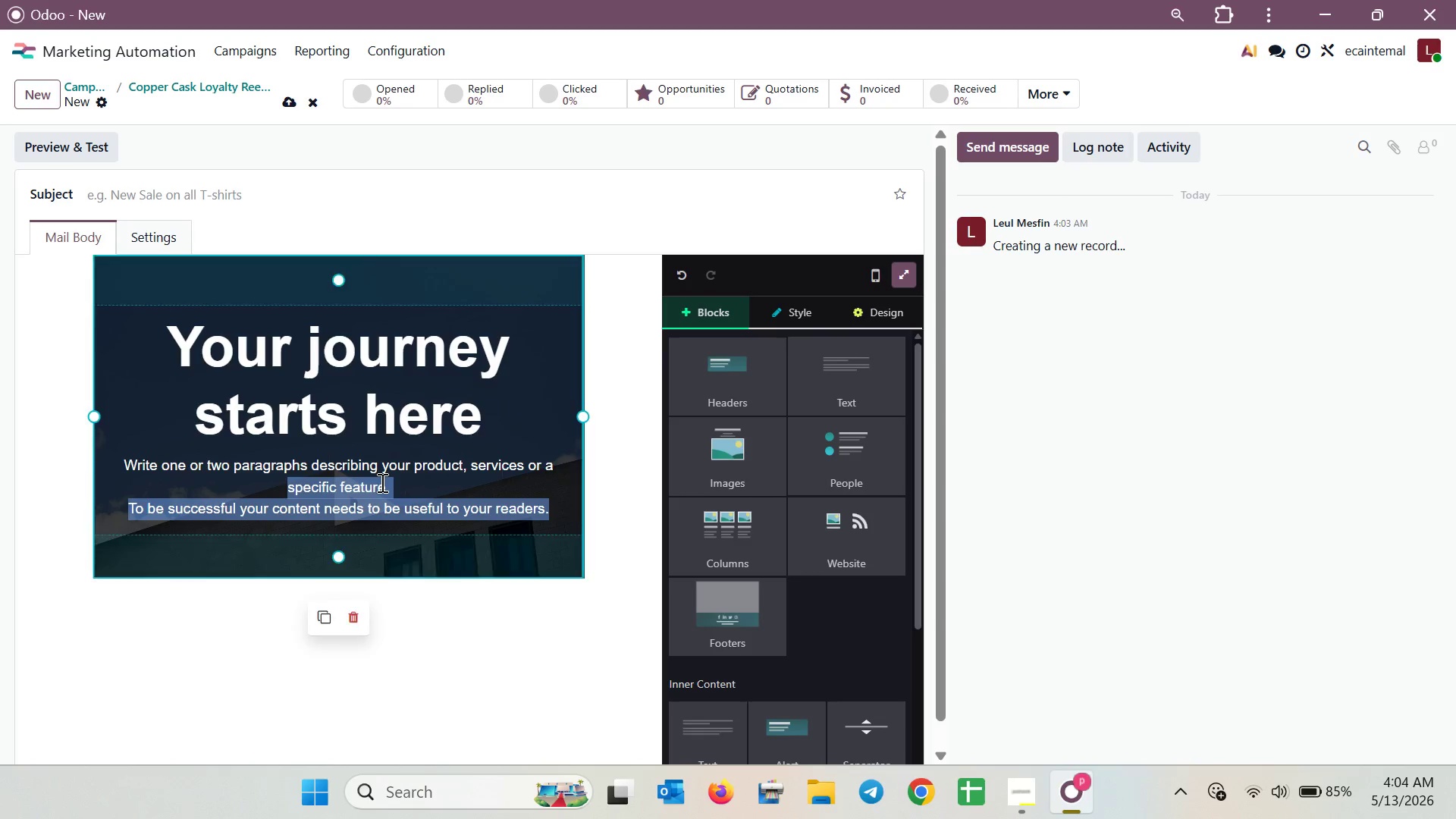 
left_click([381, 482])
 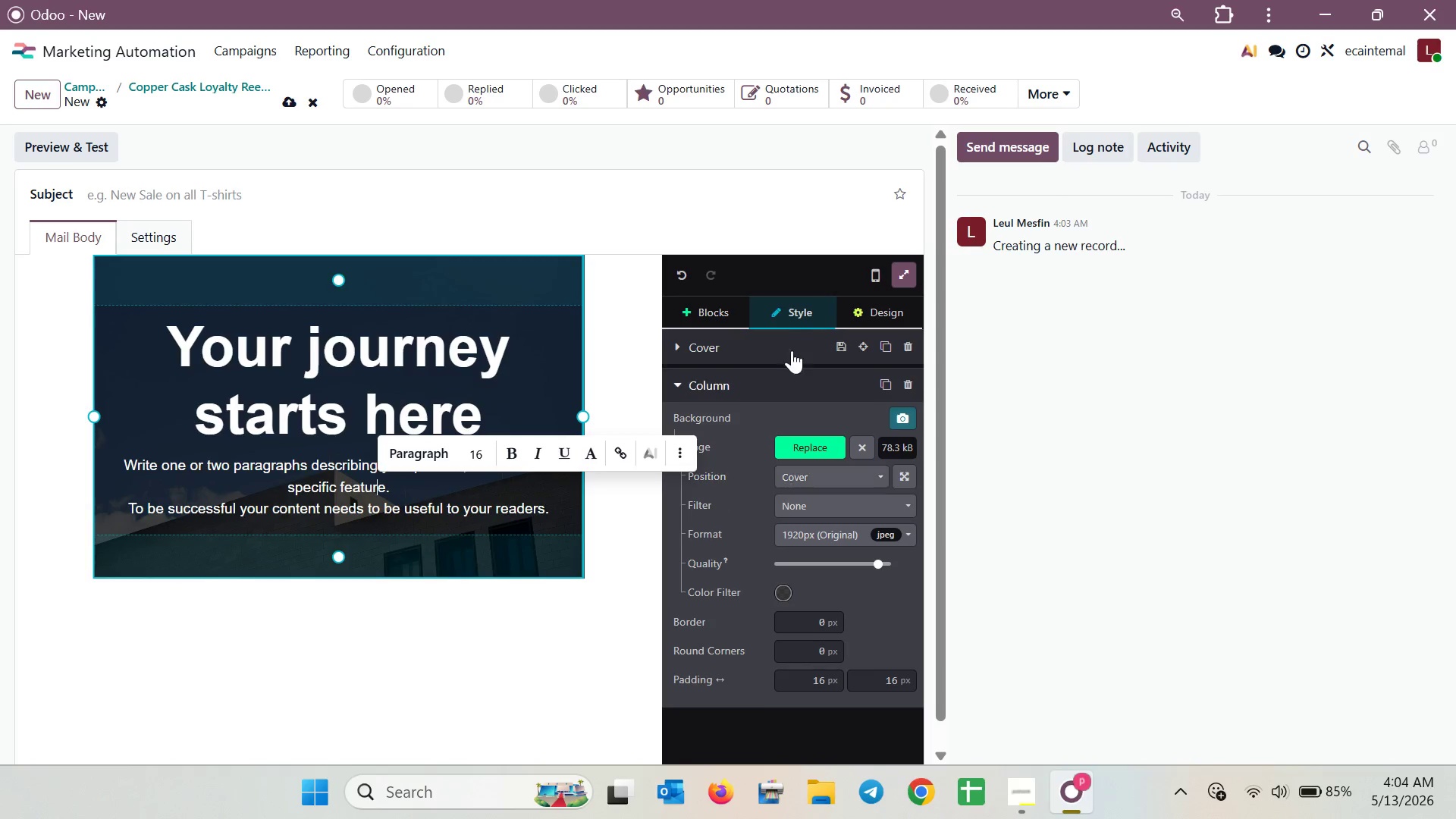 
left_click([715, 315])
 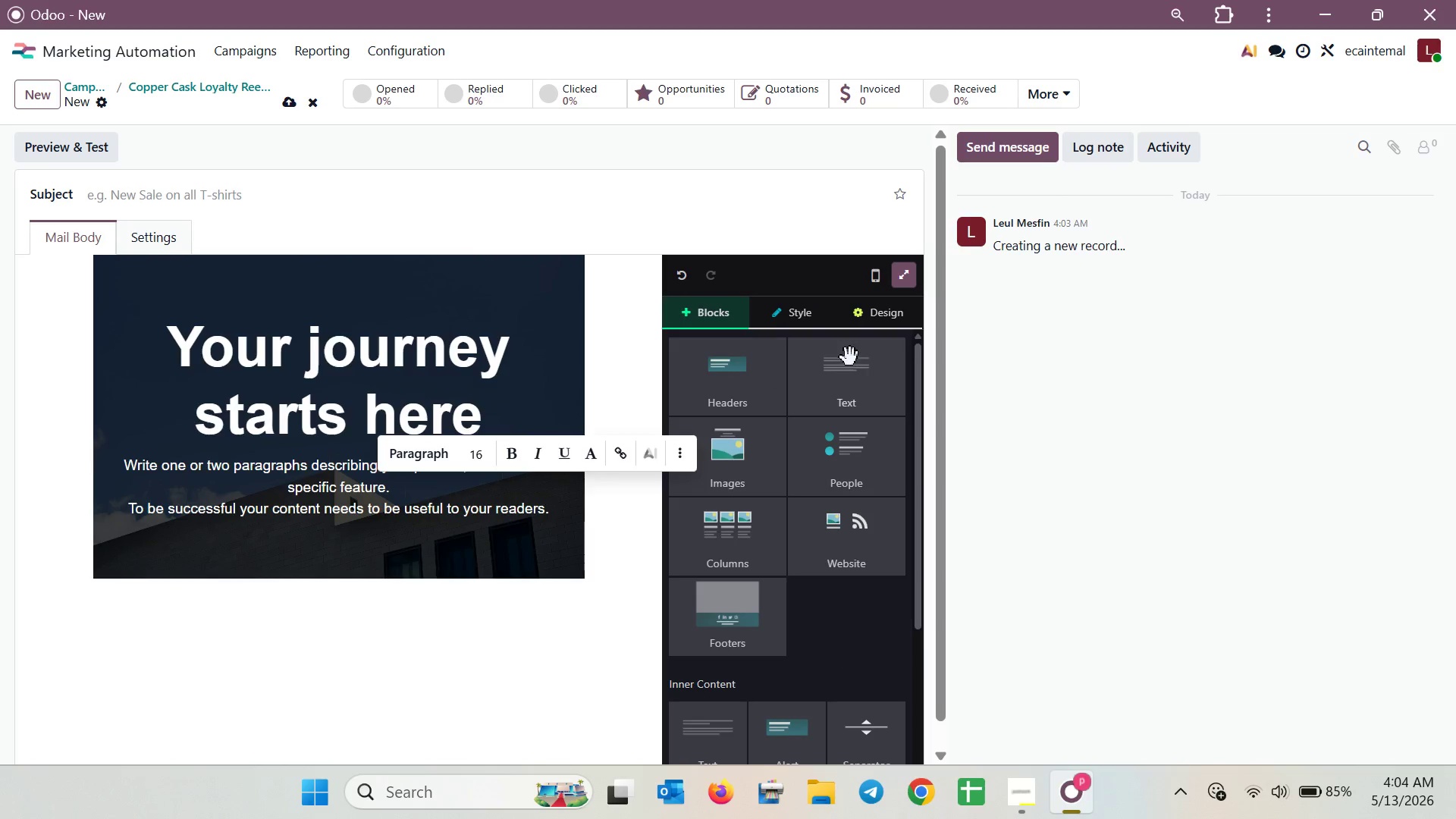 
left_click_drag(start_coordinate=[852, 380], to_coordinate=[428, 570])
 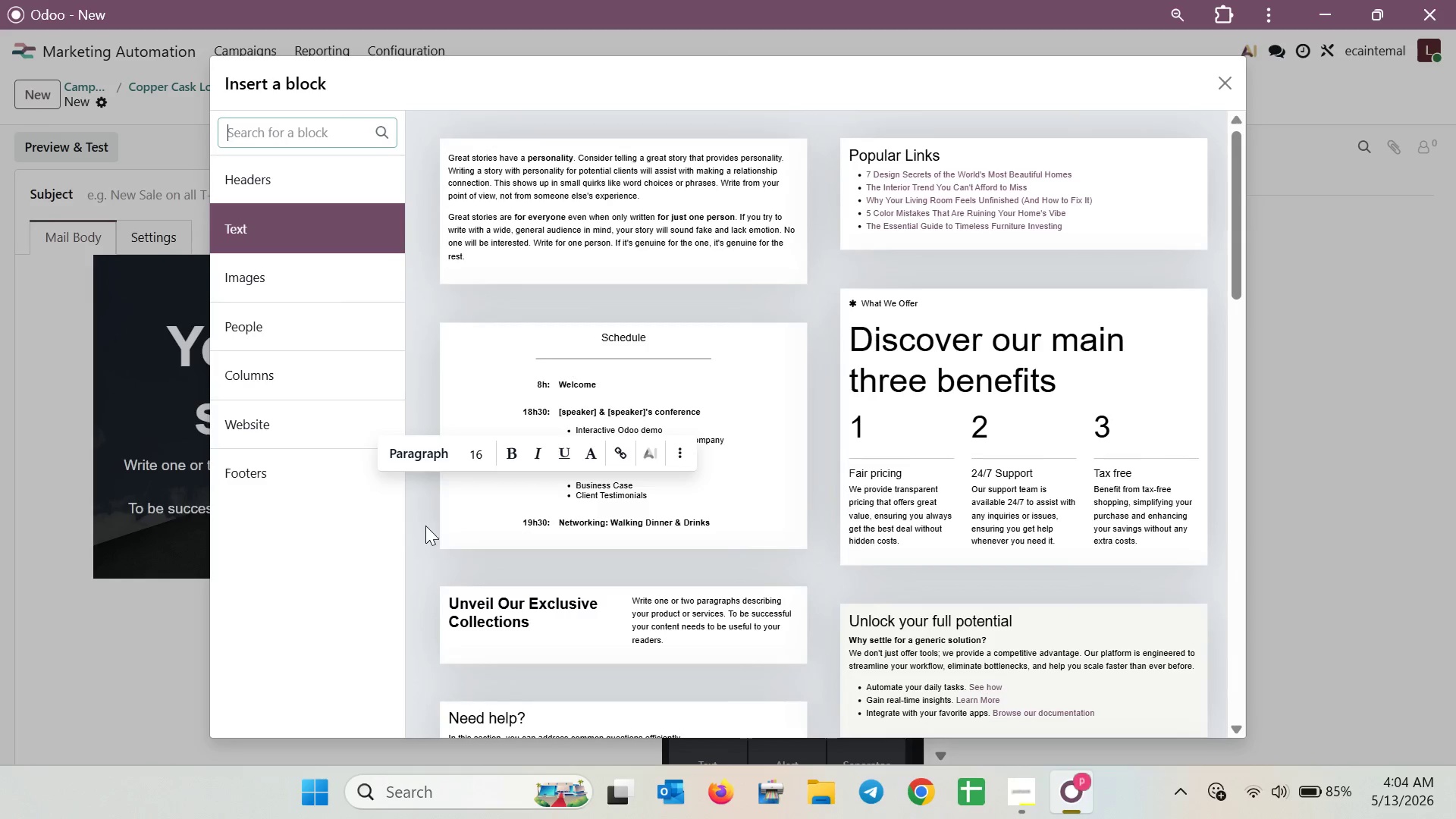 
left_click([491, 190])
 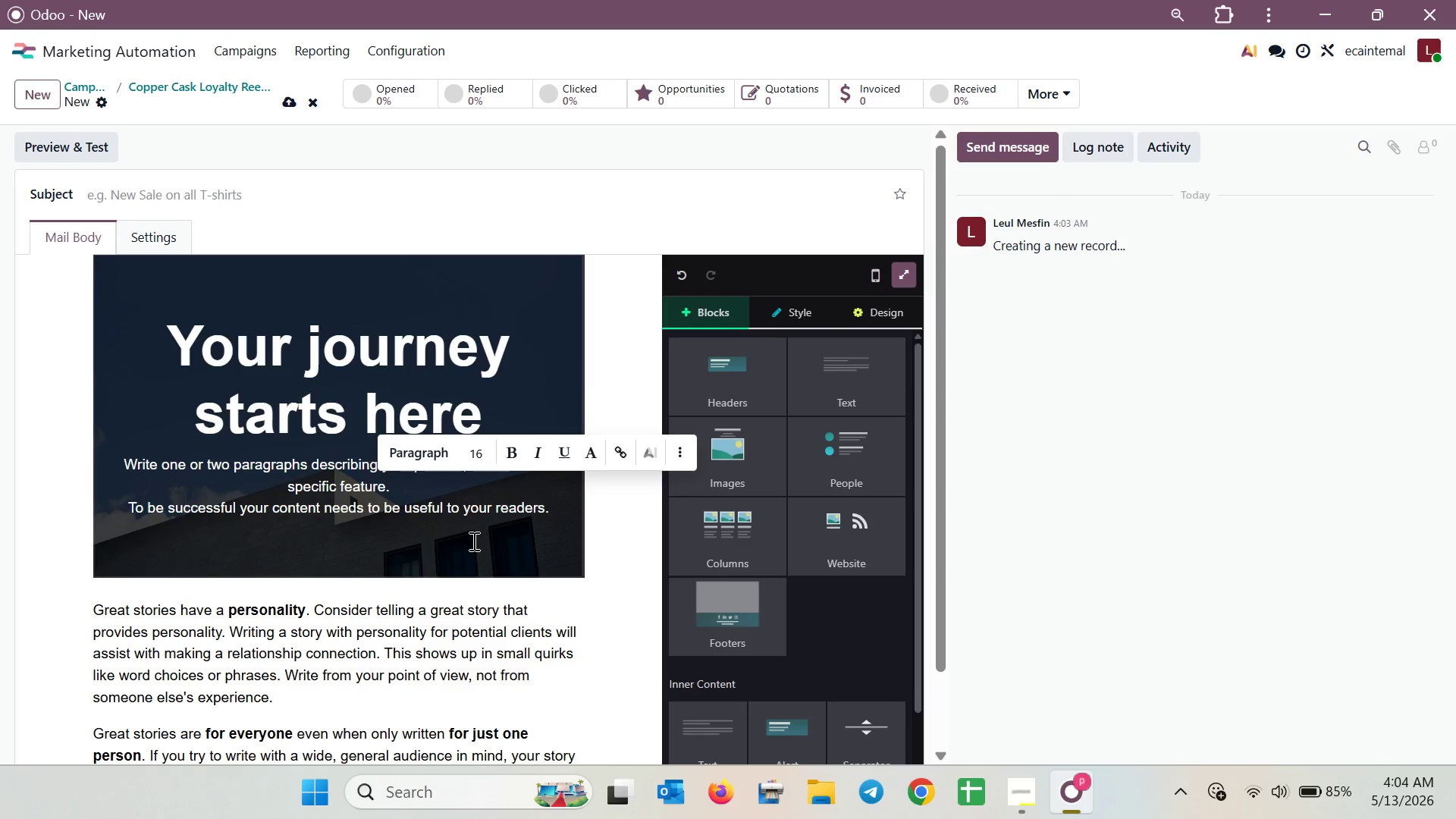 
scroll: coordinate [472, 540], scroll_direction: down, amount: 4.0
 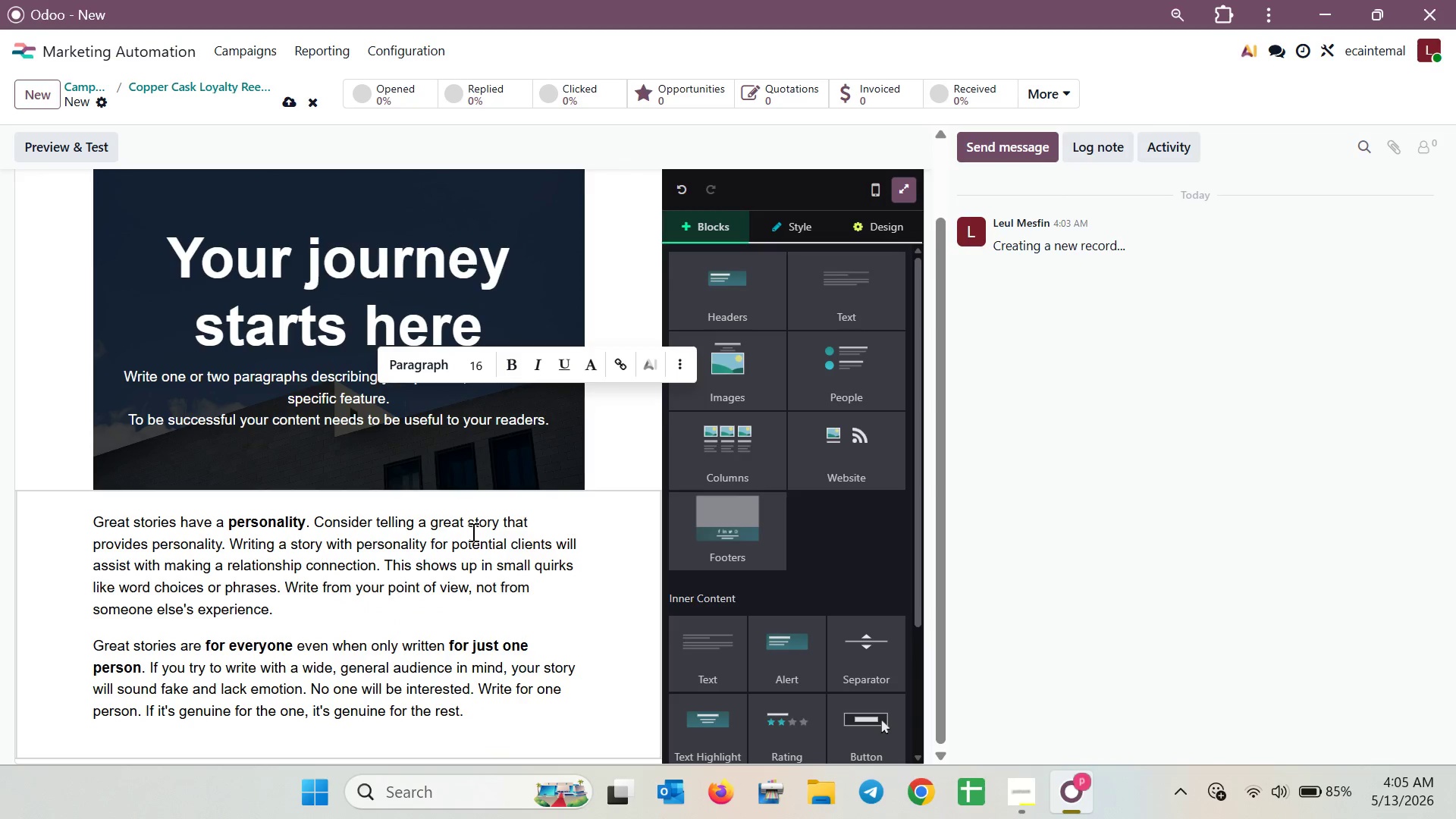 
wait(11.0)
 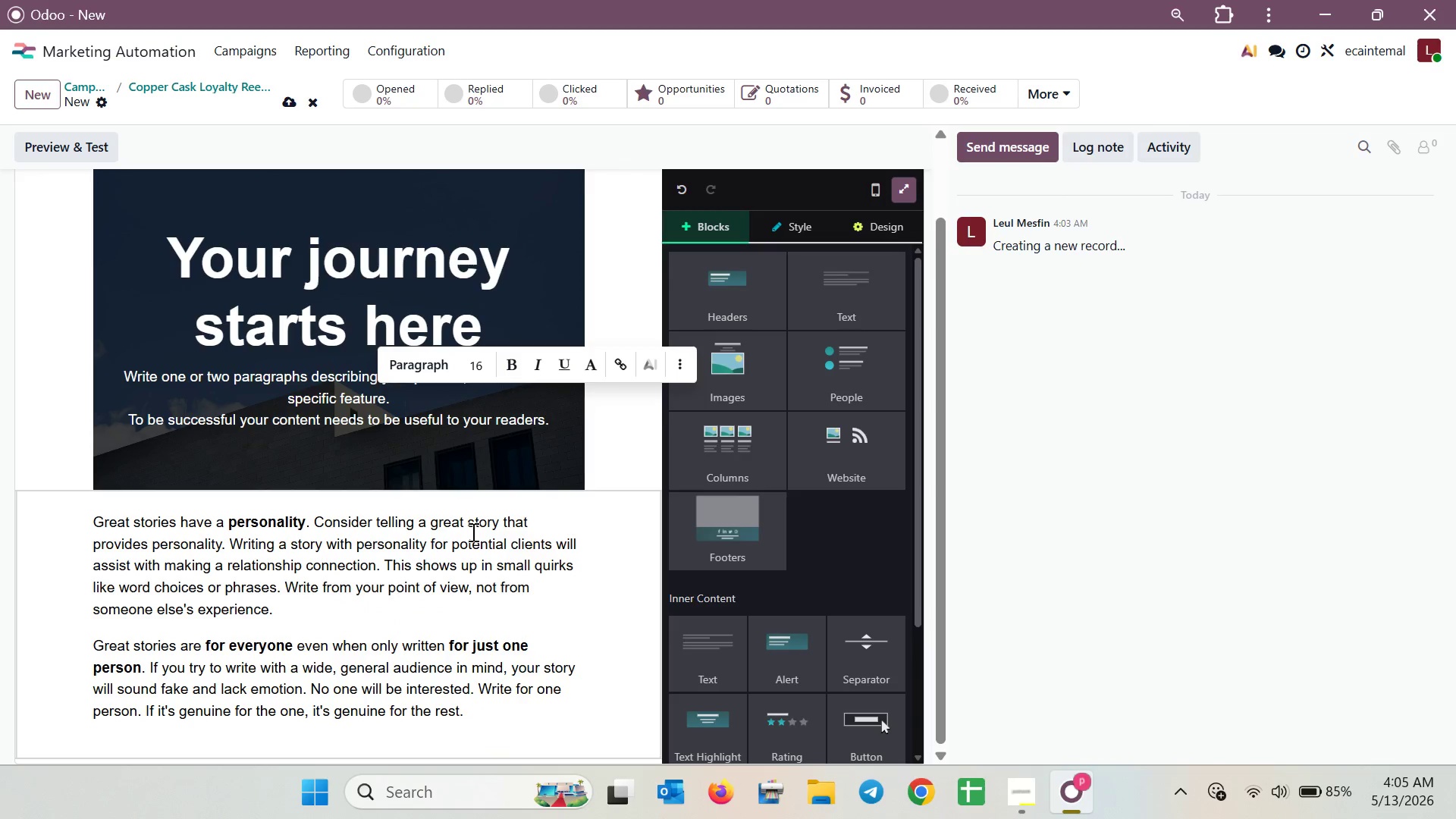 
left_click([297, 102])
 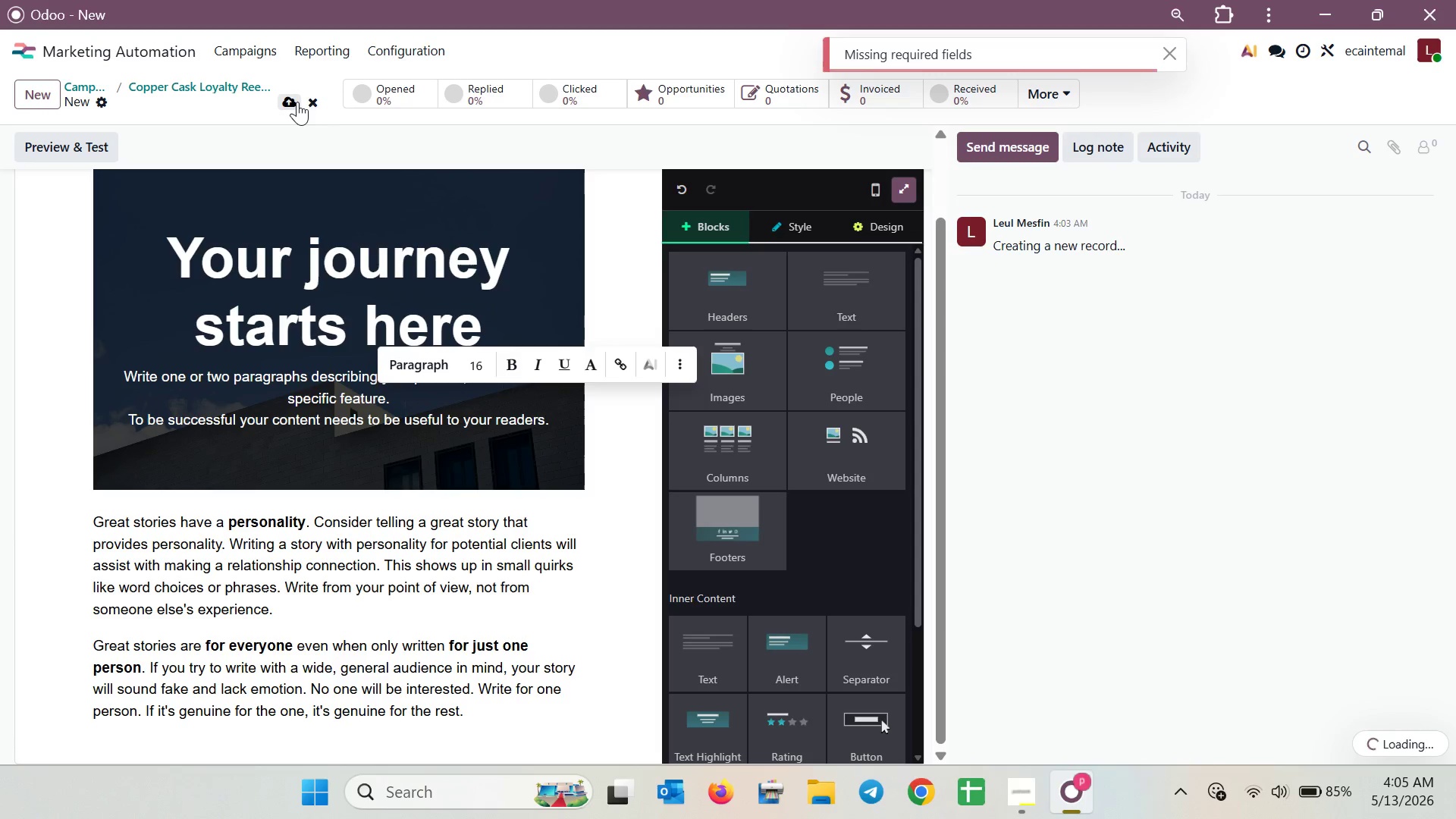 
left_click([205, 85])
 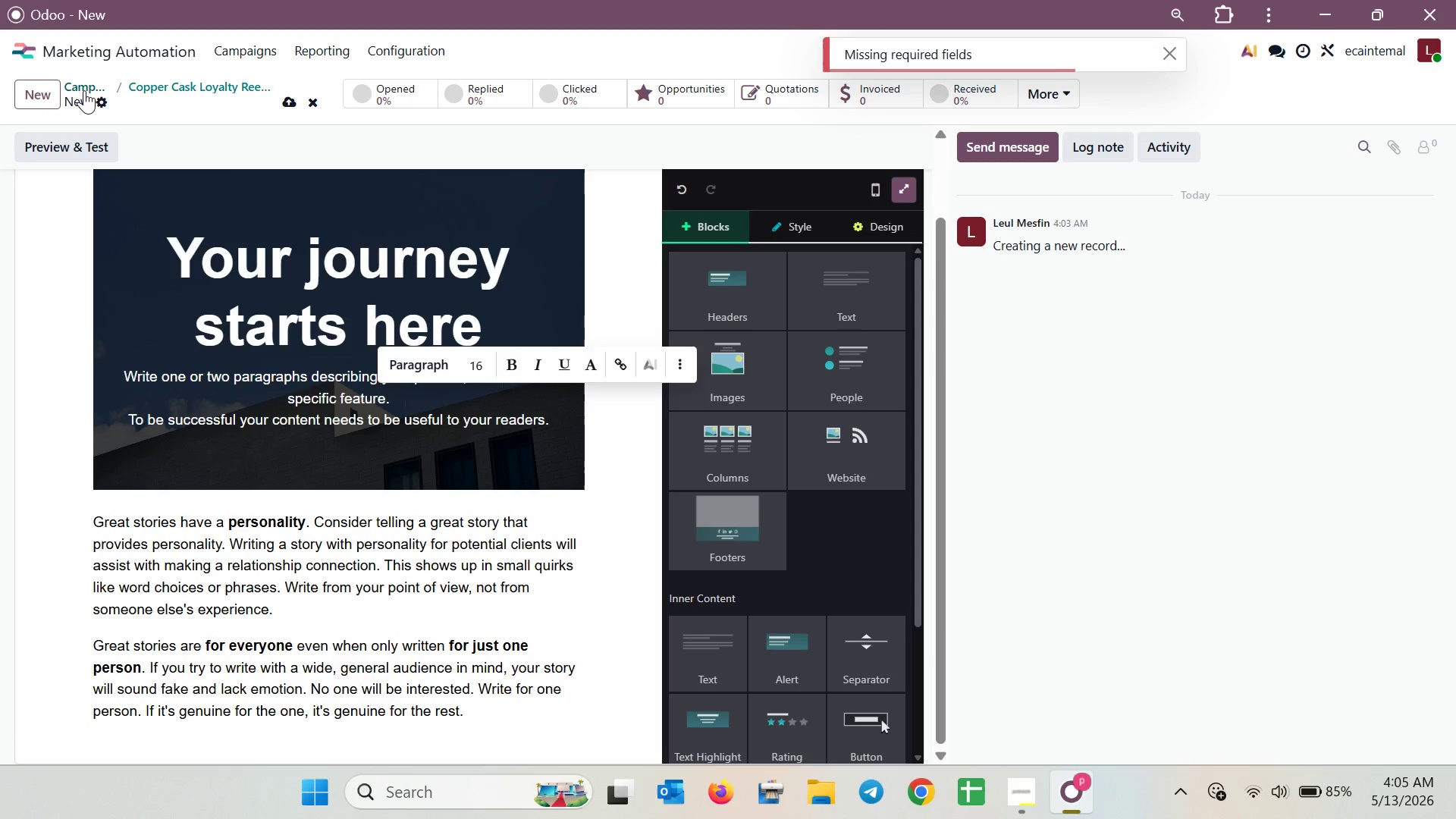 
double_click([84, 82])
 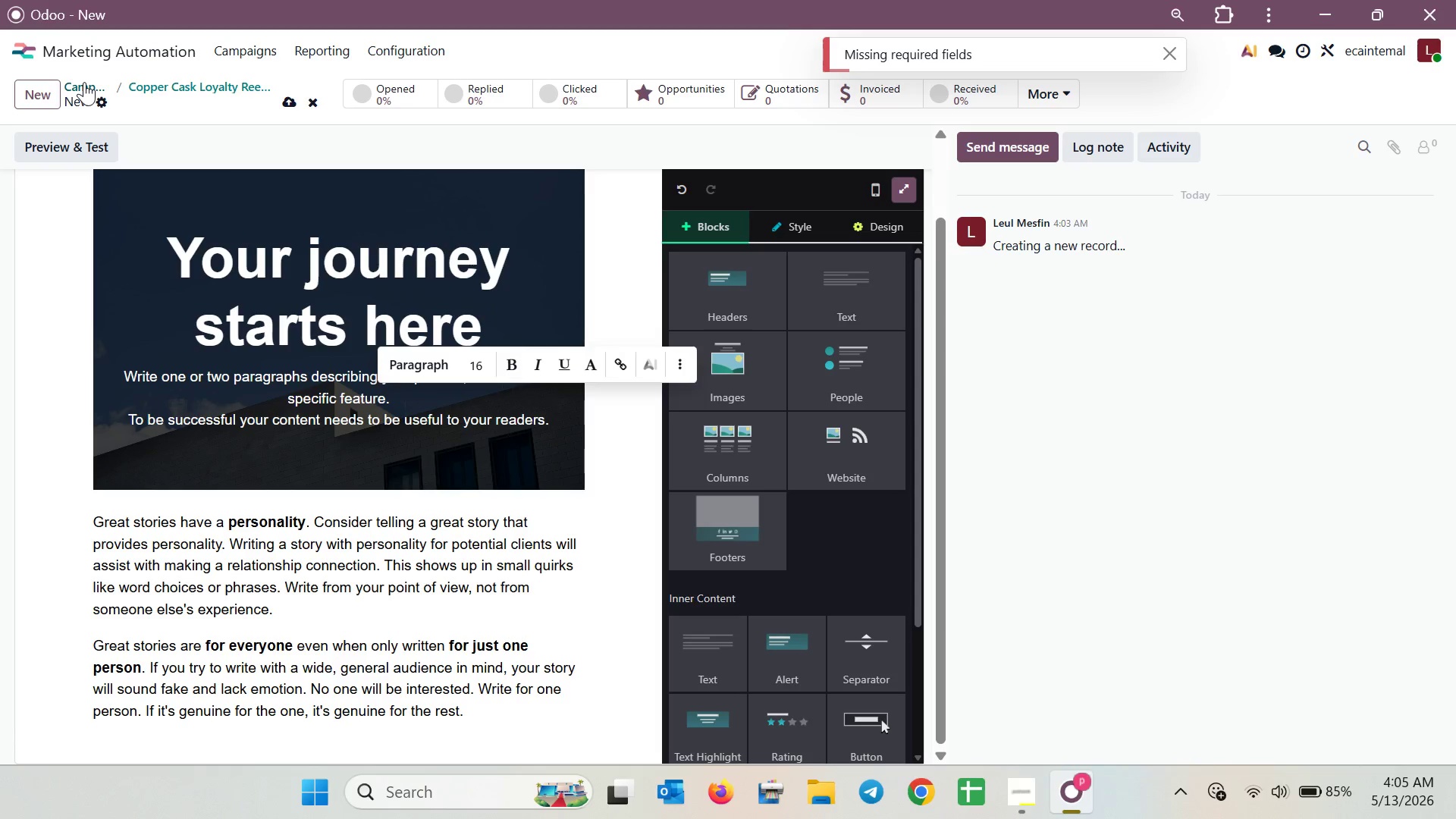 
wait(5.14)
 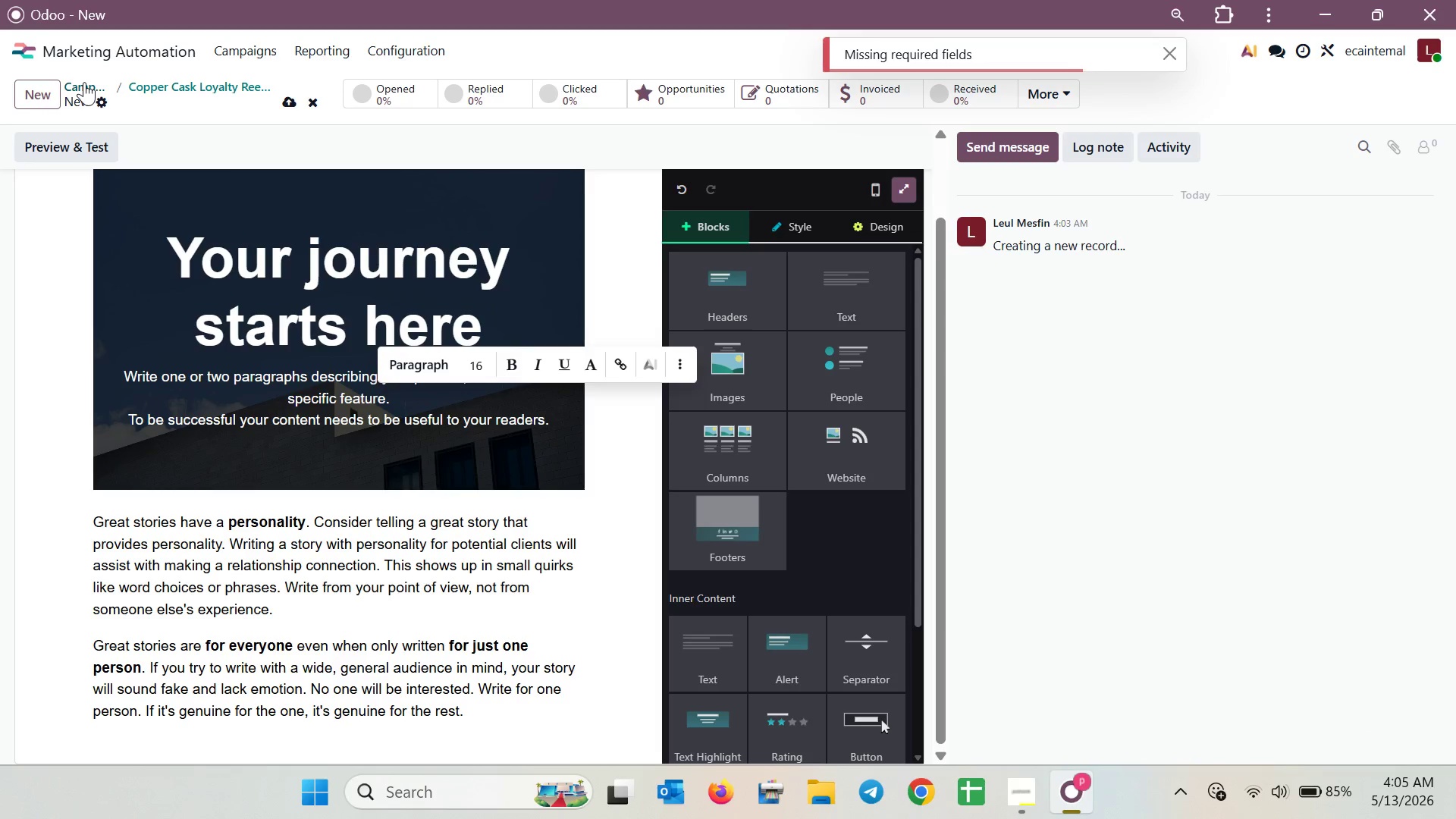 
left_click([88, 84])
 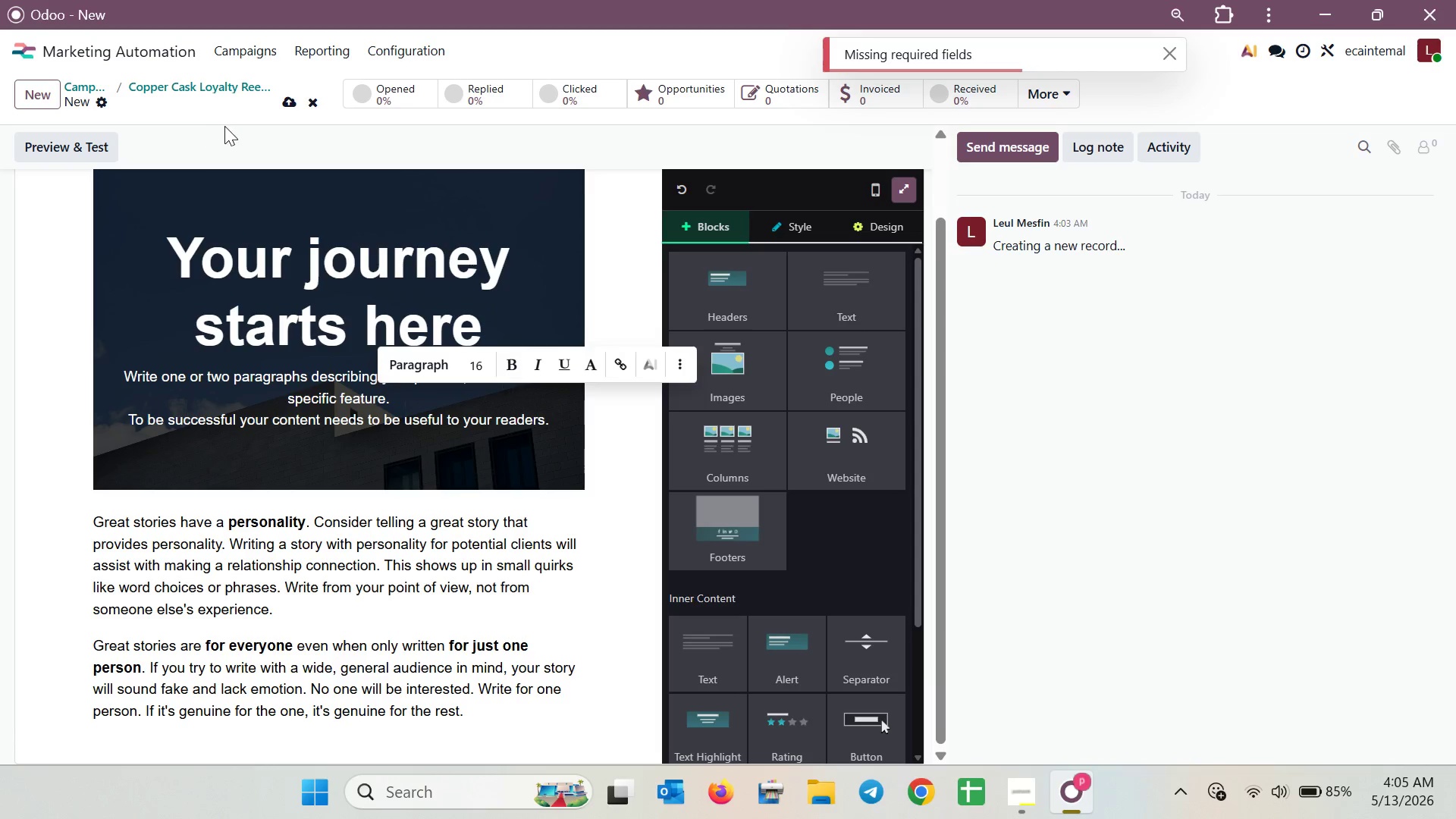 
scroll: coordinate [369, 210], scroll_direction: up, amount: 3.0
 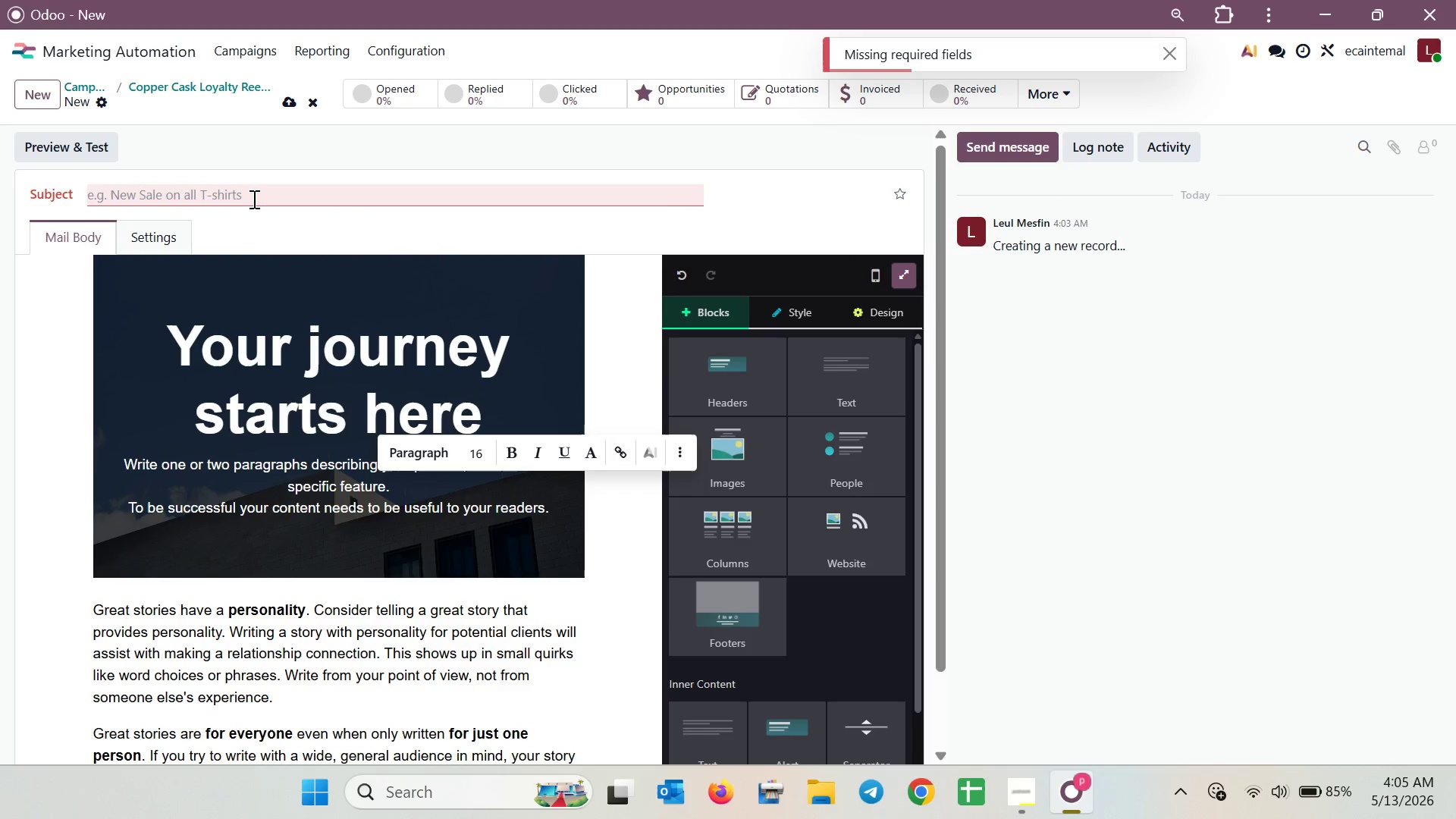 
left_click([249, 196])
 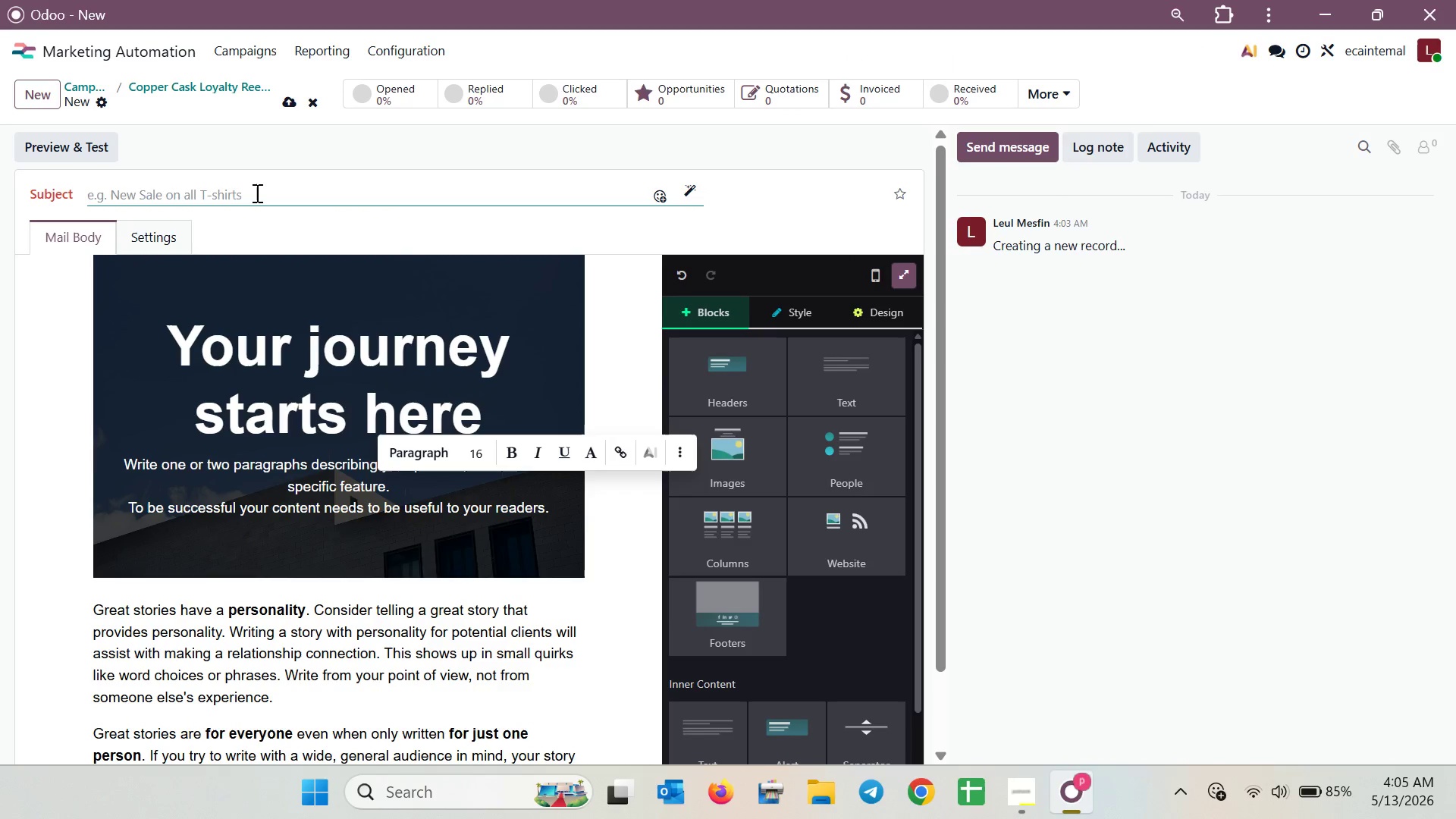 
type(A personal invitatiob)
key(Backspace)
type(n )
 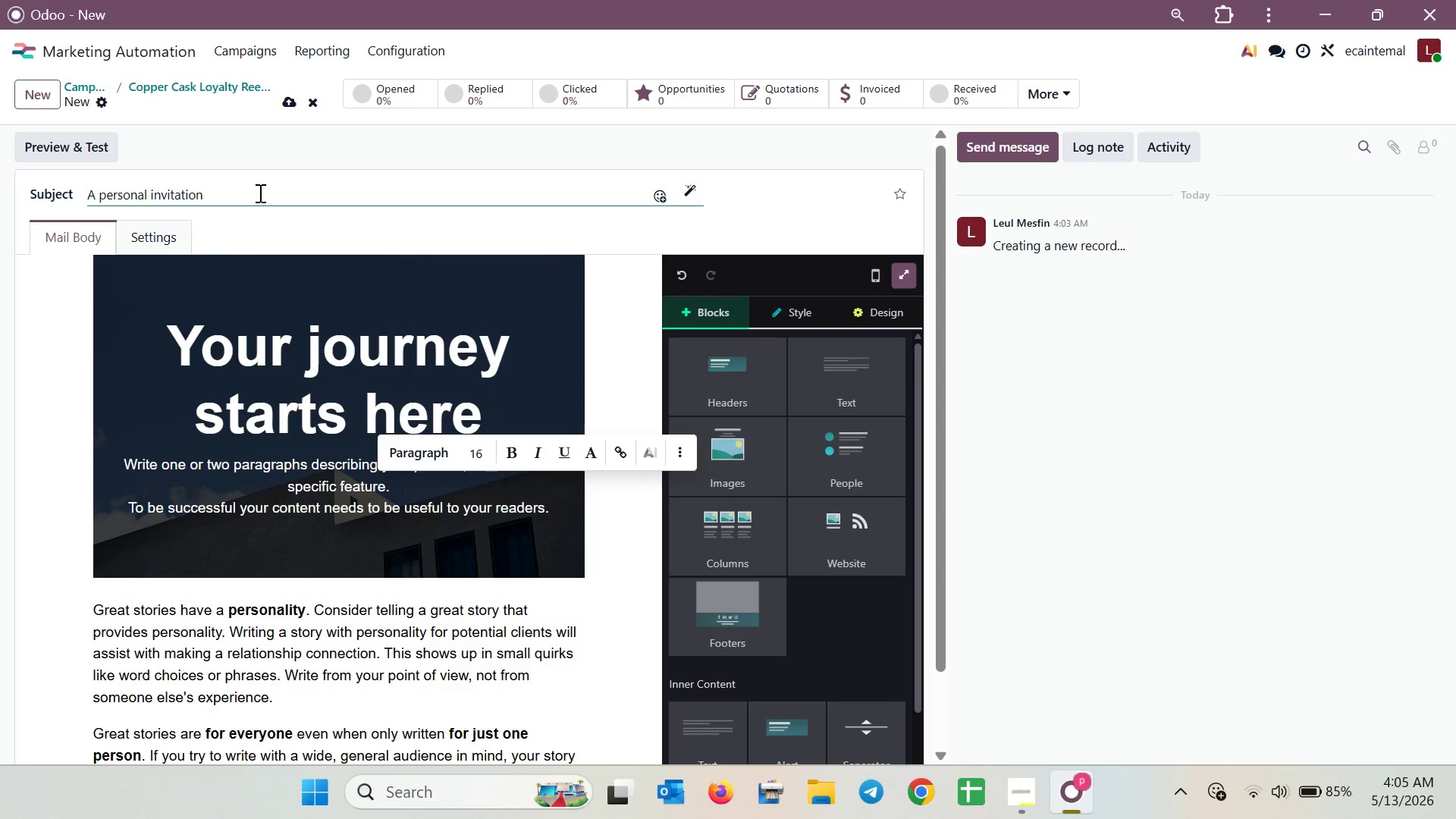 
key(ArrowLeft)
 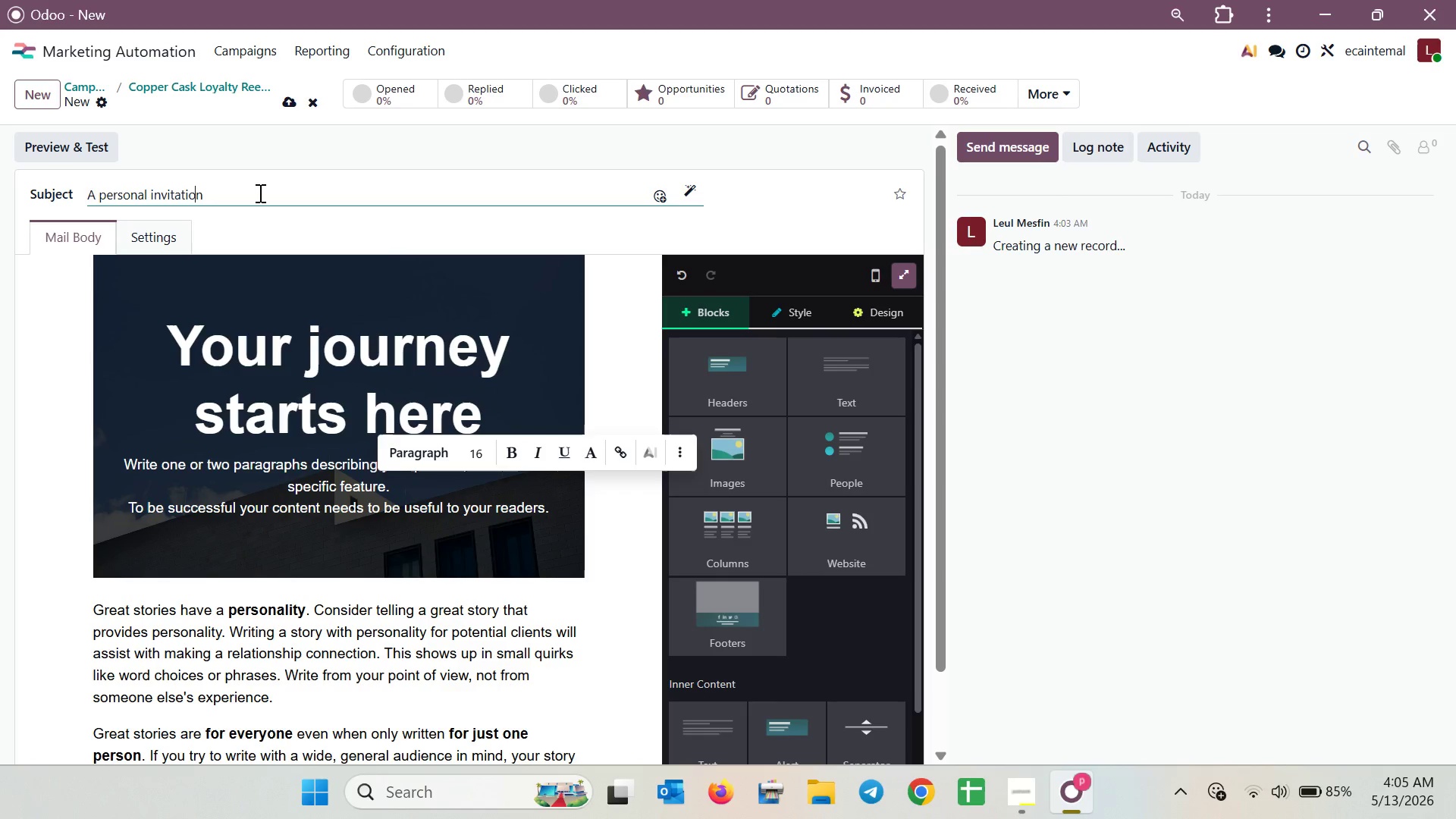 
key(ArrowLeft)
 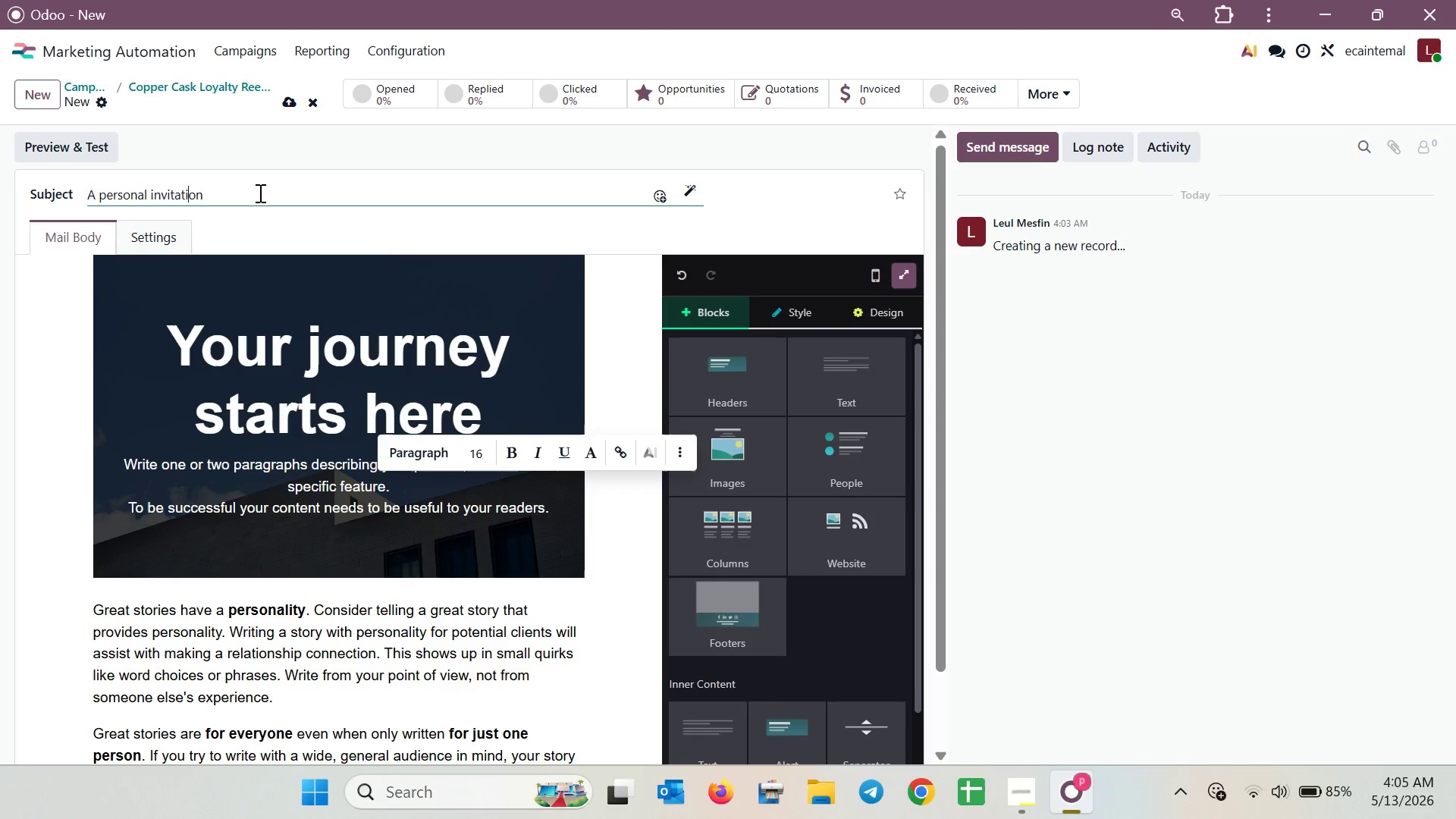 
key(ArrowLeft)
 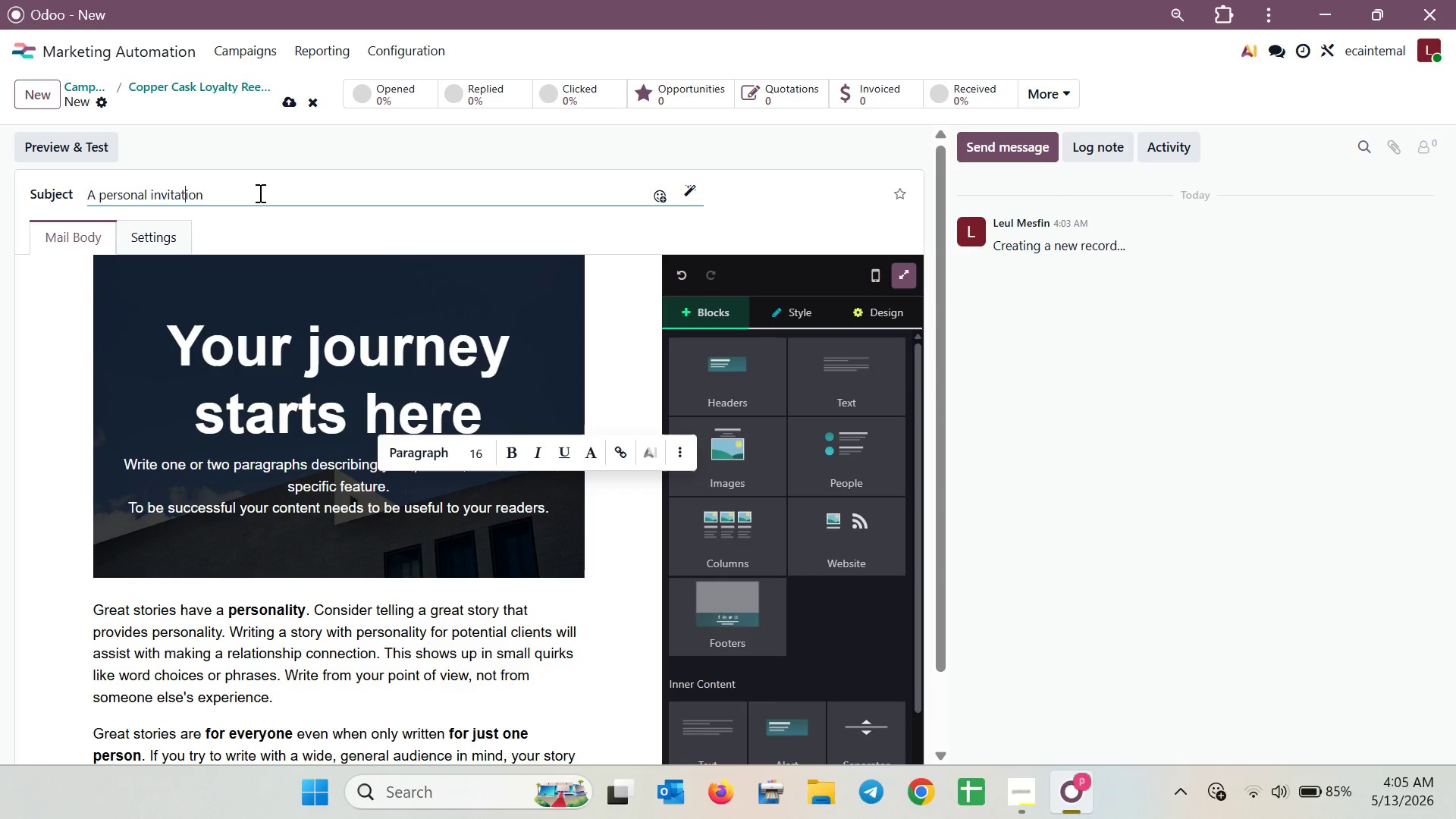 
key(ArrowLeft)
 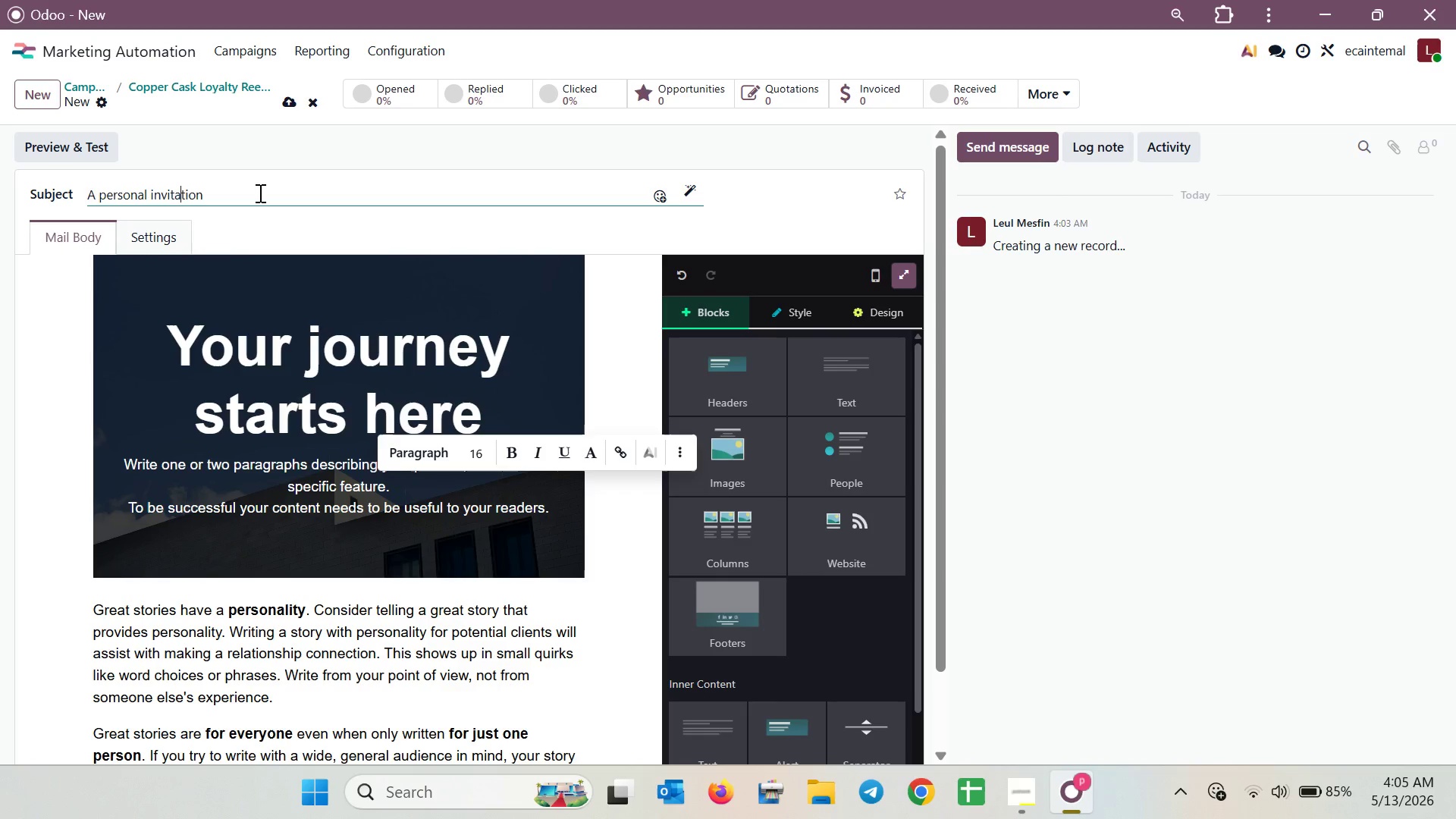 
key(ArrowLeft)
 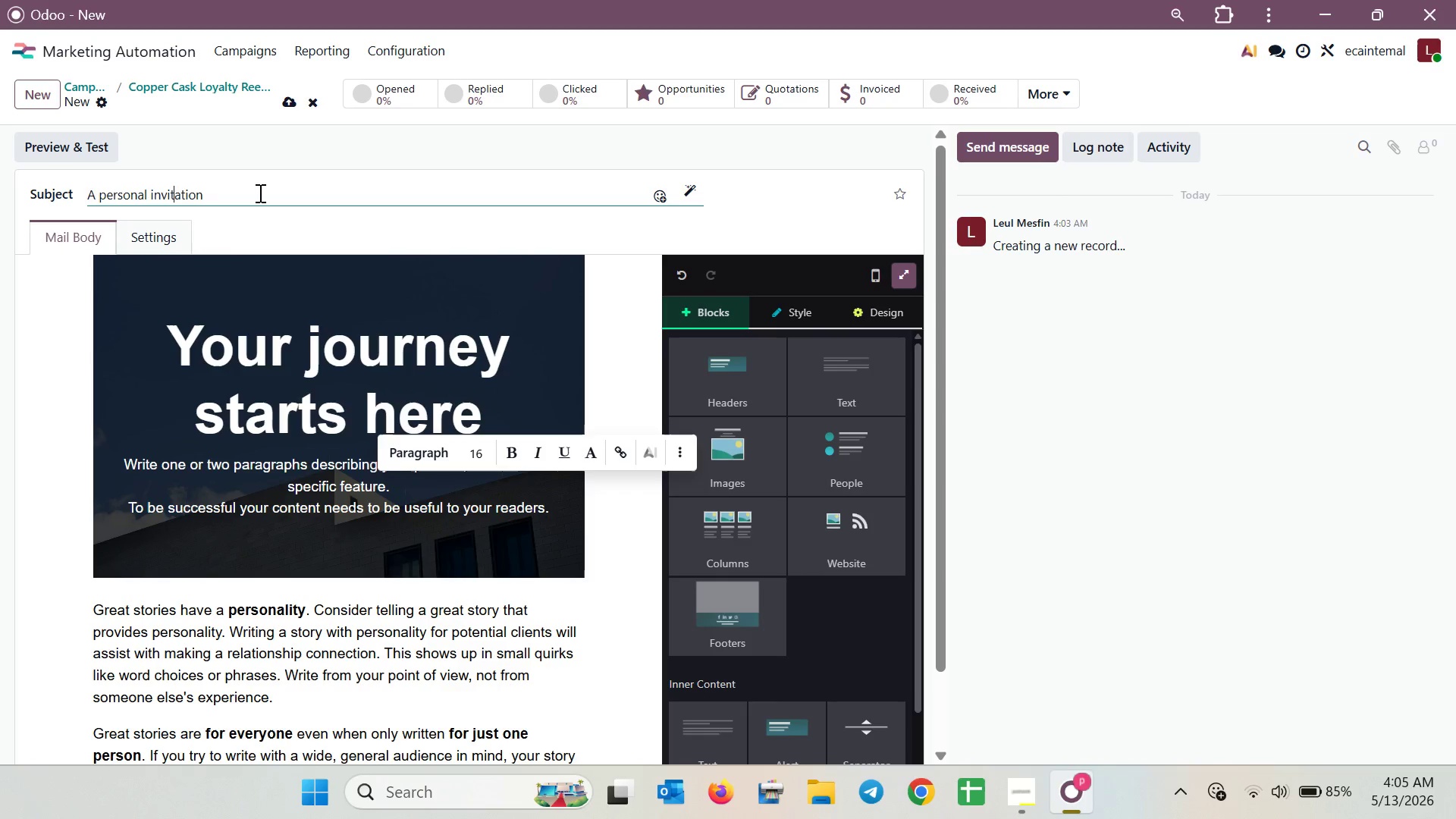 
key(ArrowLeft)
 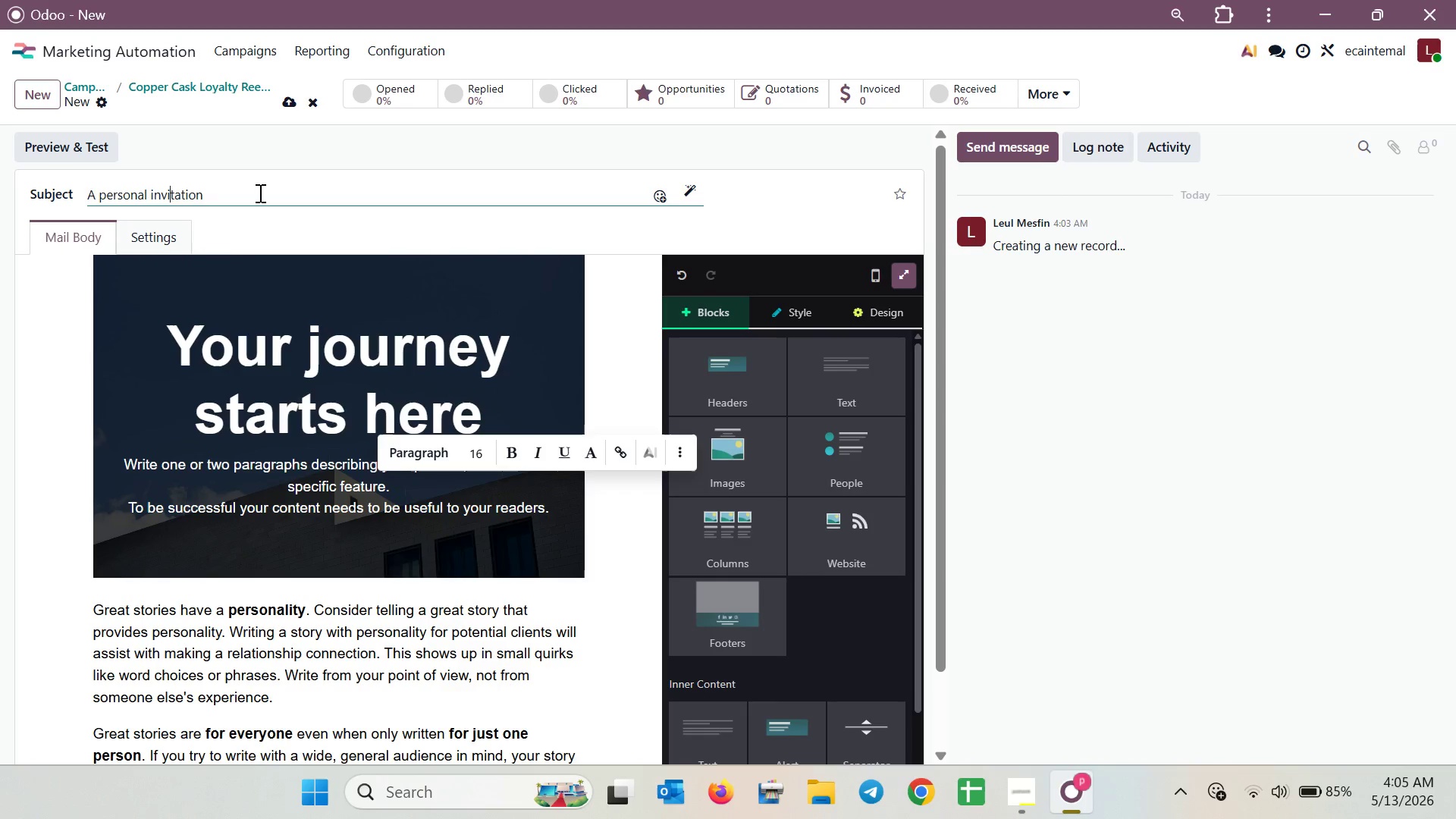 
key(ArrowLeft)
 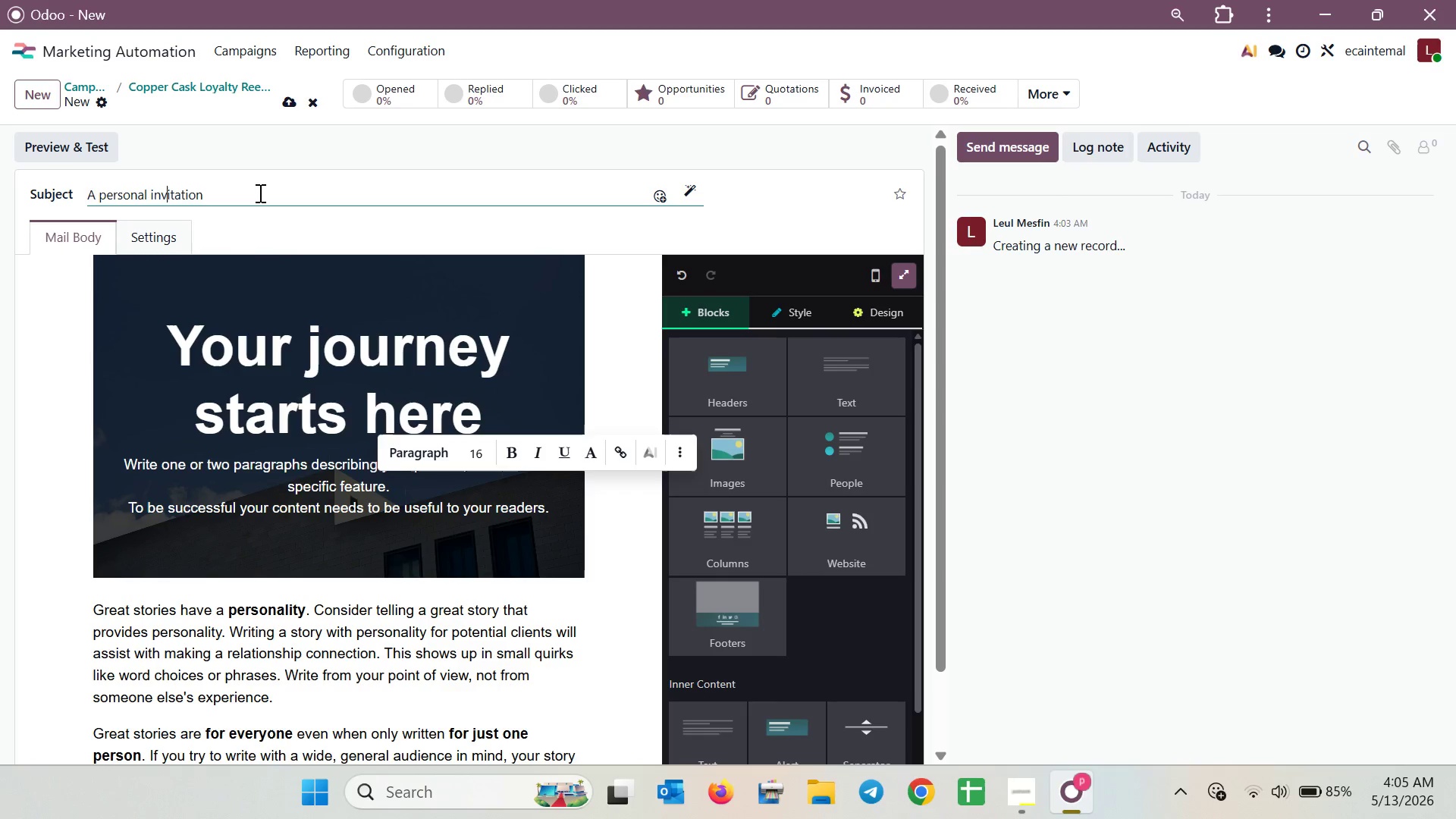 
key(ArrowLeft)
 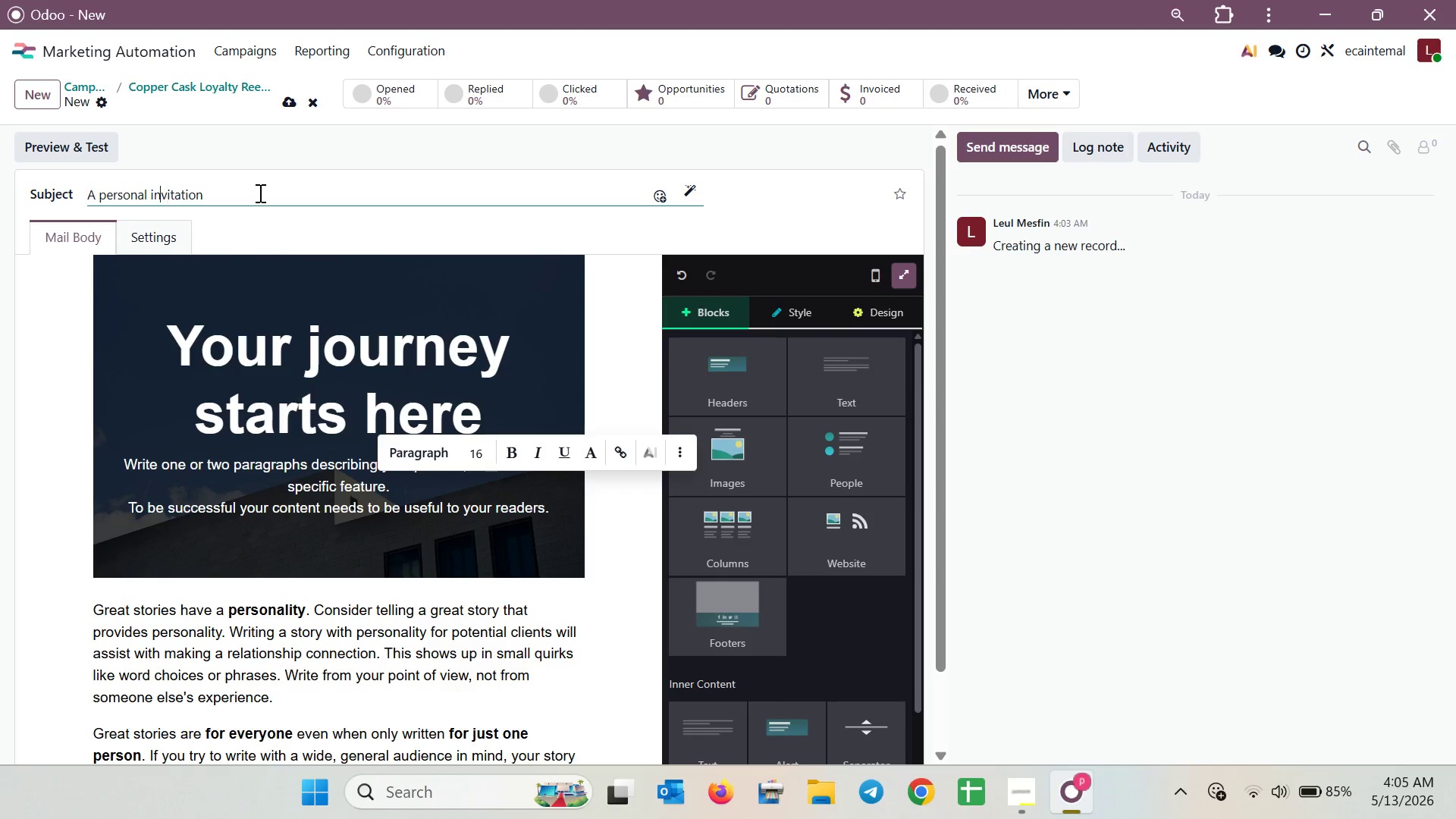 
key(ArrowLeft)
 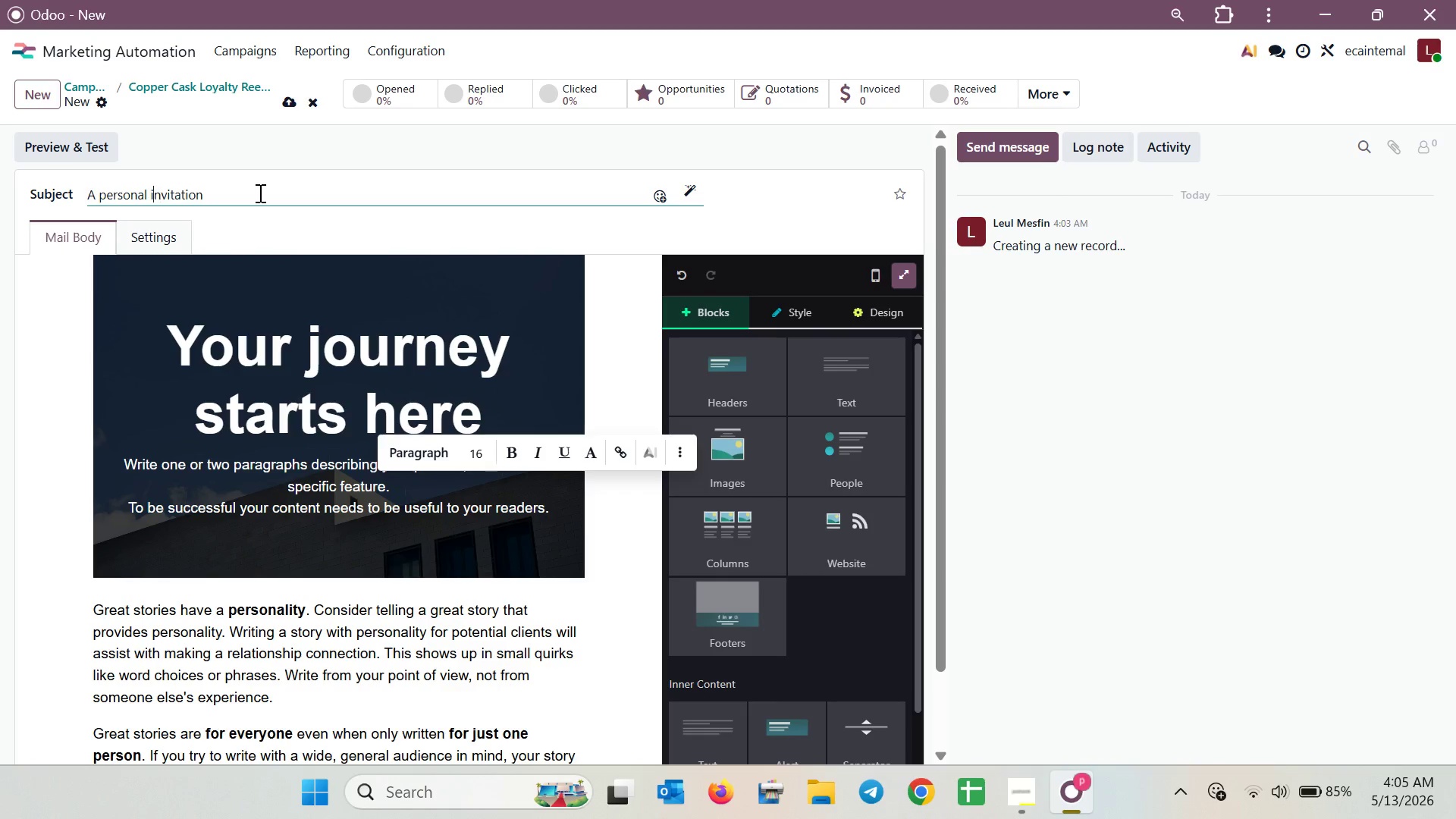 
key(ArrowLeft)
 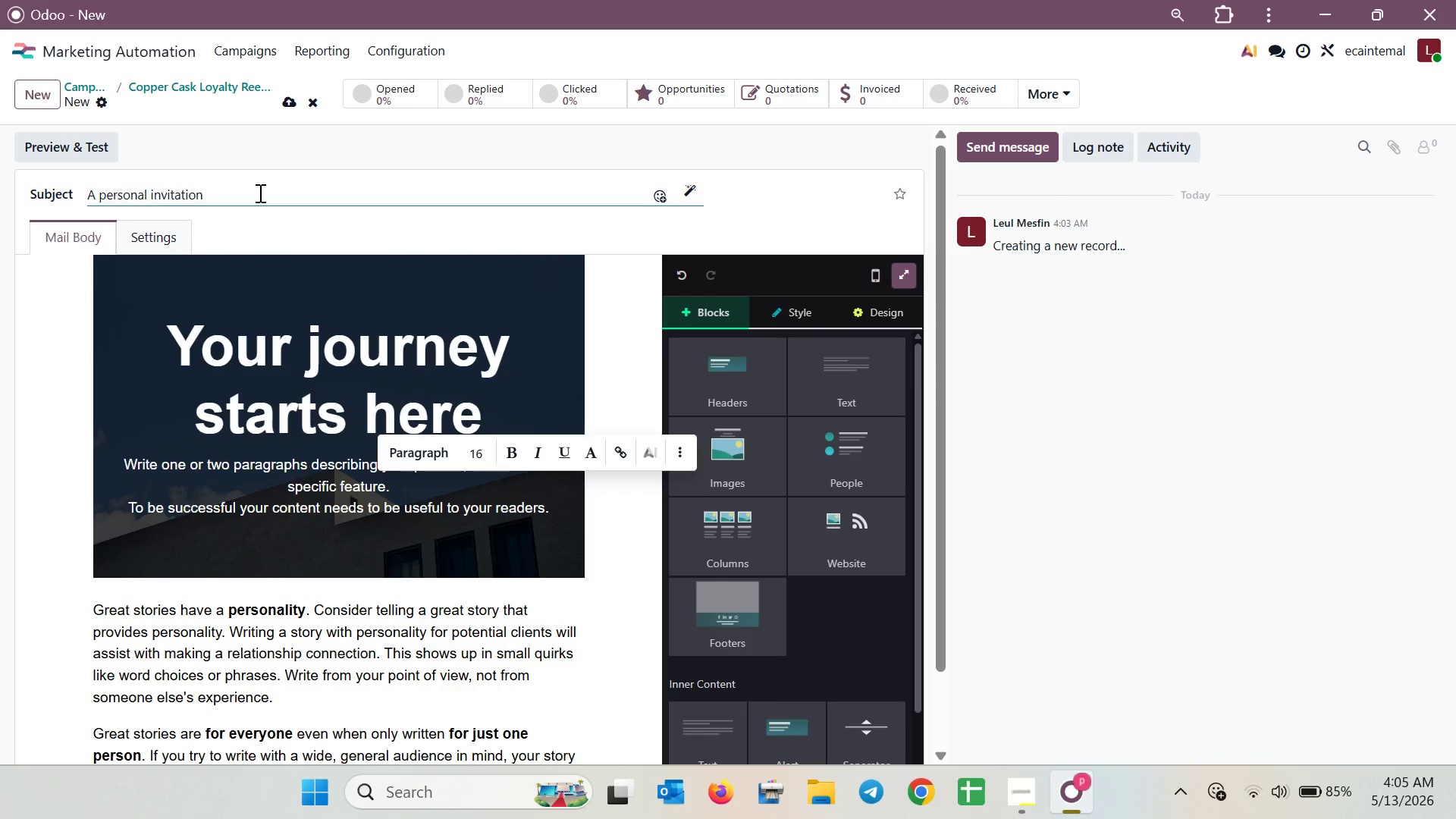 
key(Backspace)
 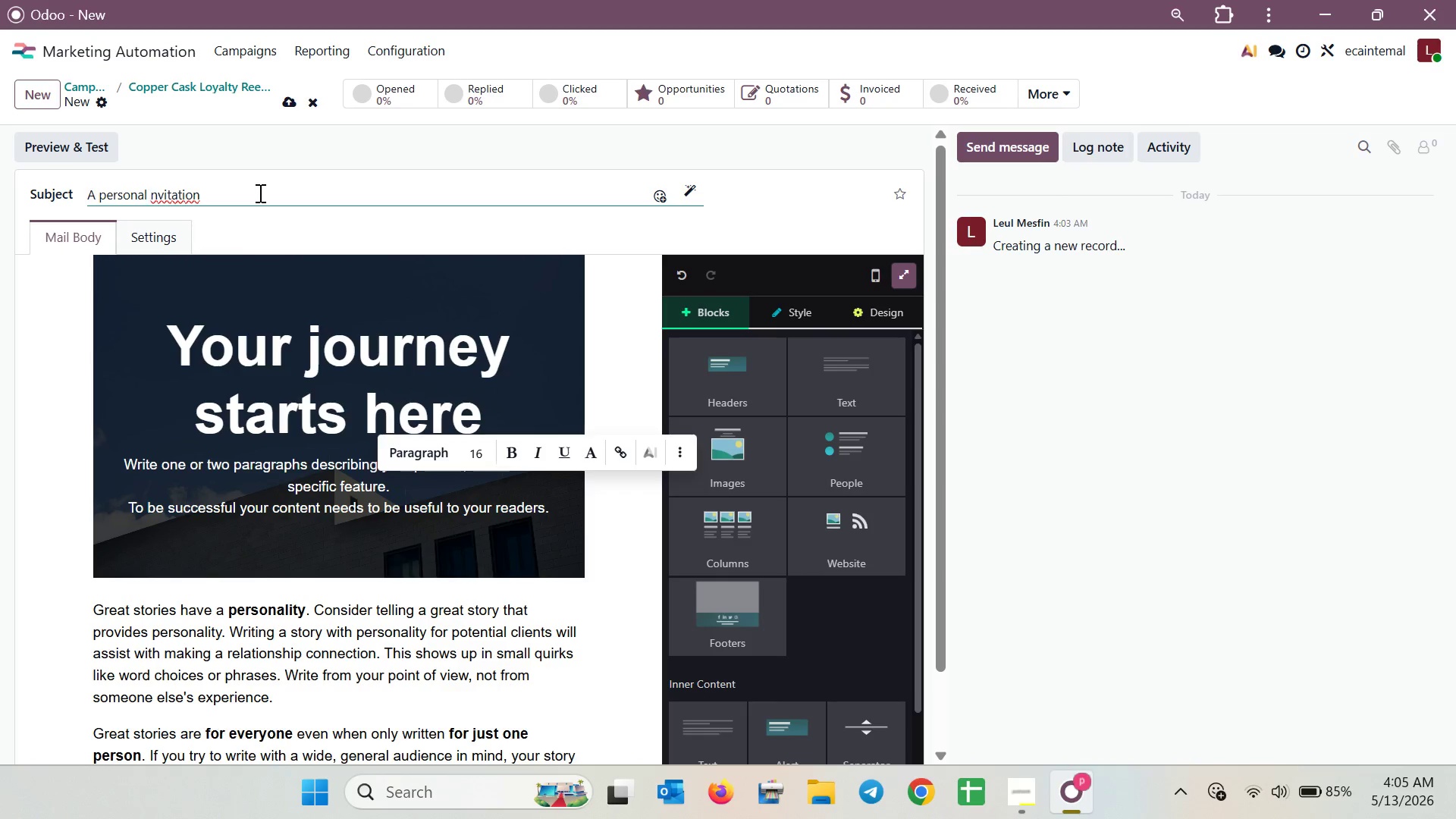 
key(Shift+I)
 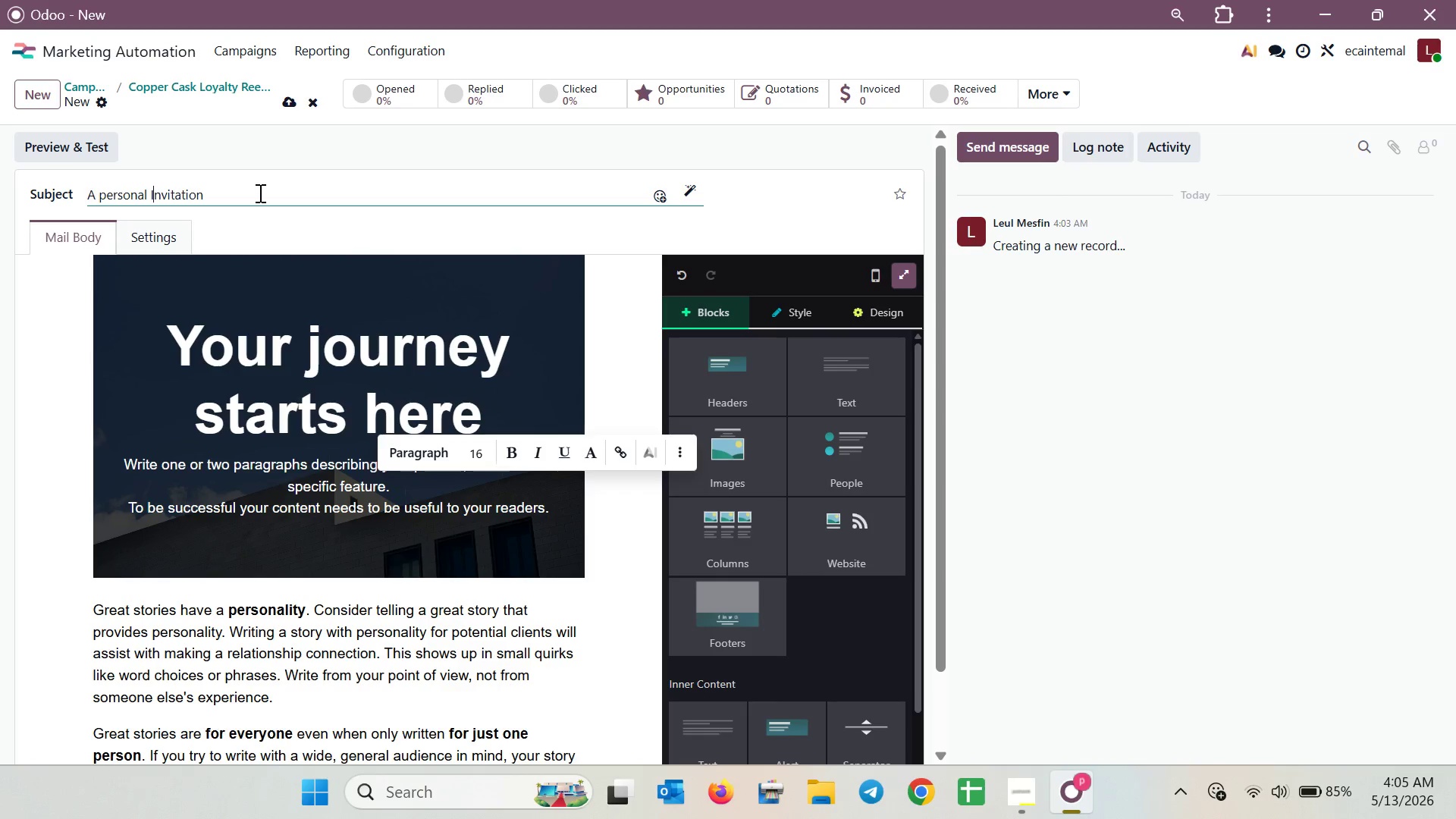 
key(ArrowDown)
 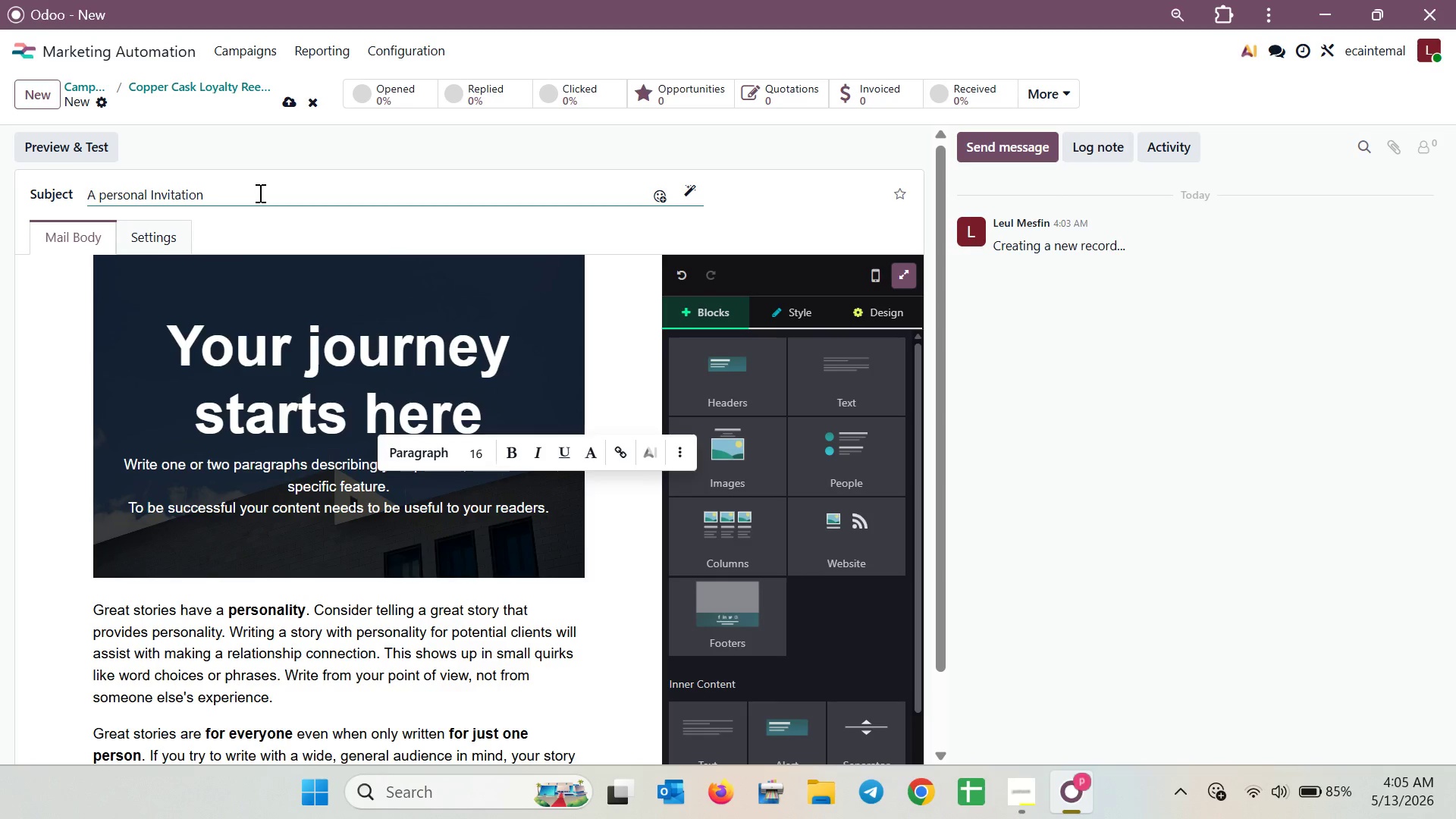 
key(Shift+F)
 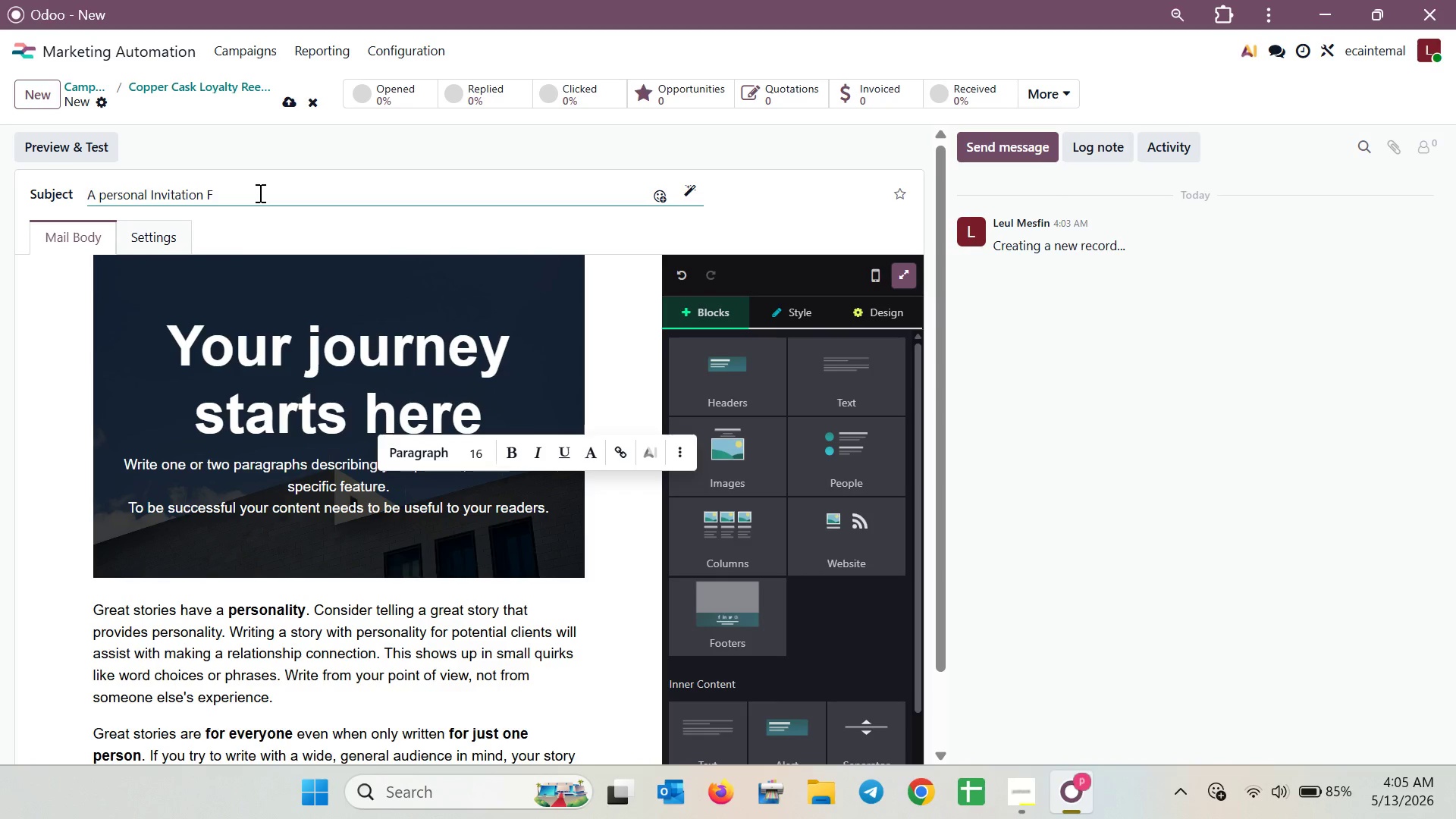 
key(Backspace)
 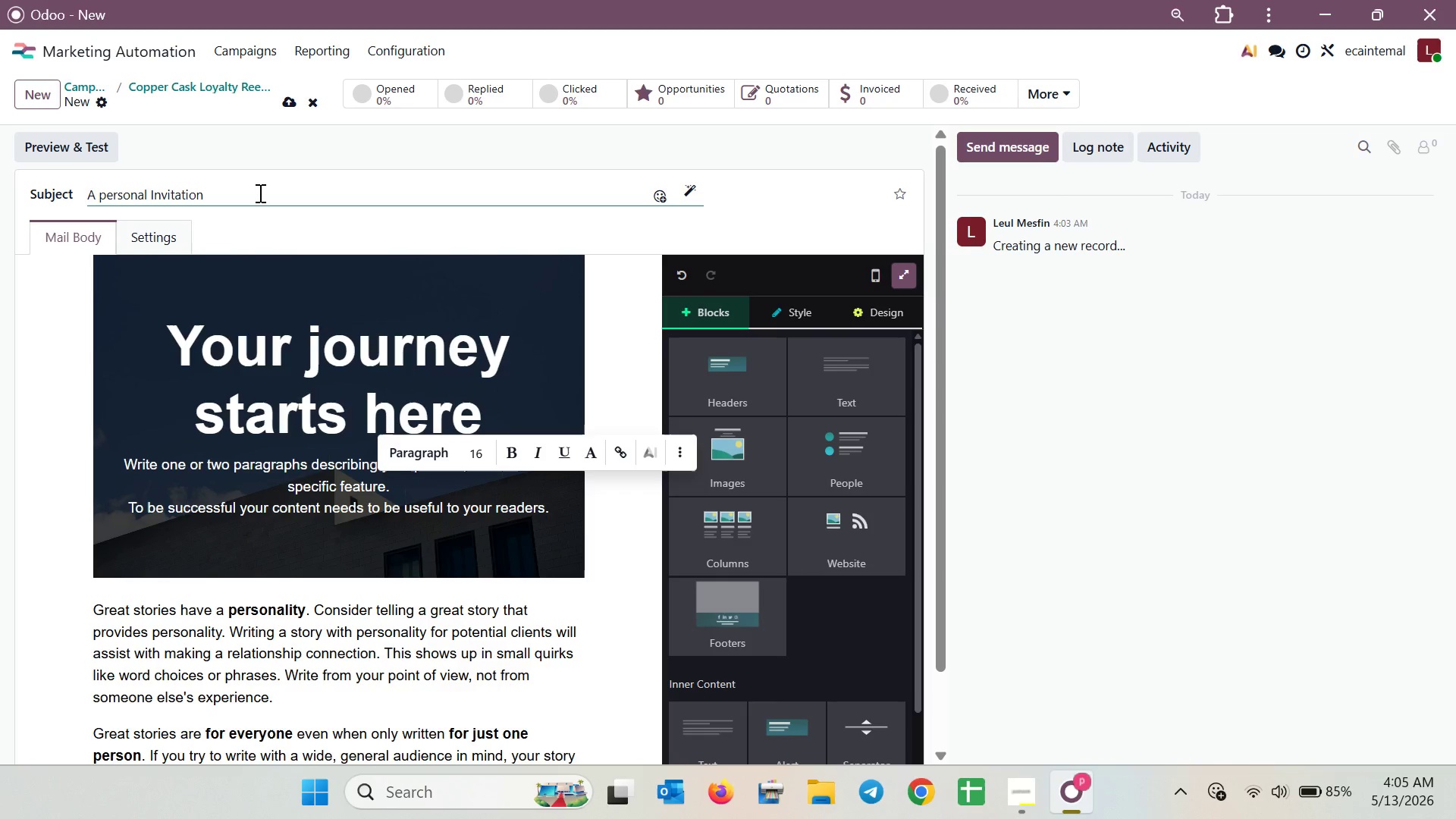 
key(F)
 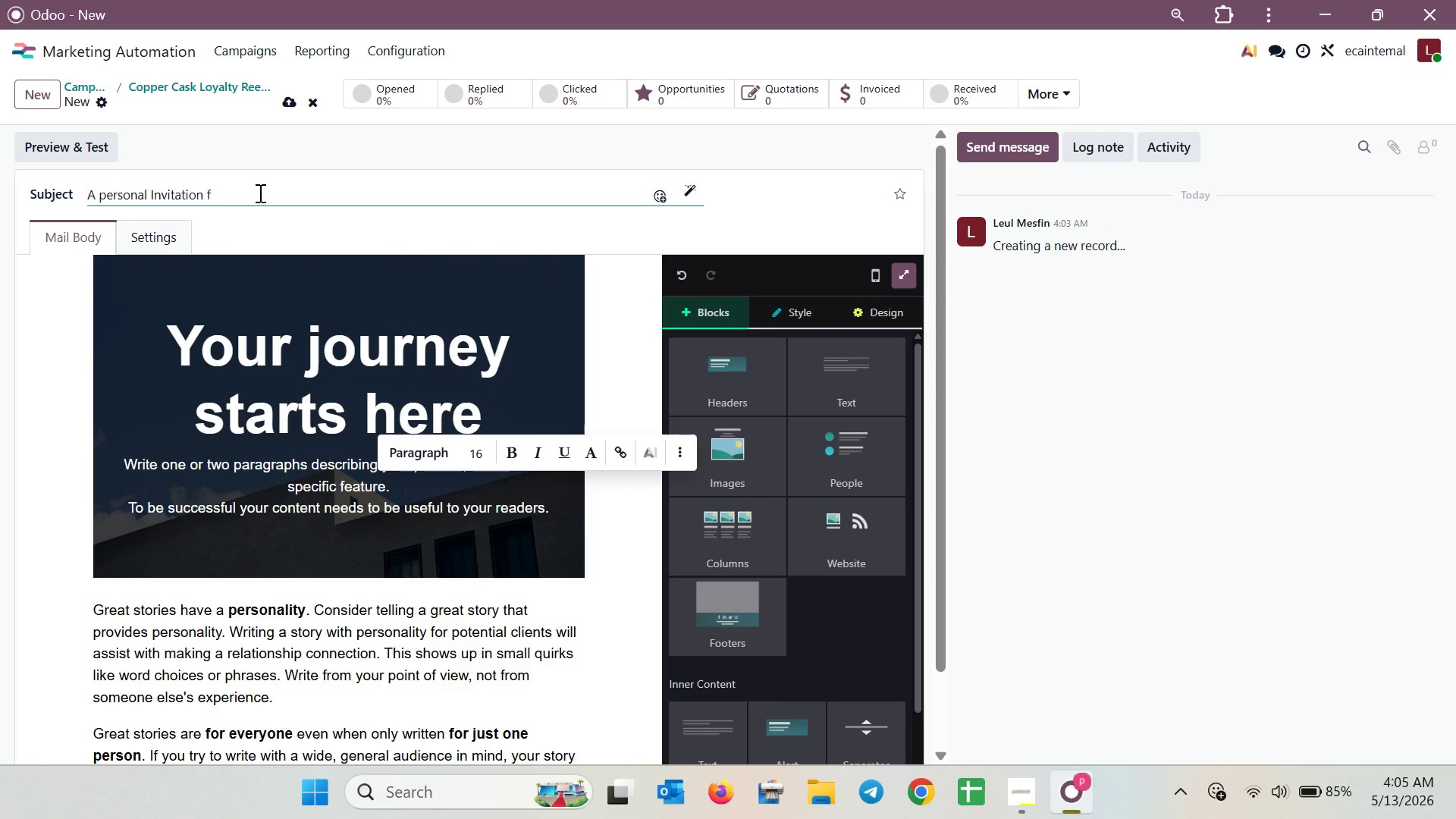 
wait(6.22)
 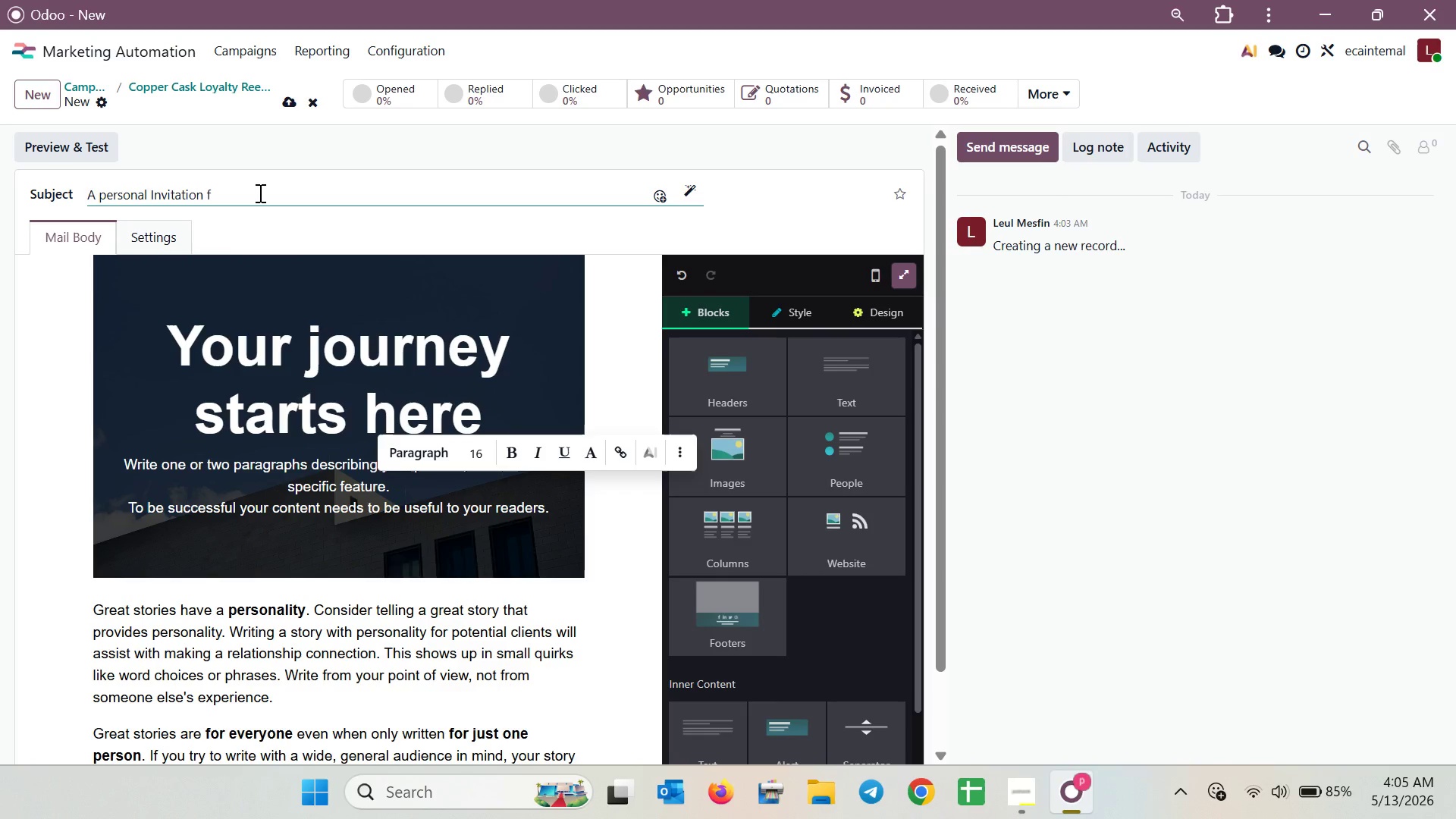 
type(ron)
key(Backspace)
type(m)
 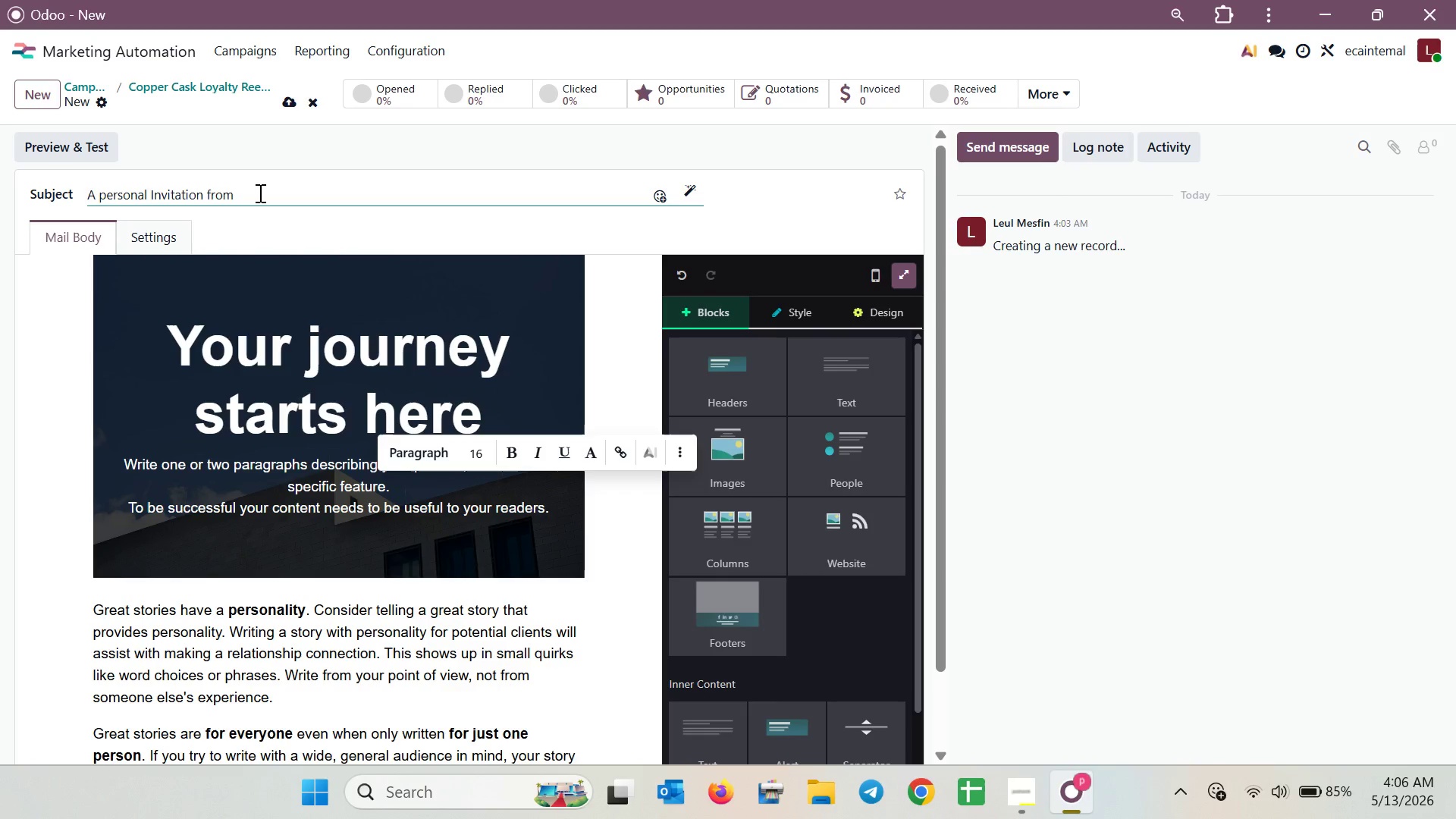 
wait(10.73)
 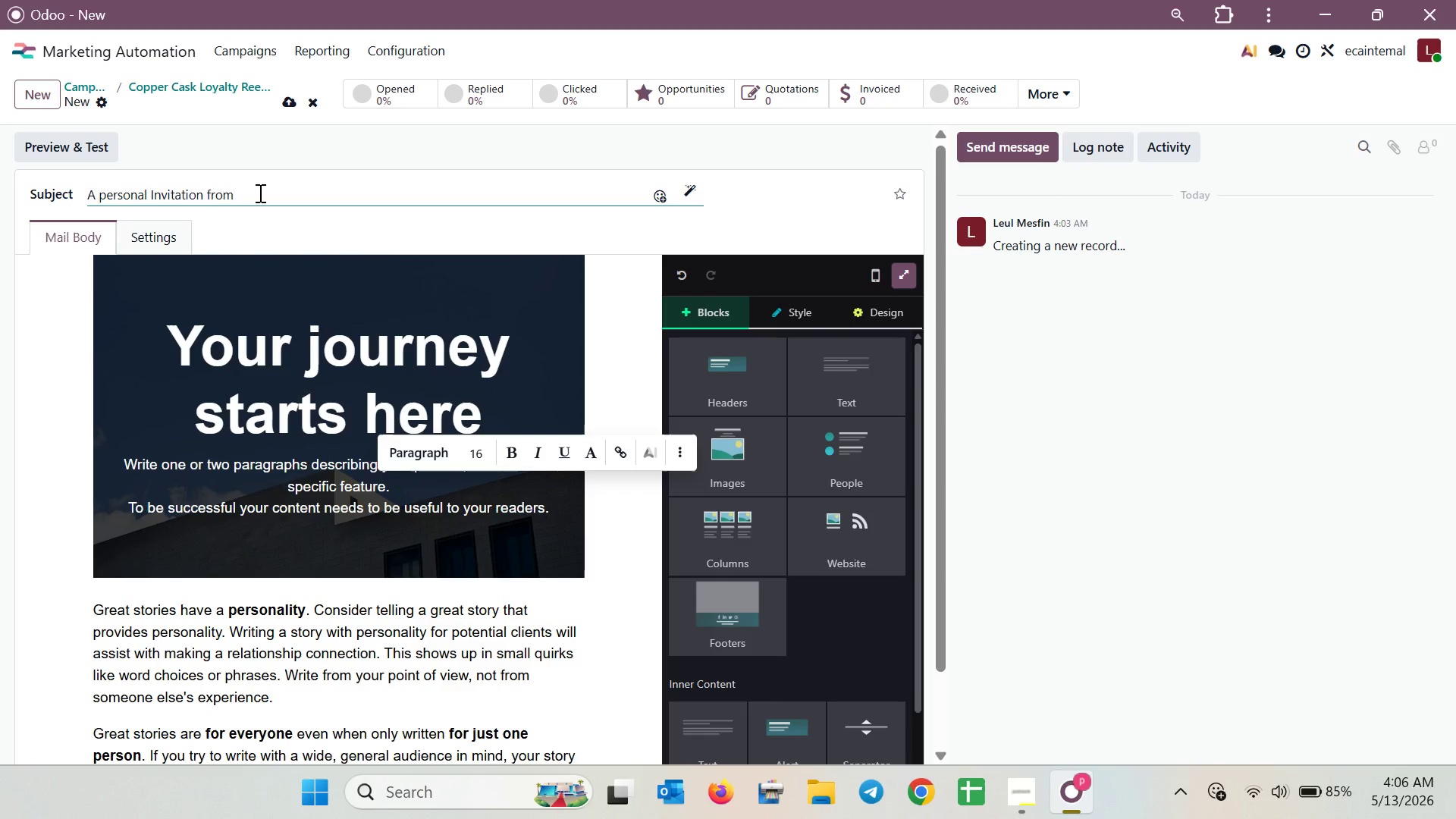 
key(Space)
 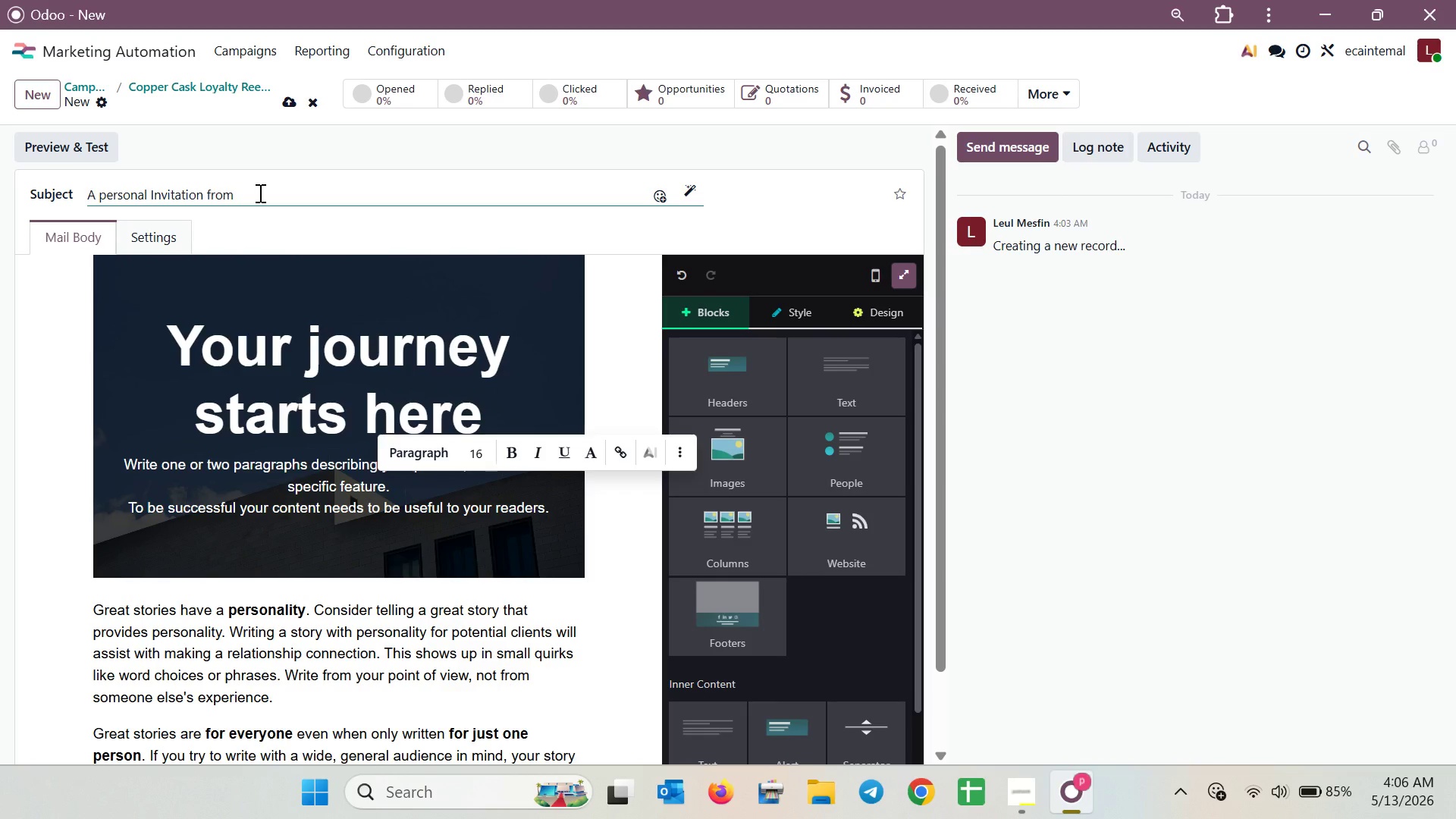 
wait(5.94)
 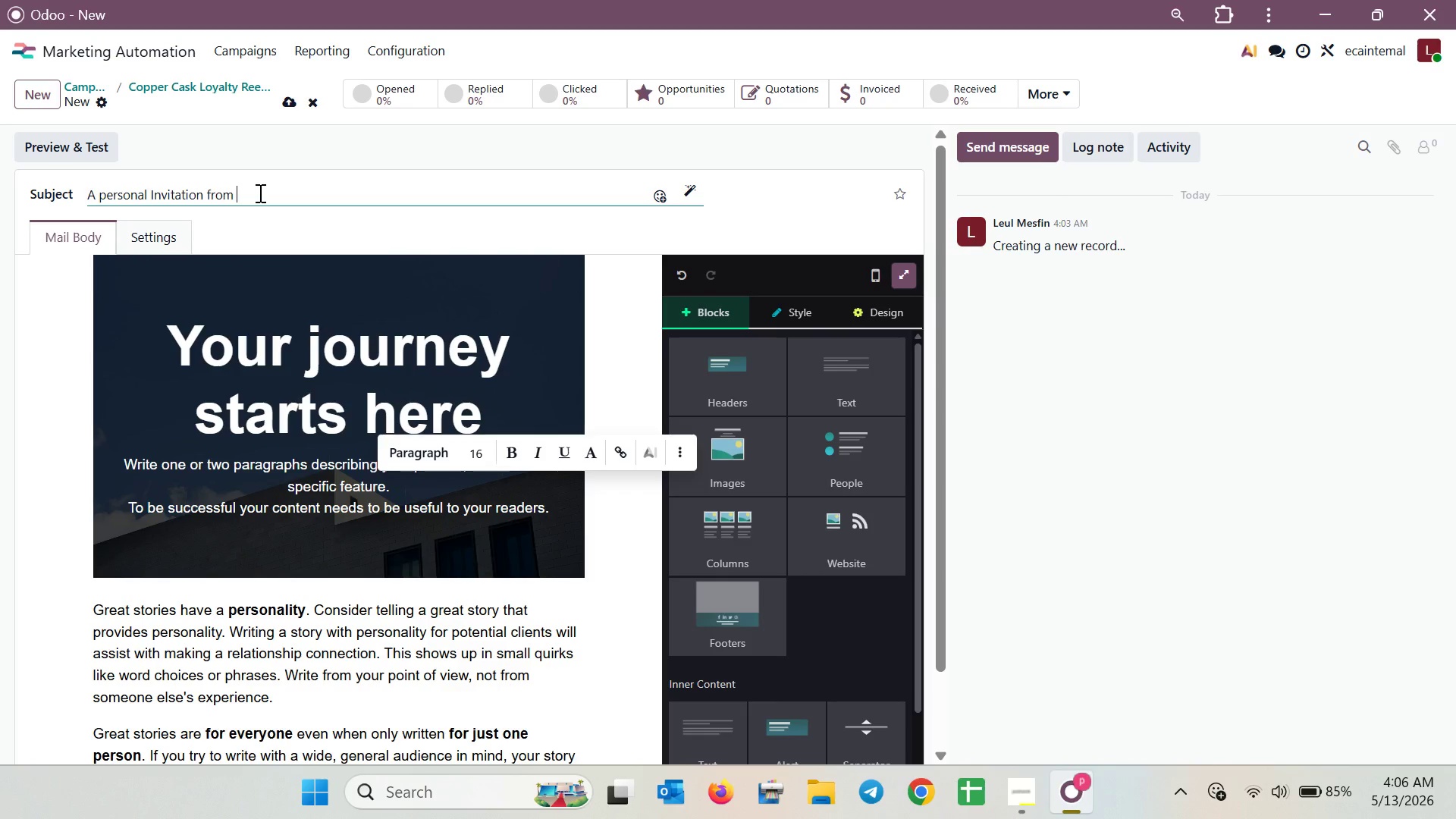 
type(Cooper Cask Distillery )
 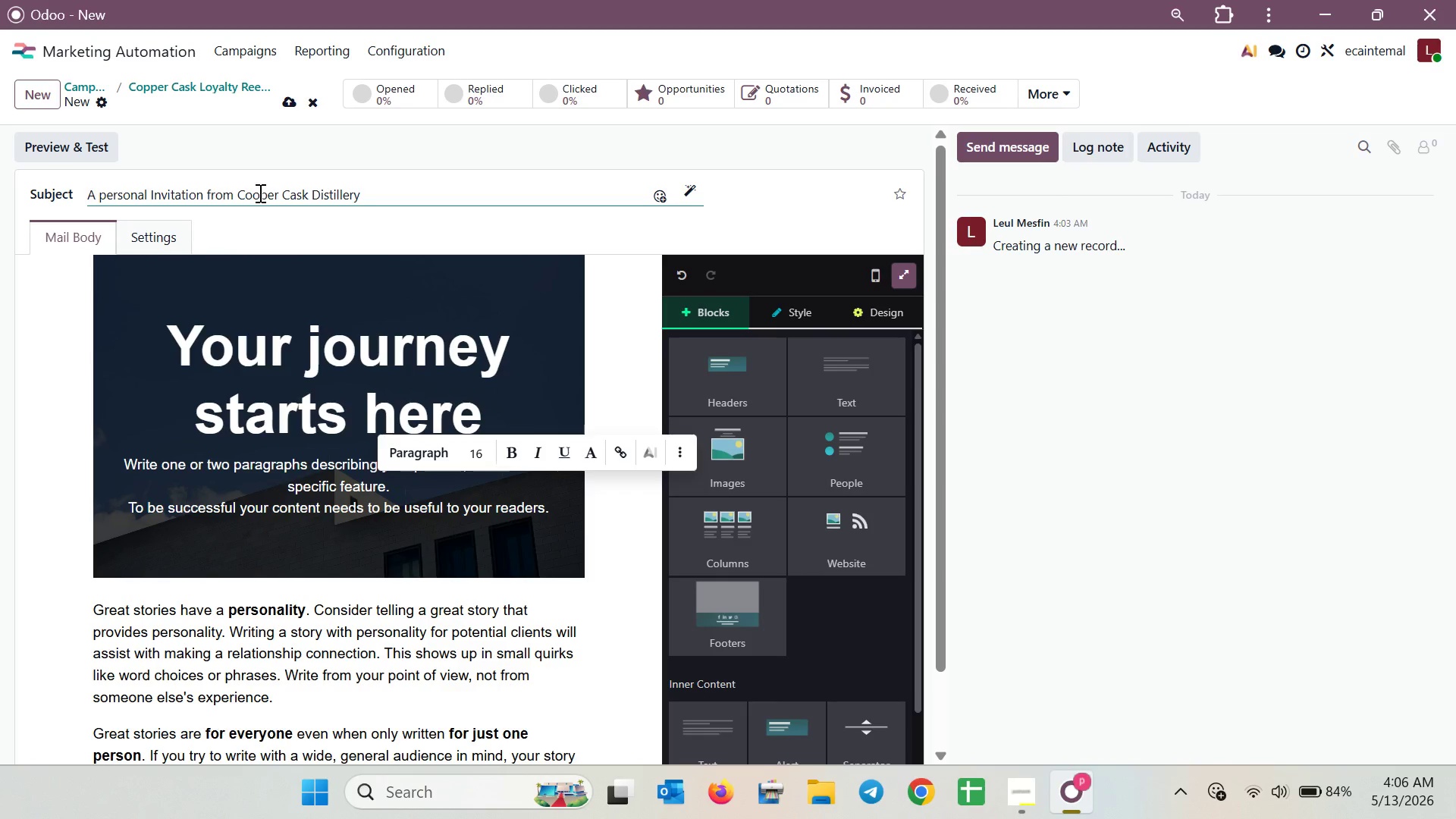 
wait(5.66)
 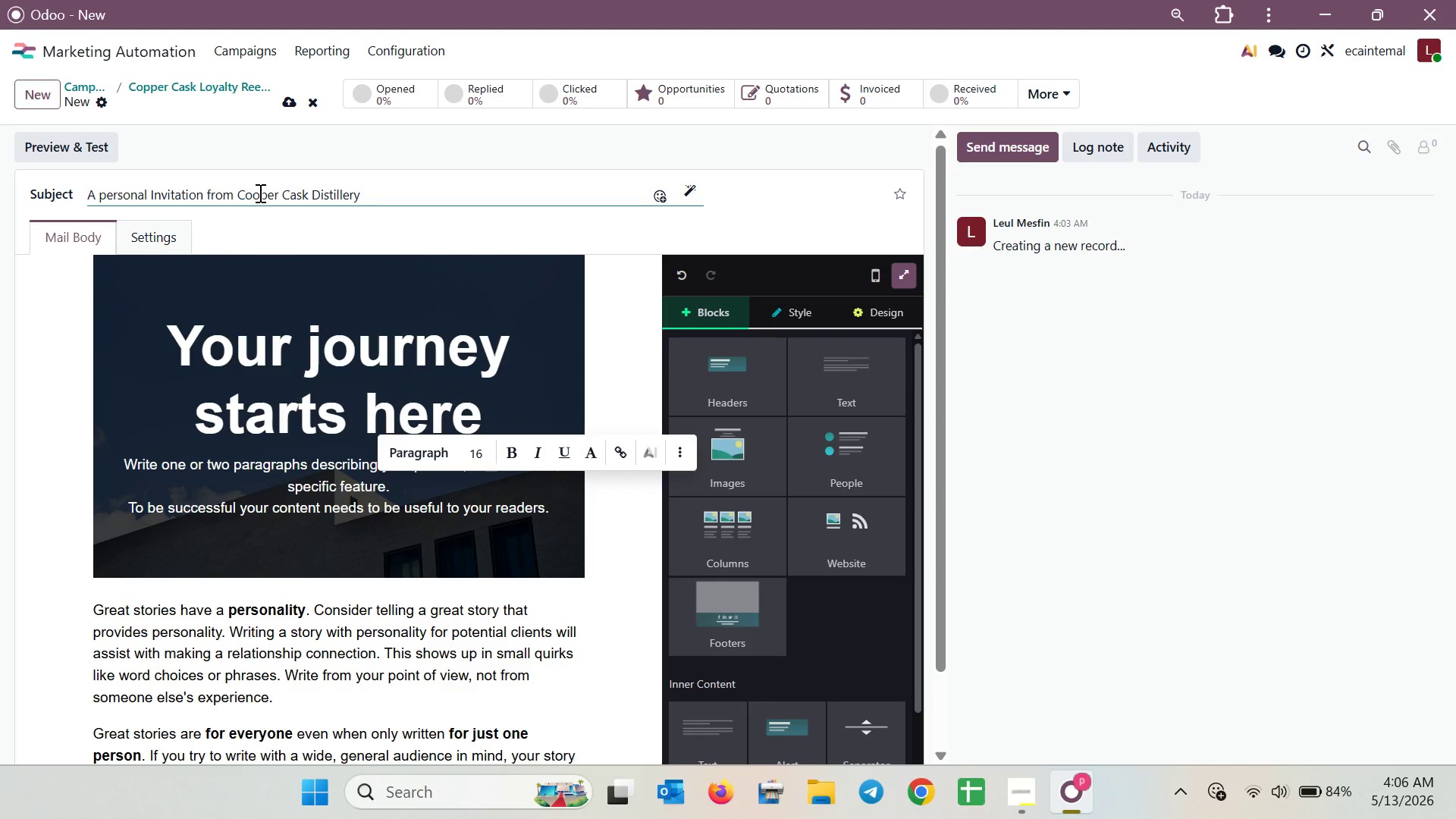 
left_click([286, 102])
 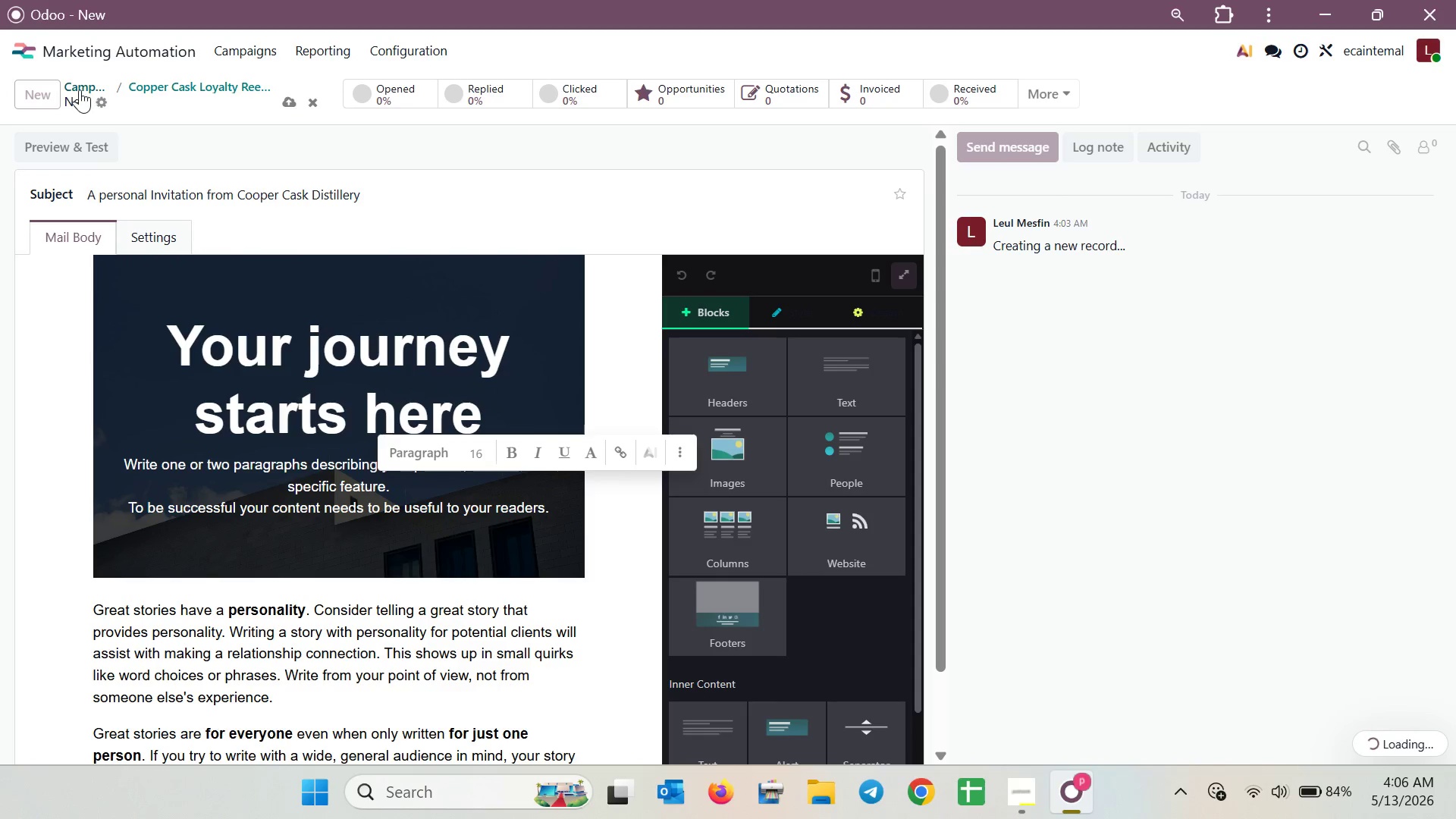 
left_click([78, 89])
 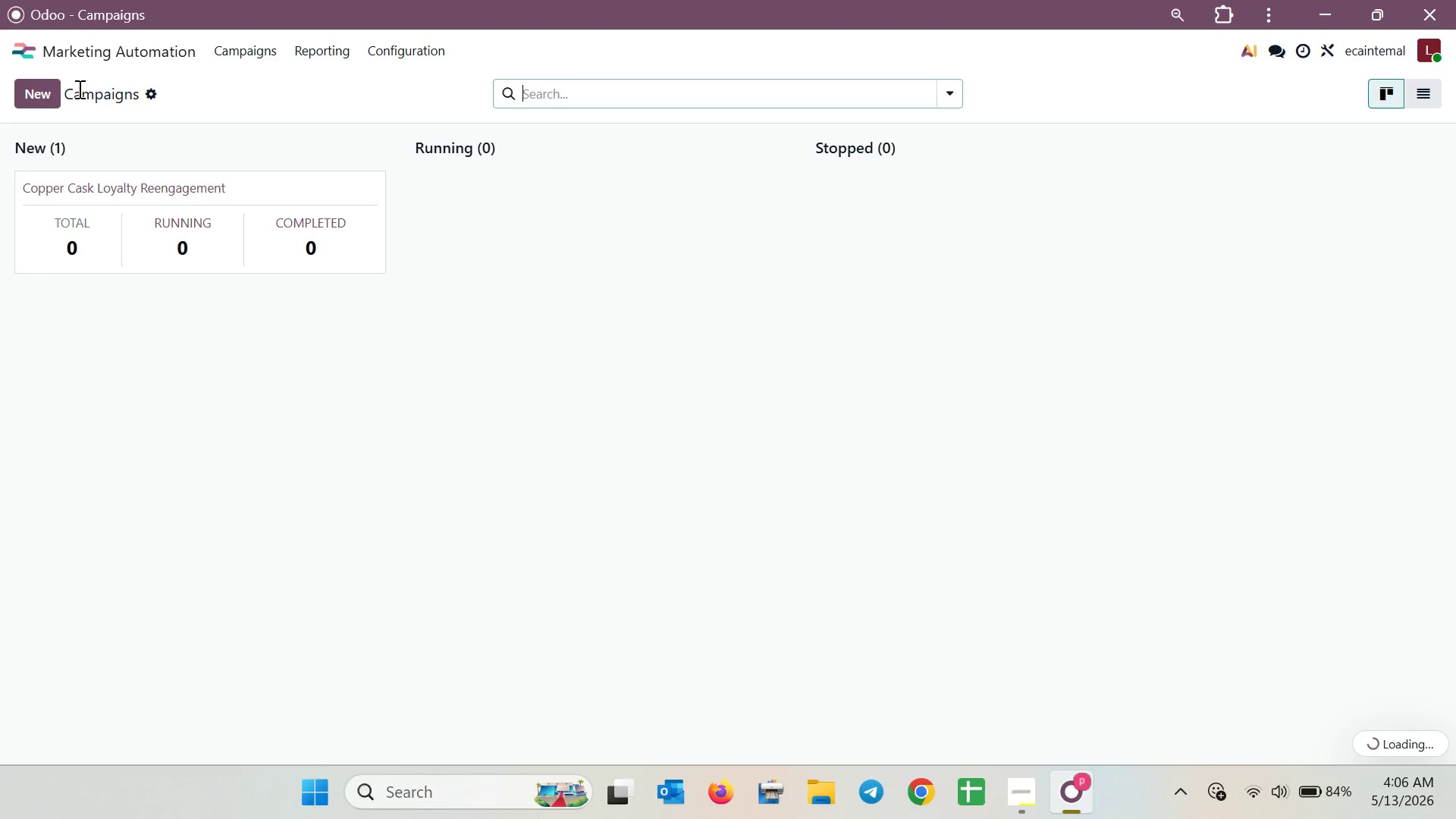 
left_click([190, 224])
 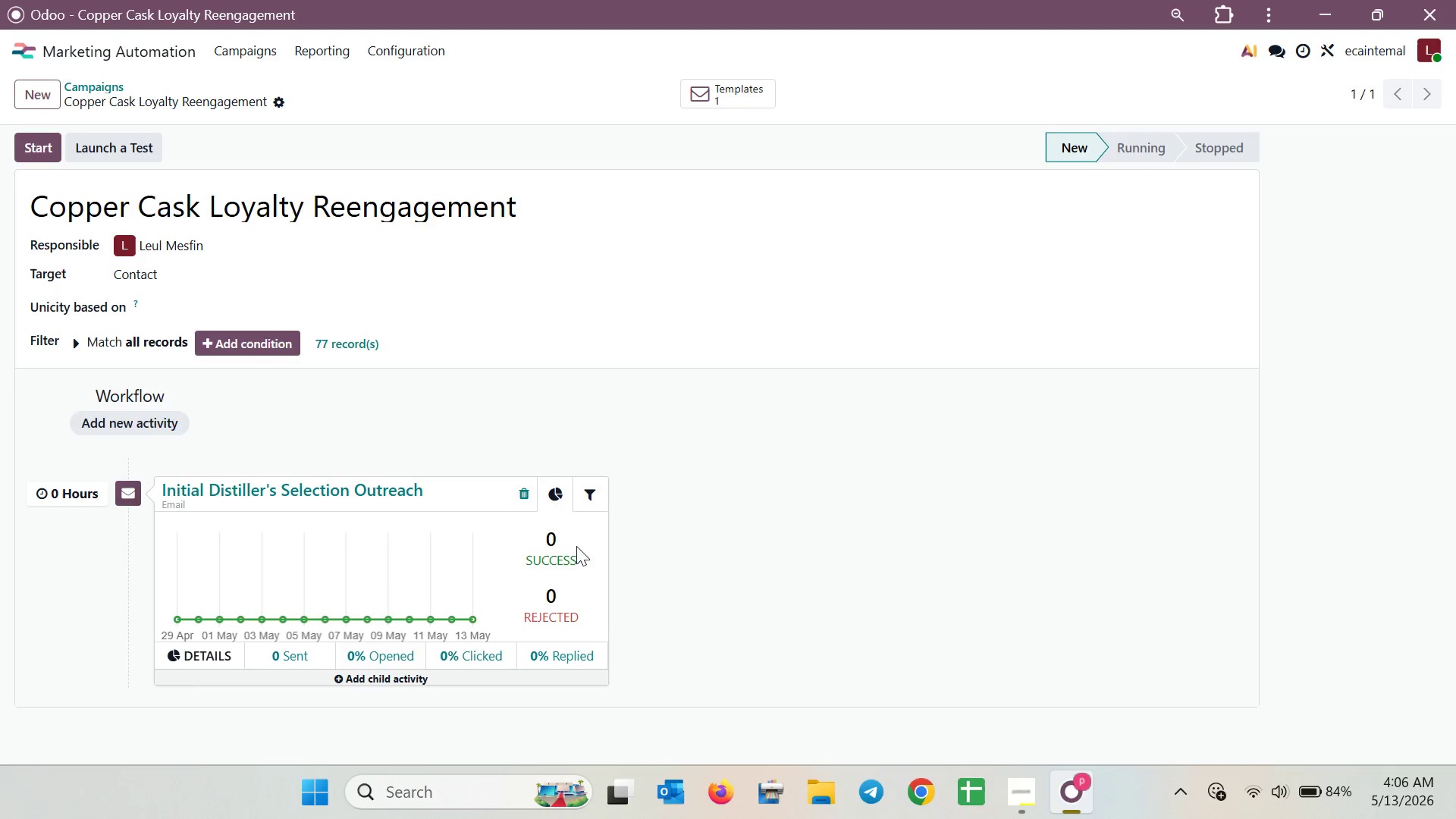 
left_click([584, 491])
 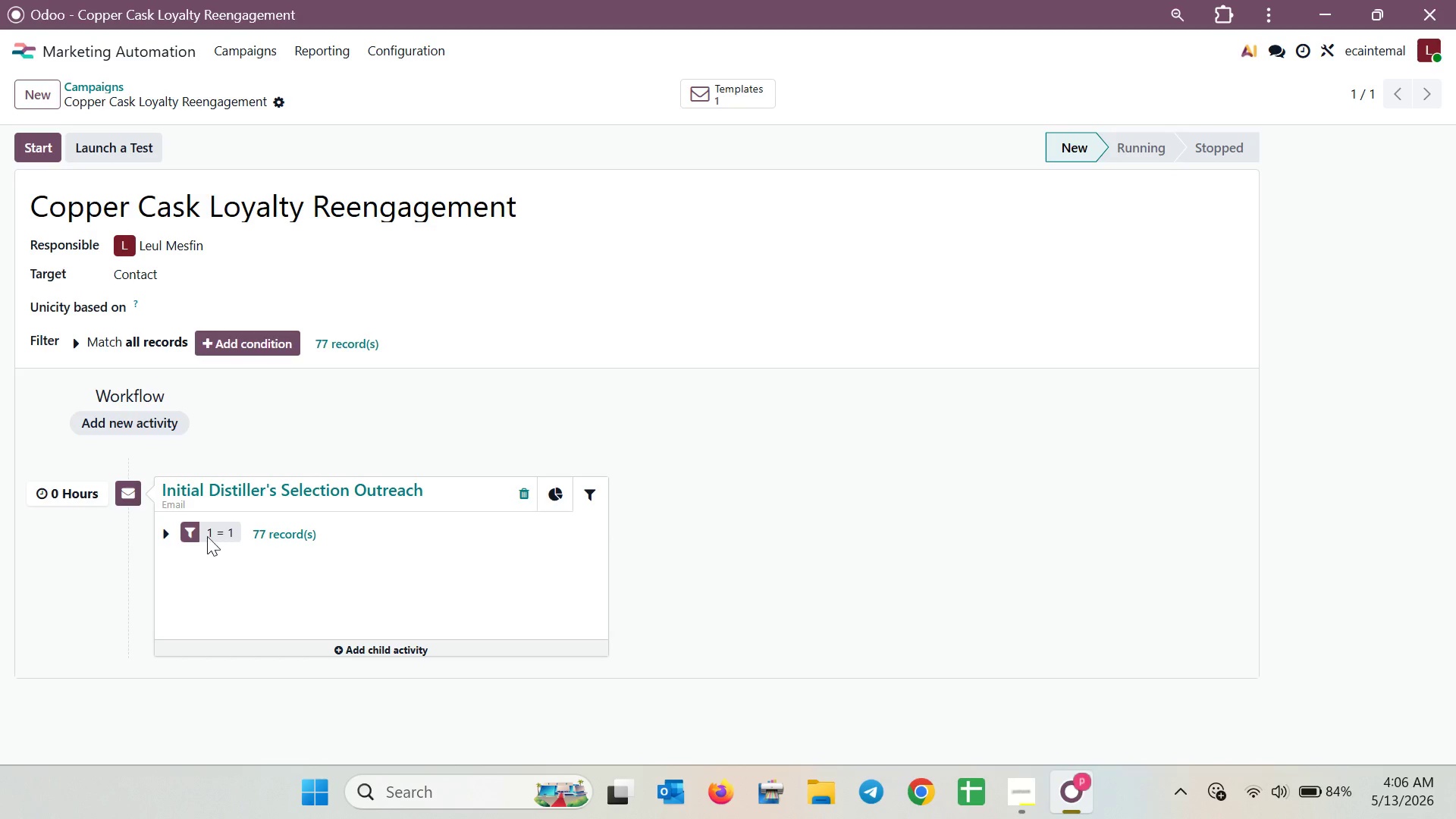 
left_click([193, 530])
 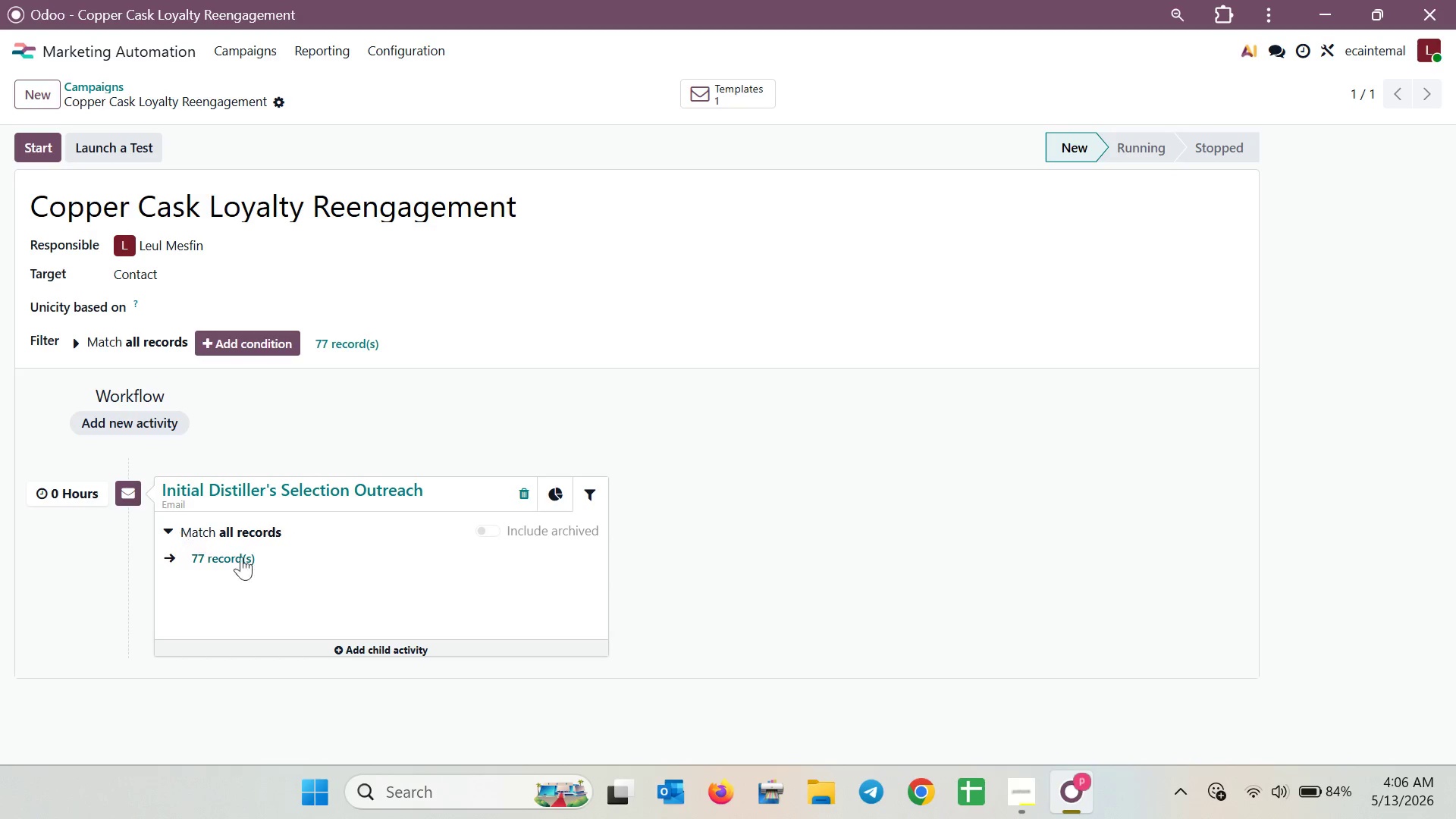 
wait(7.02)
 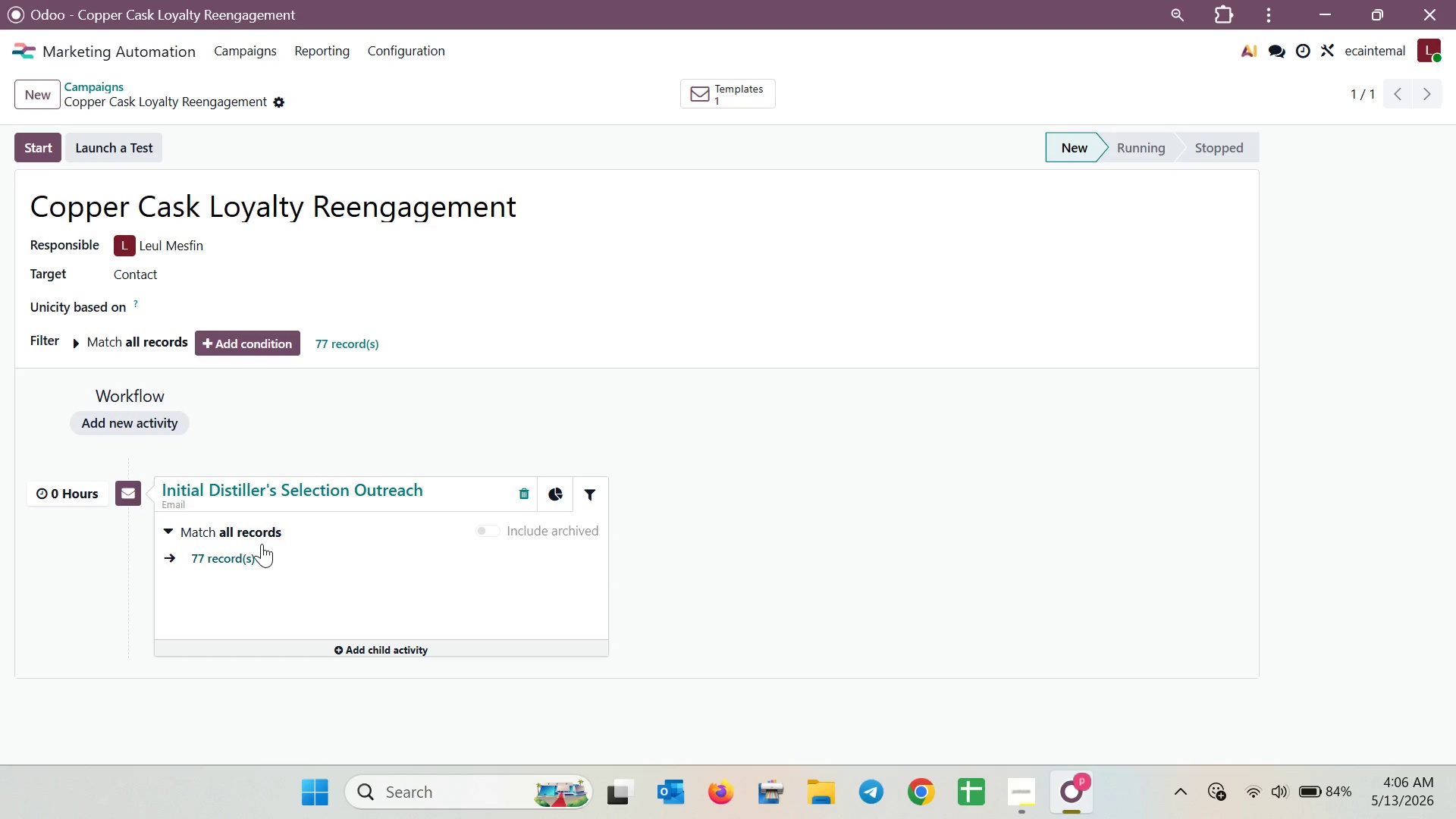 
left_click([551, 491])
 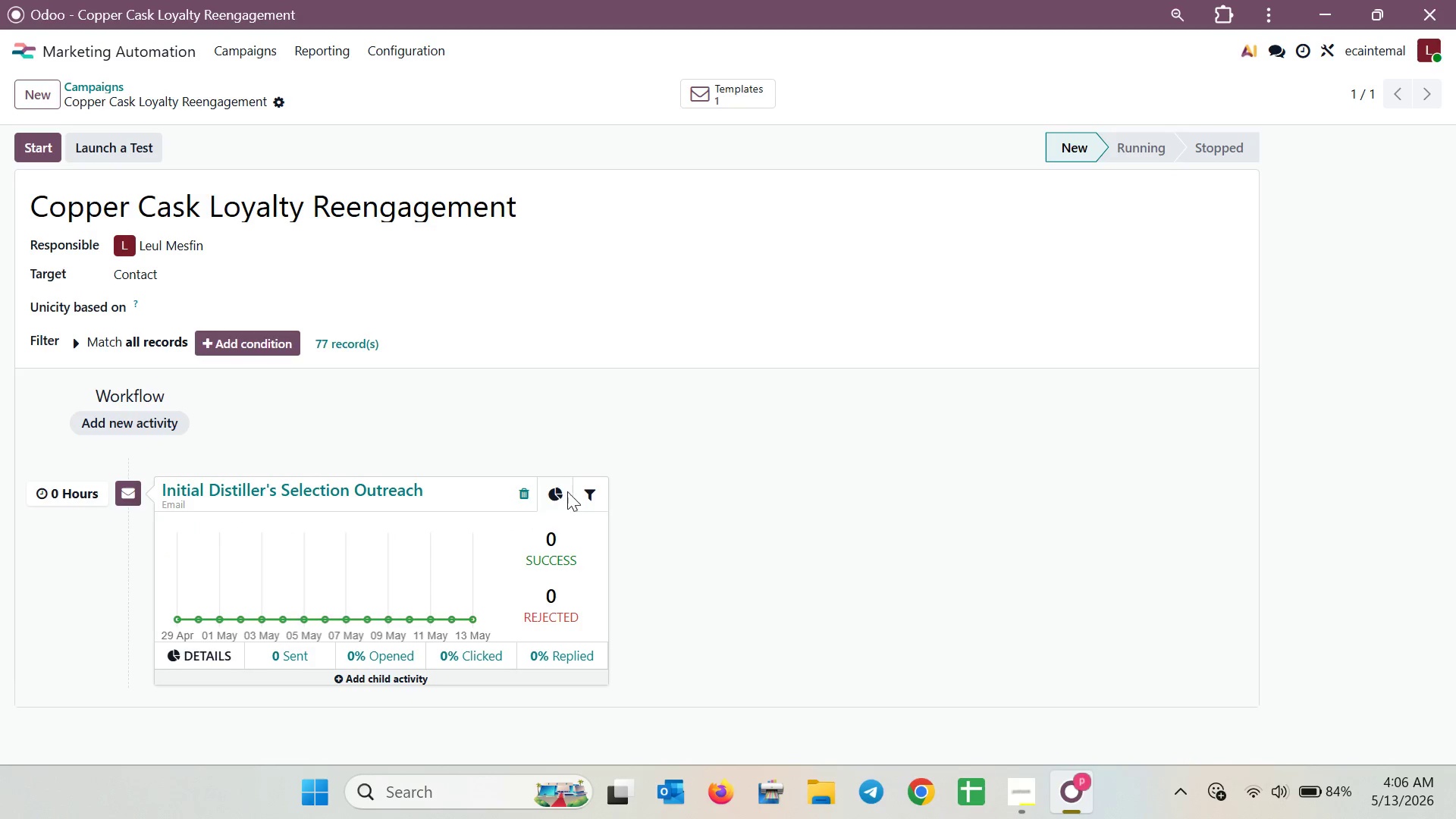 
left_click([573, 491])
 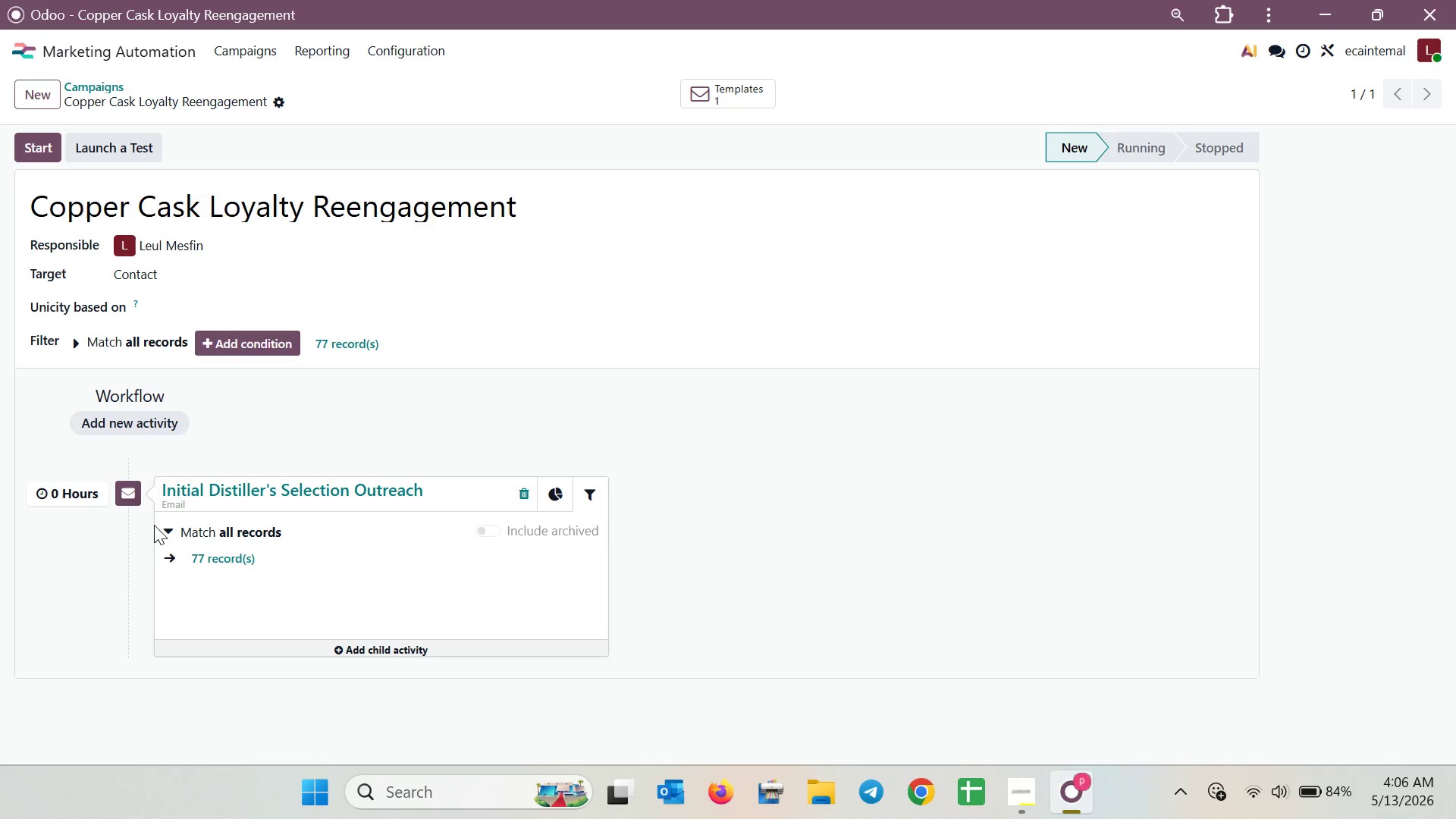 
left_click_drag(start_coordinate=[171, 528], to_coordinate=[174, 528])
 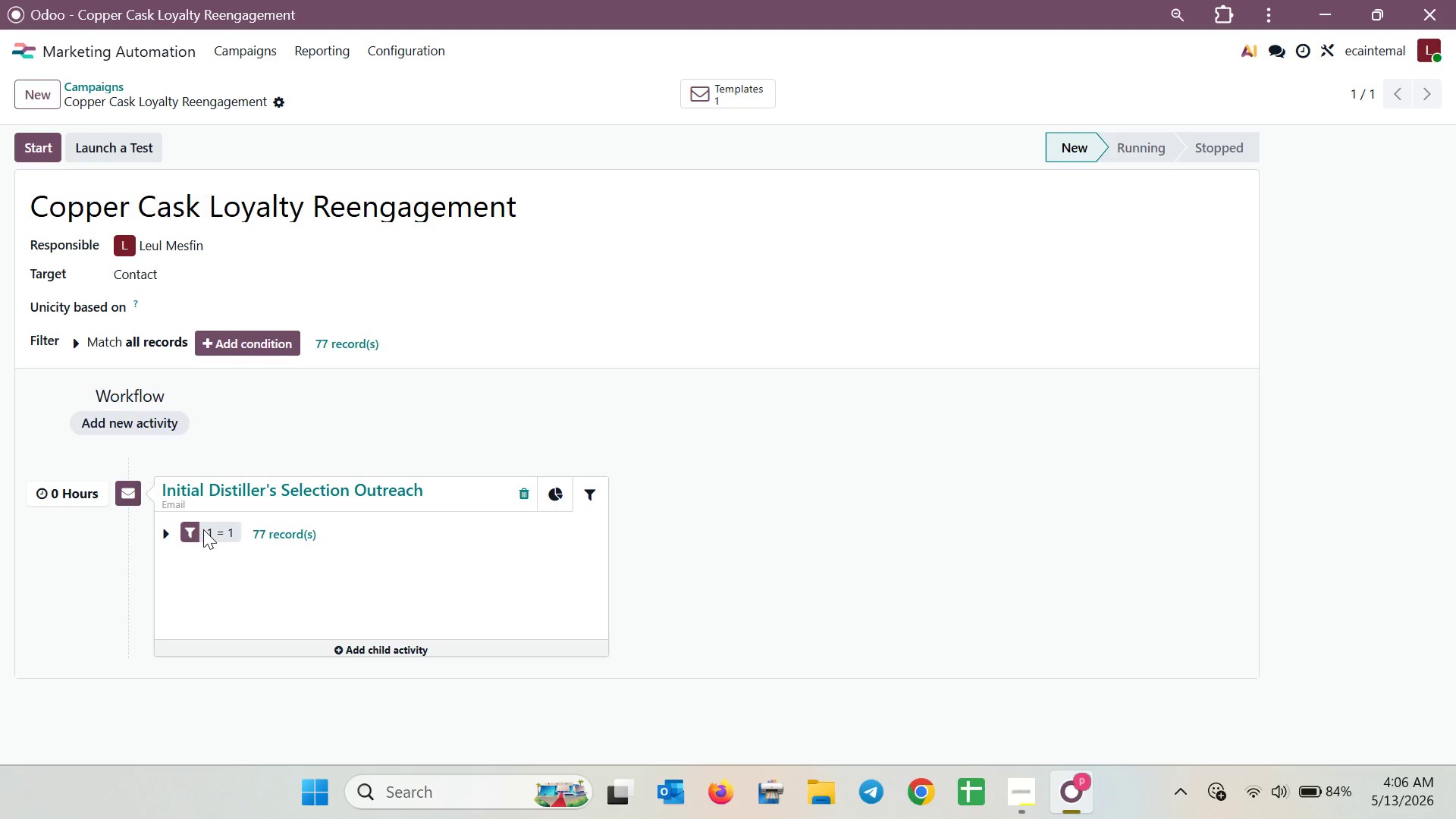 
double_click([203, 529])
 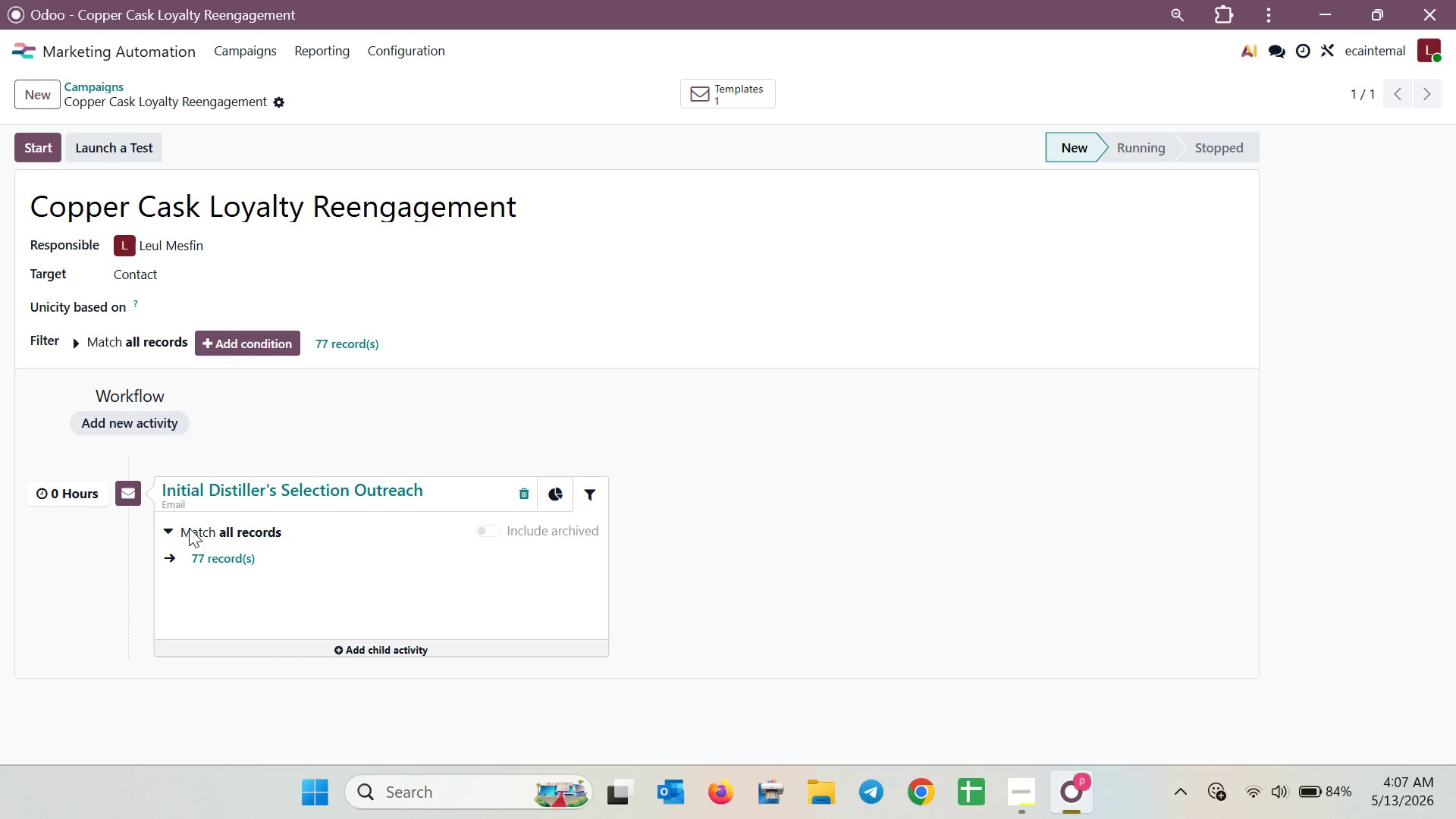 
left_click([169, 525])
 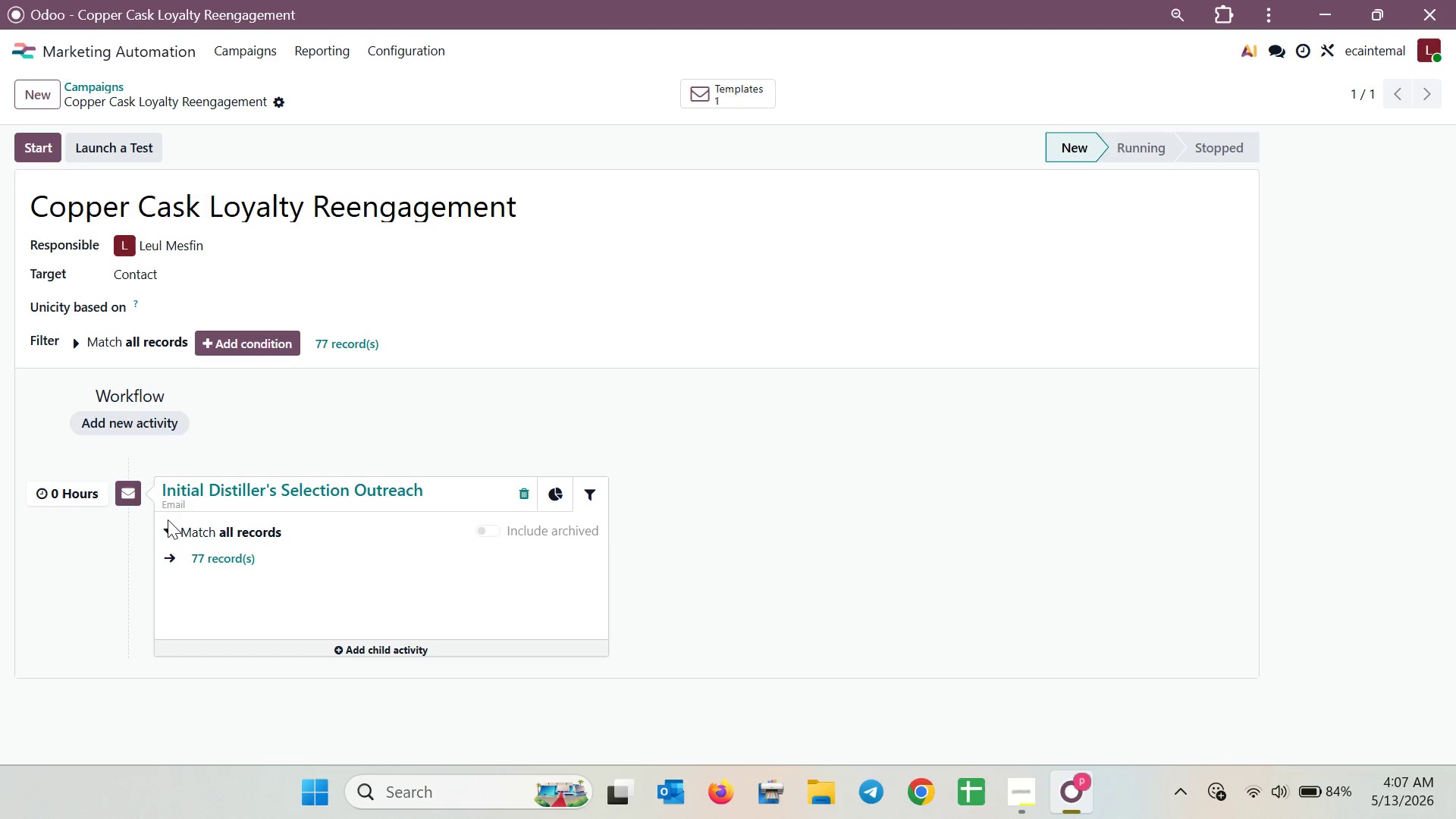 
left_click([207, 559])
 